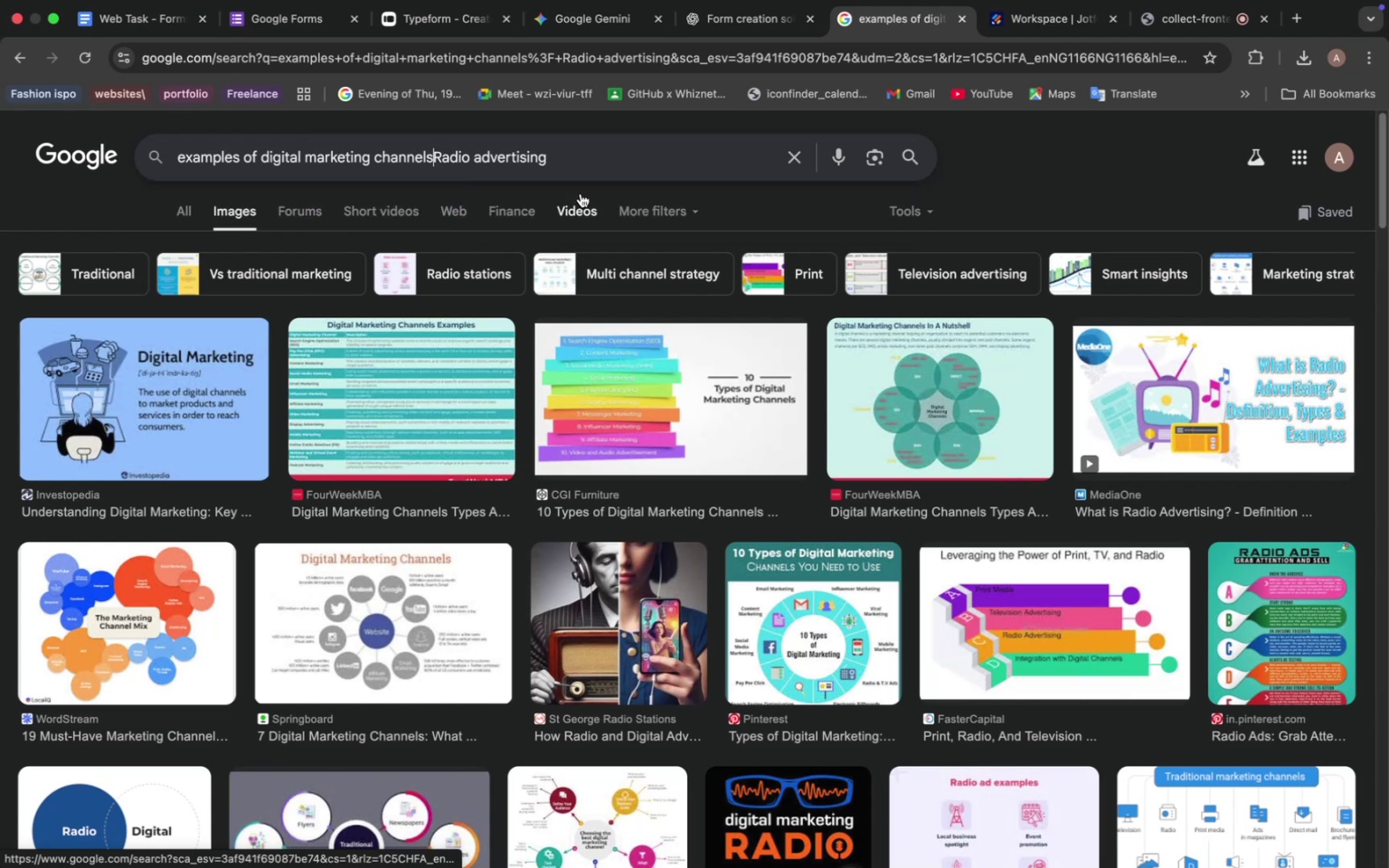 
key(Space)
 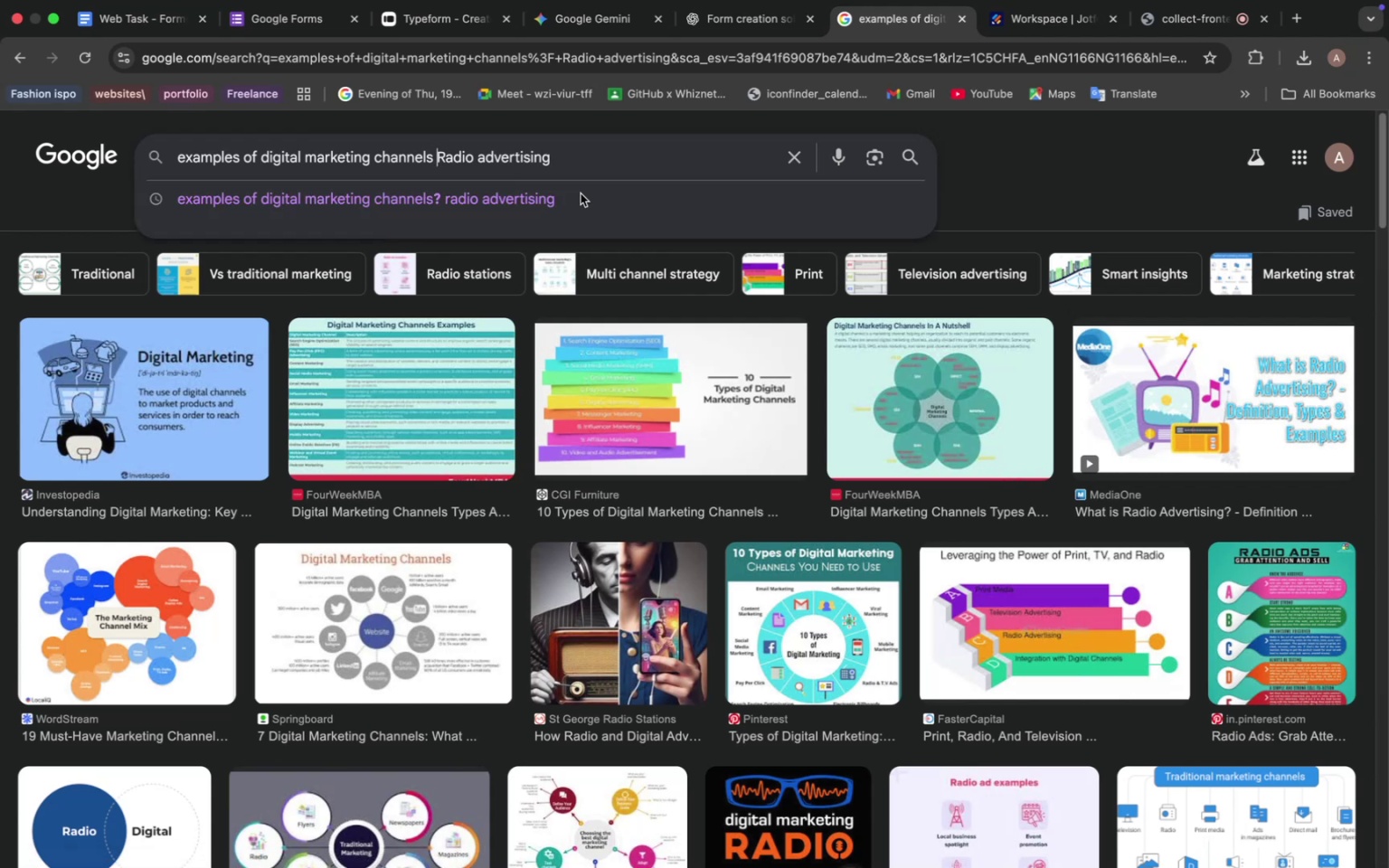 
key(Enter)
 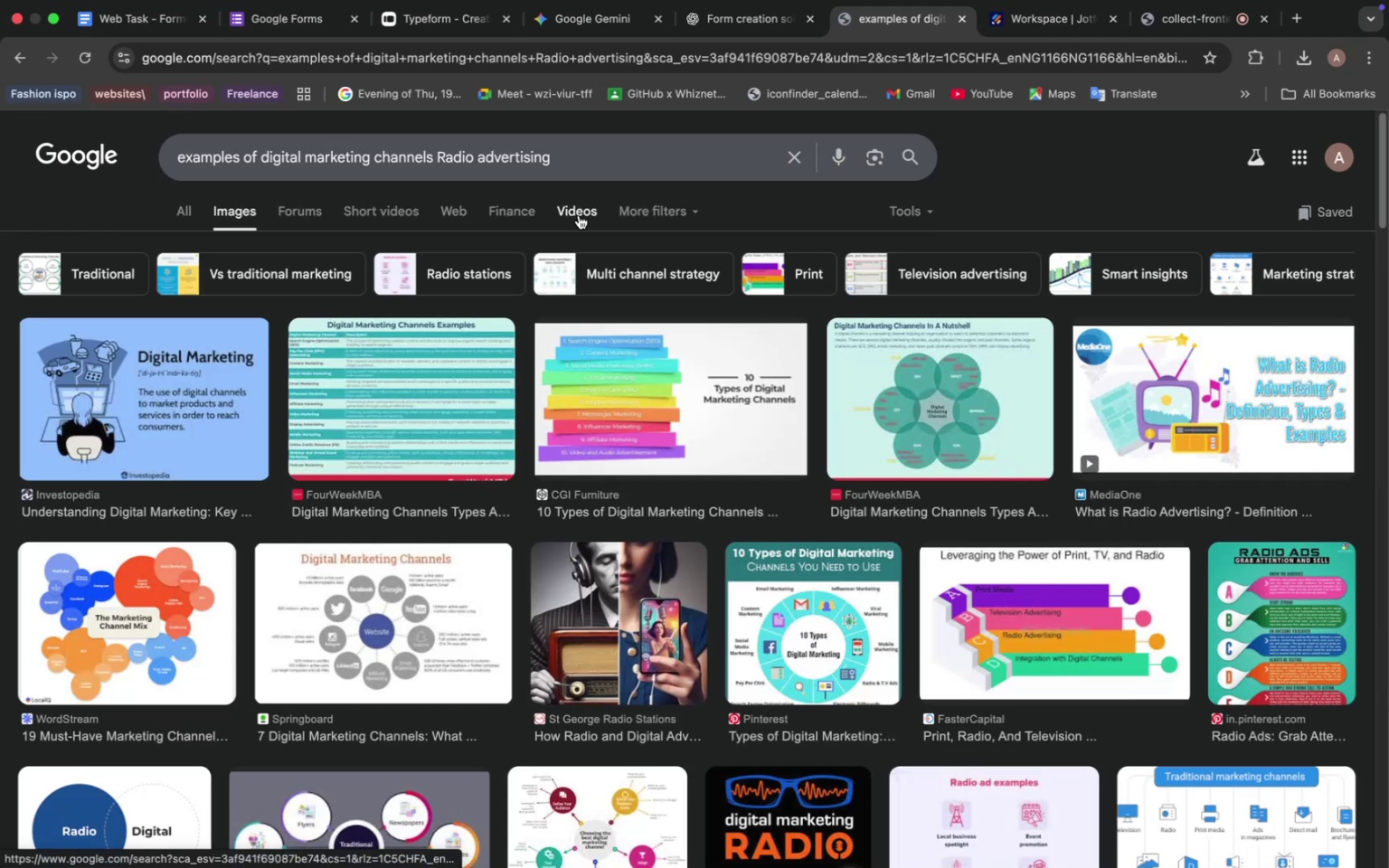 
scroll: coordinate [610, 302], scroll_direction: down, amount: 26.0
 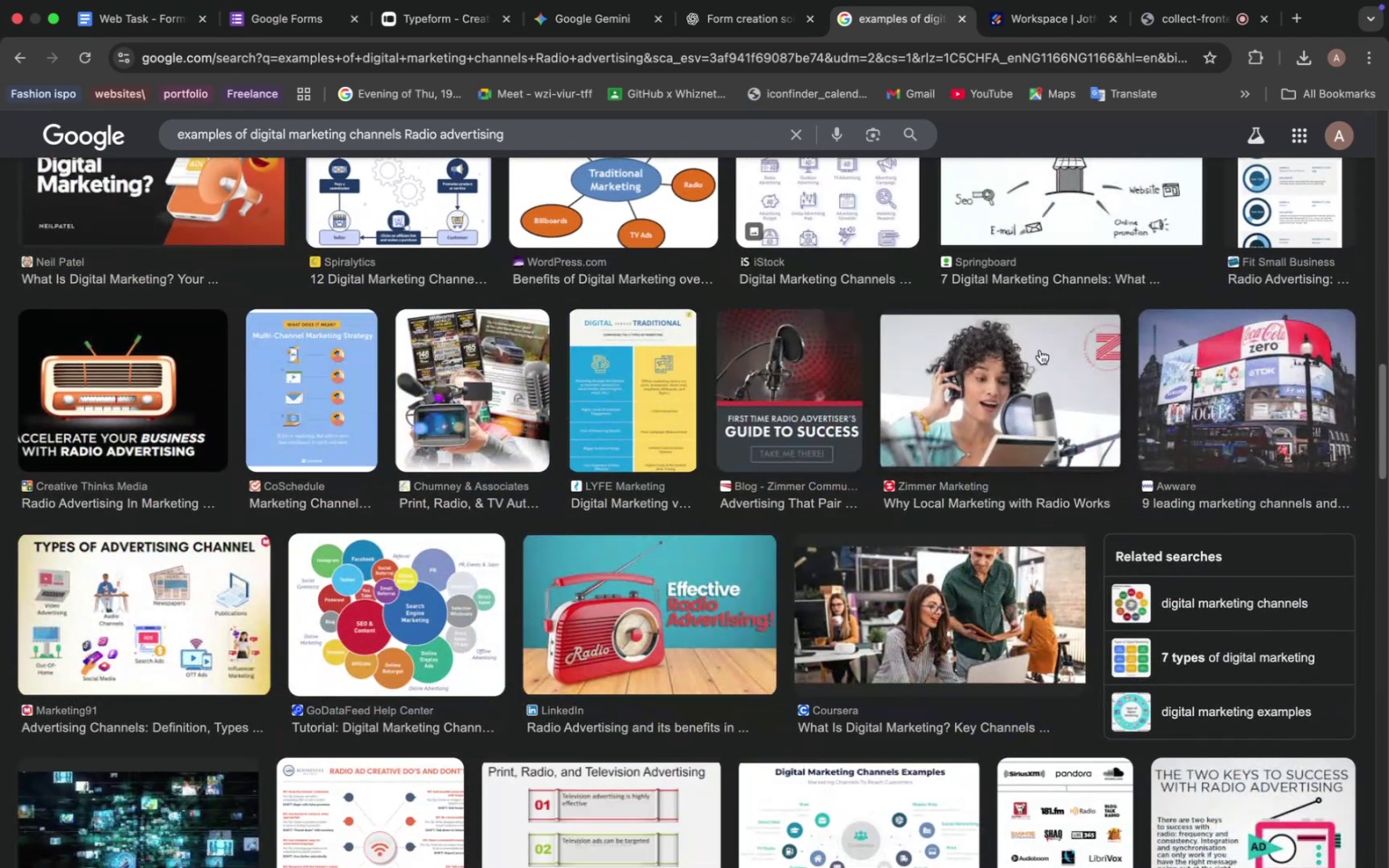 
left_click([982, 392])
 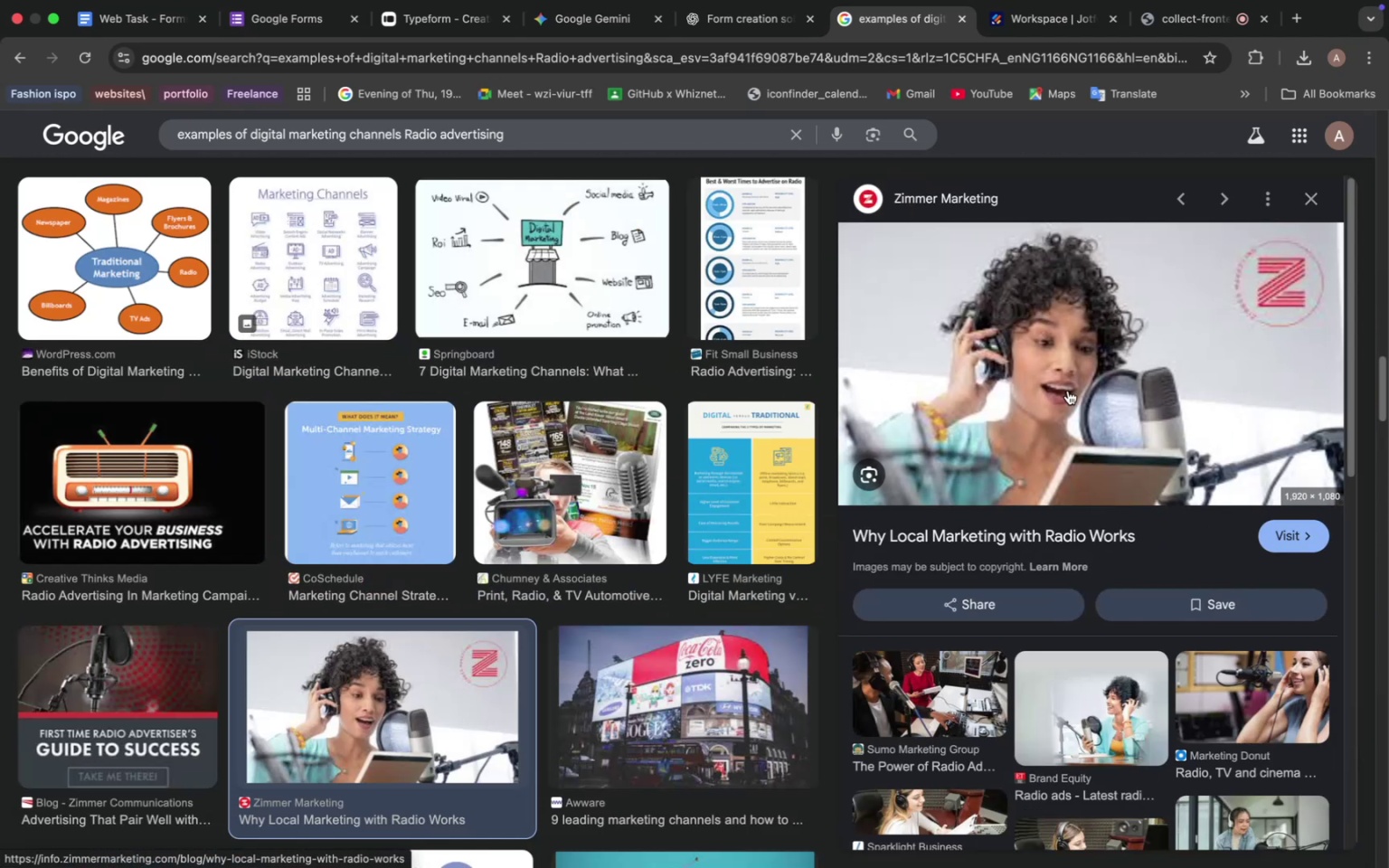 
scroll: coordinate [1126, 422], scroll_direction: down, amount: 27.0
 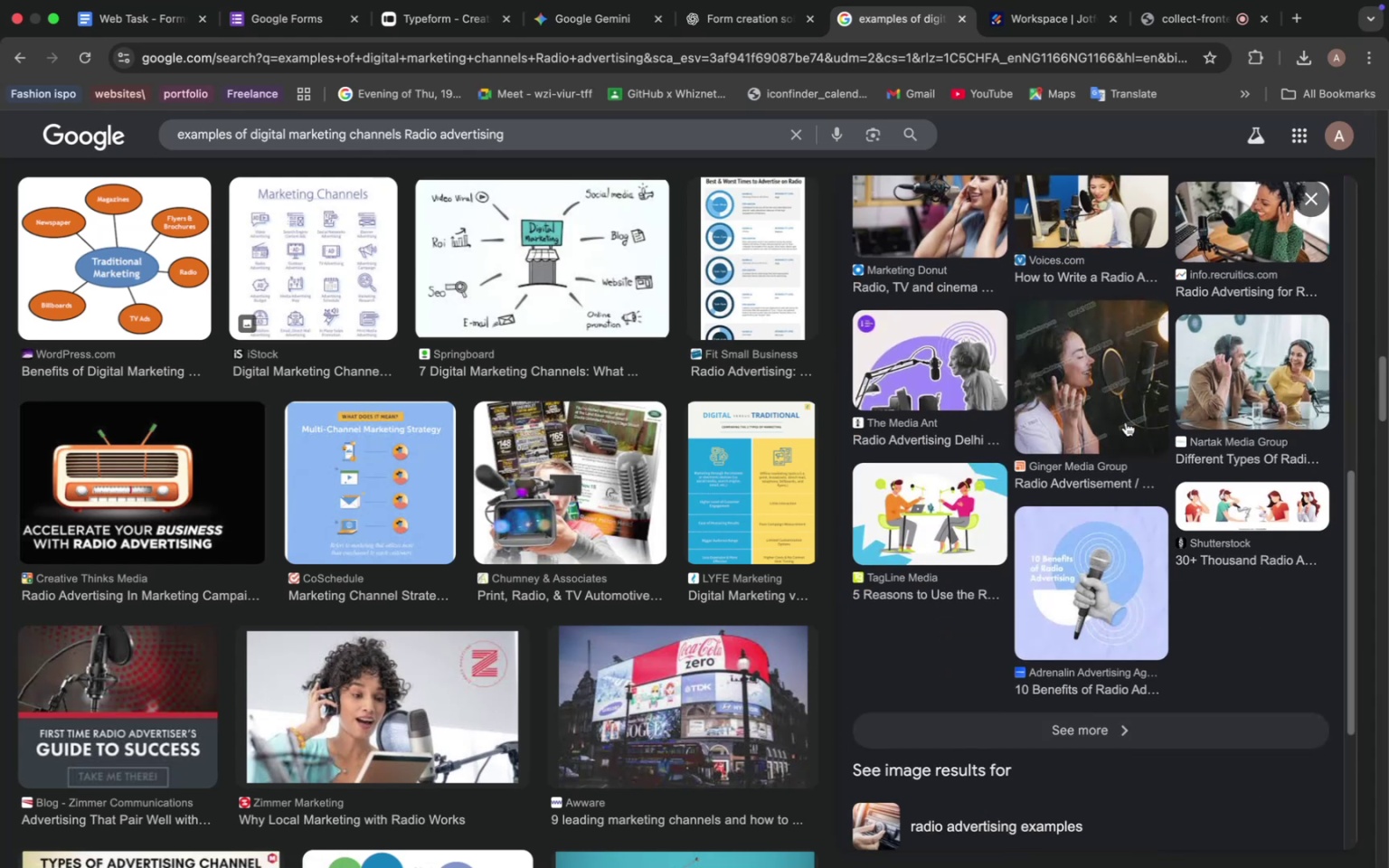 
scroll: coordinate [1126, 422], scroll_direction: up, amount: 12.0
 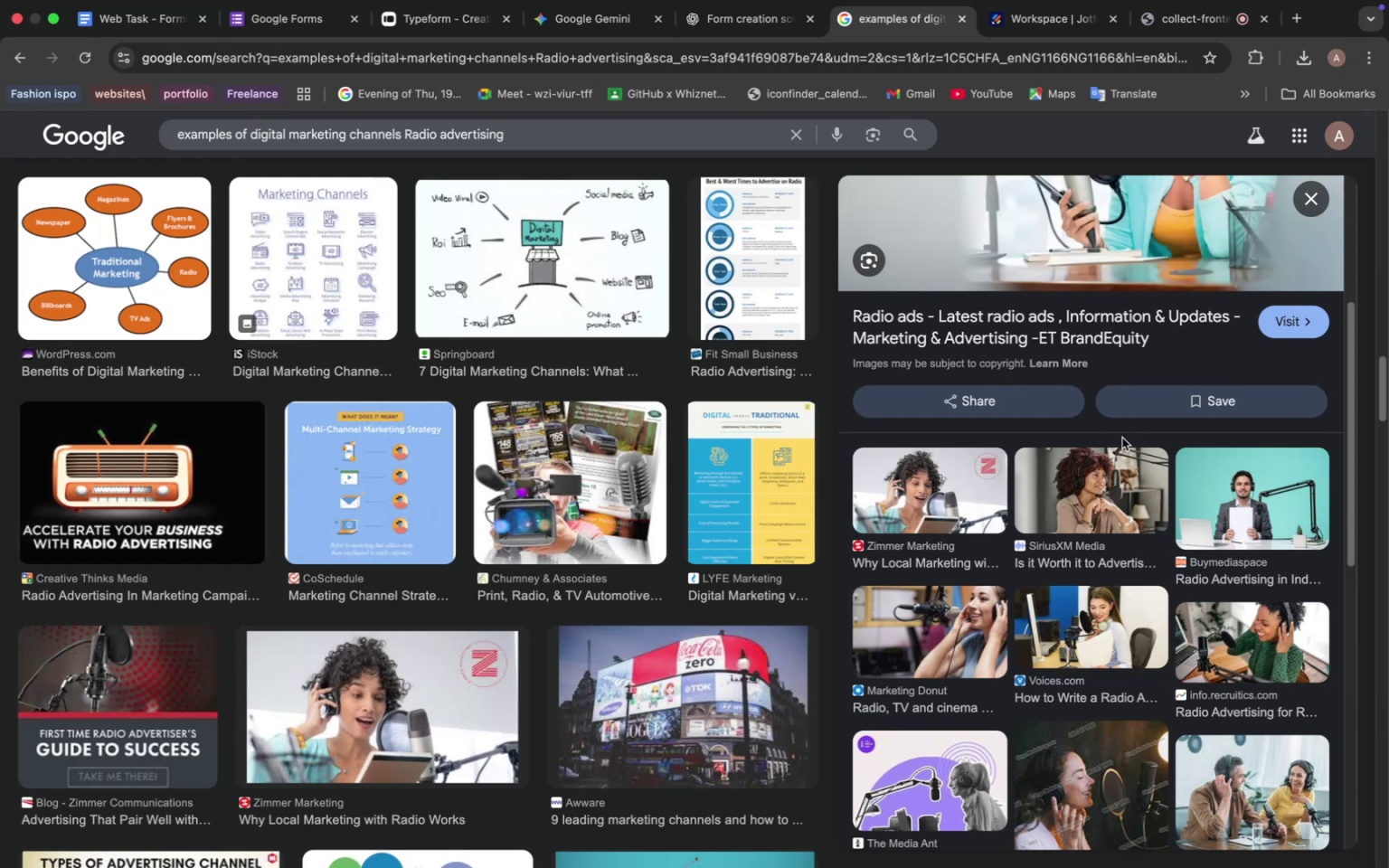 
left_click([1214, 484])
 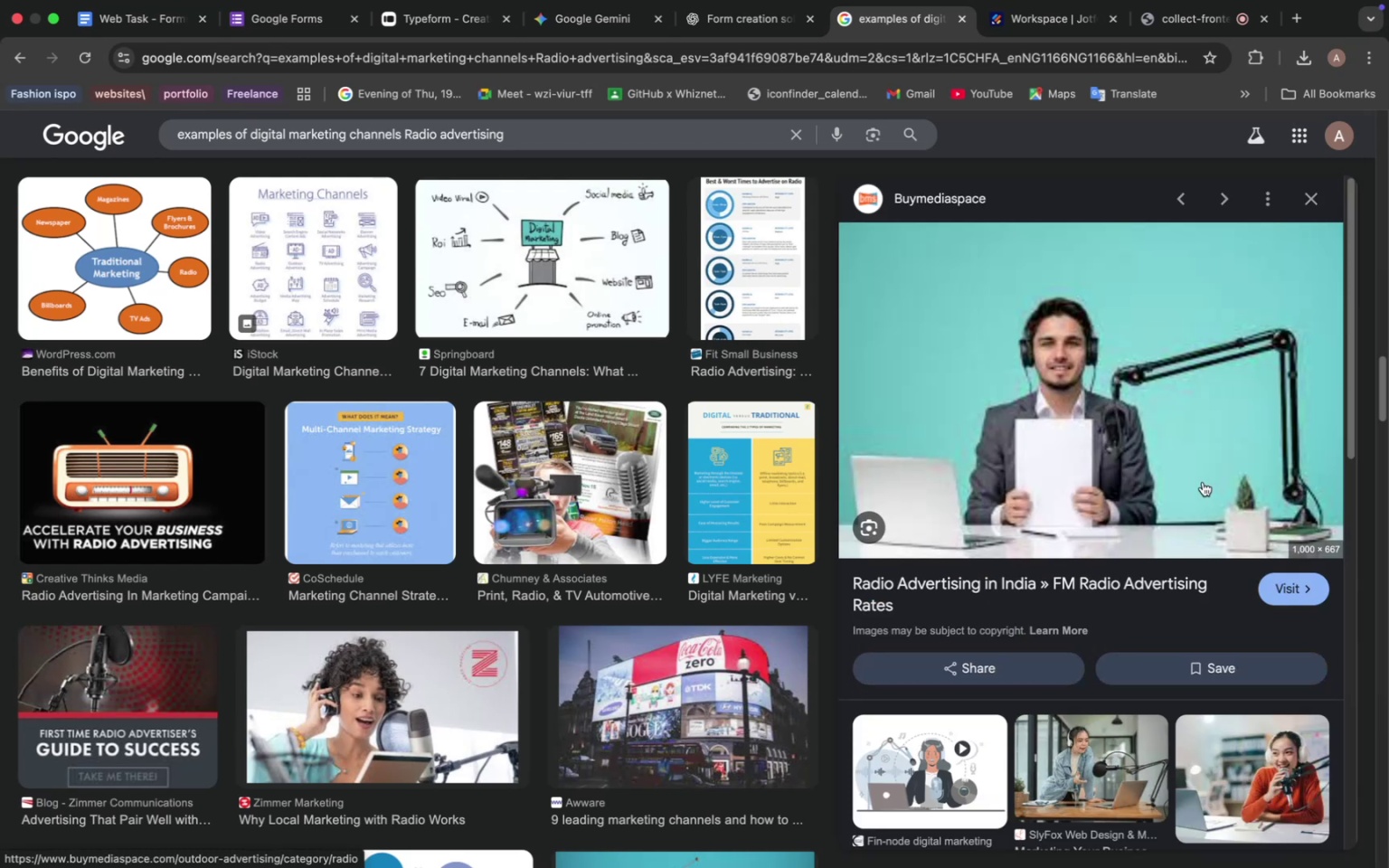 
scroll: coordinate [1120, 474], scroll_direction: down, amount: 13.0
 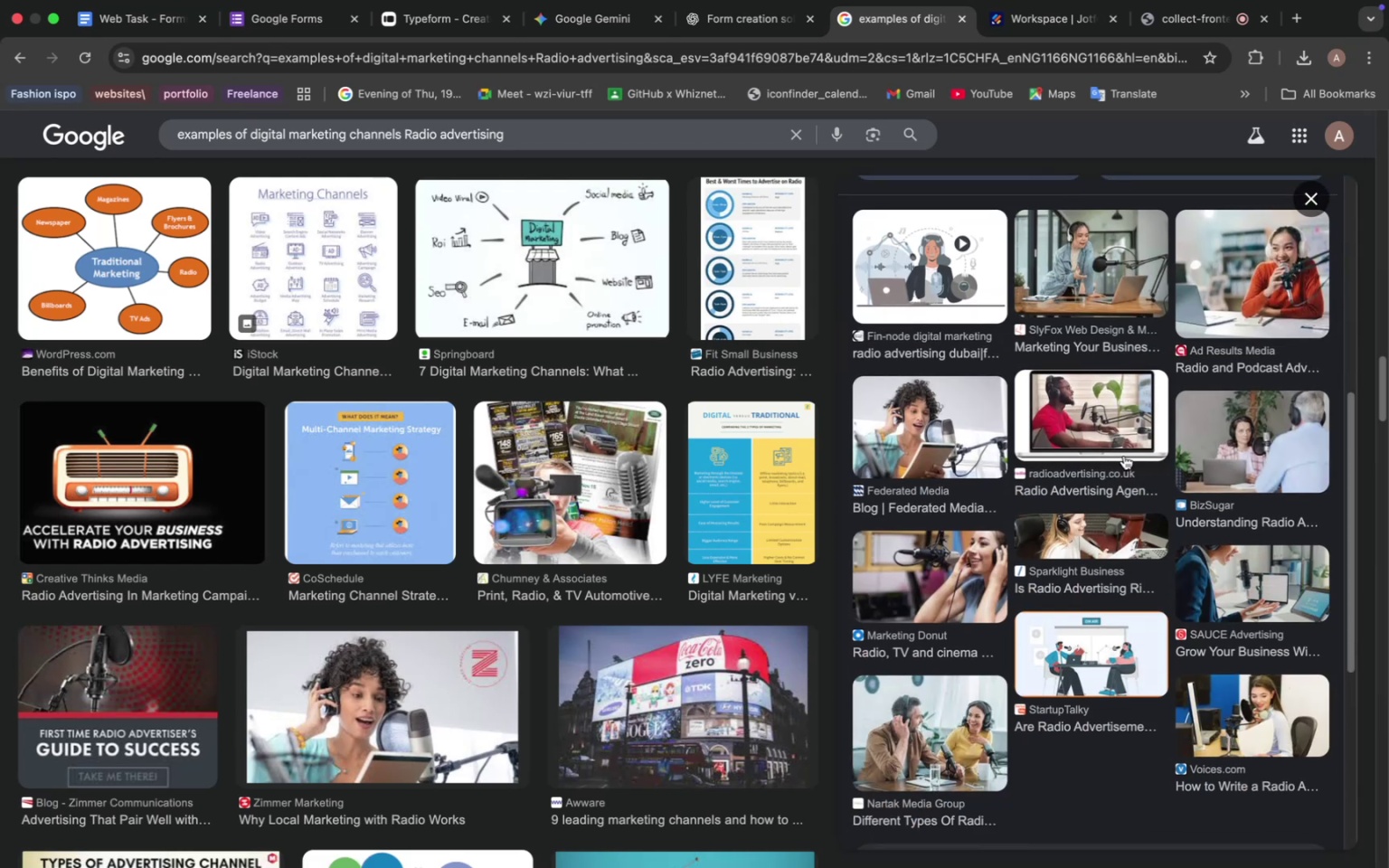 
scroll: coordinate [1062, 444], scroll_direction: up, amount: 3.0
 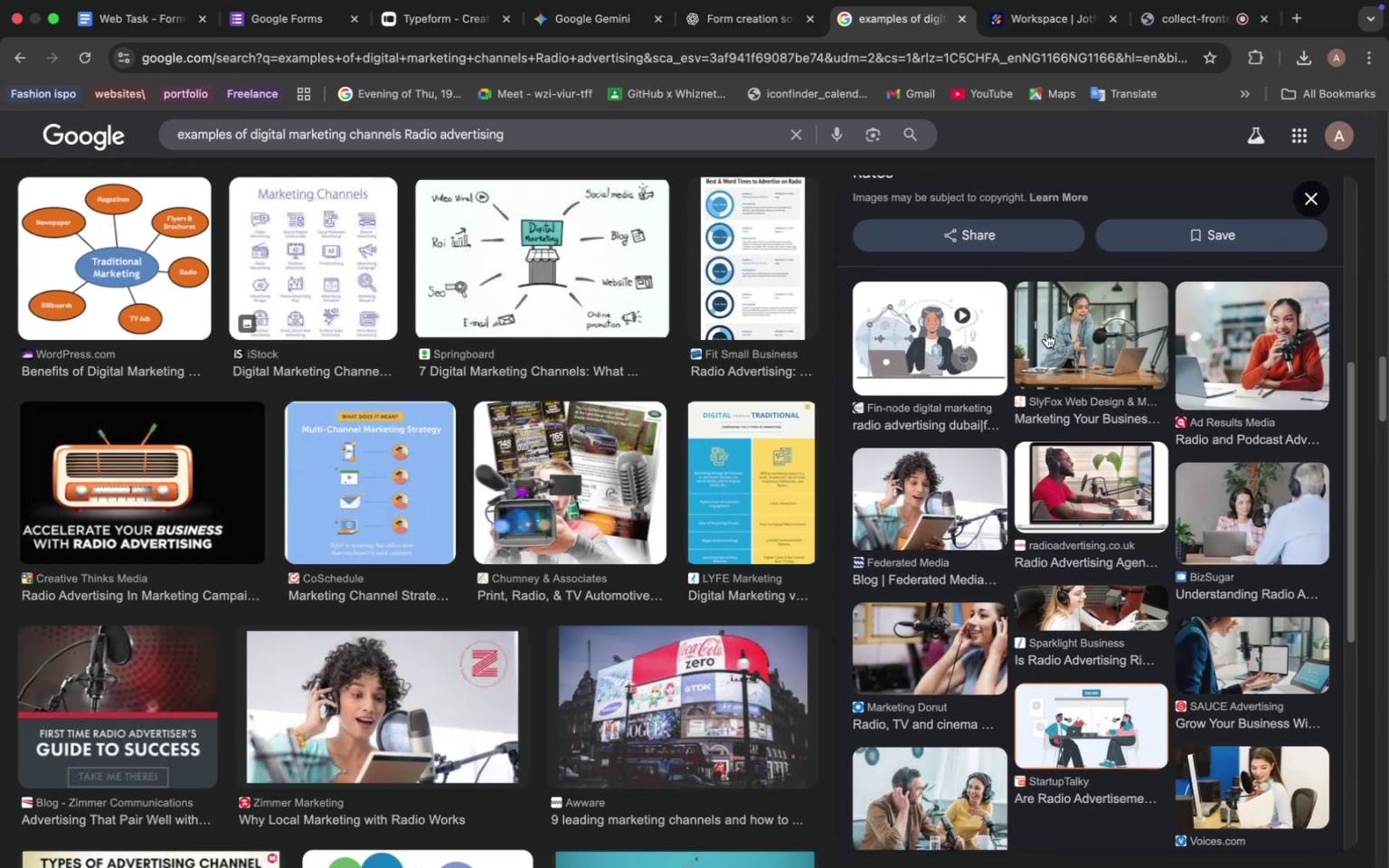 
left_click([1046, 336])
 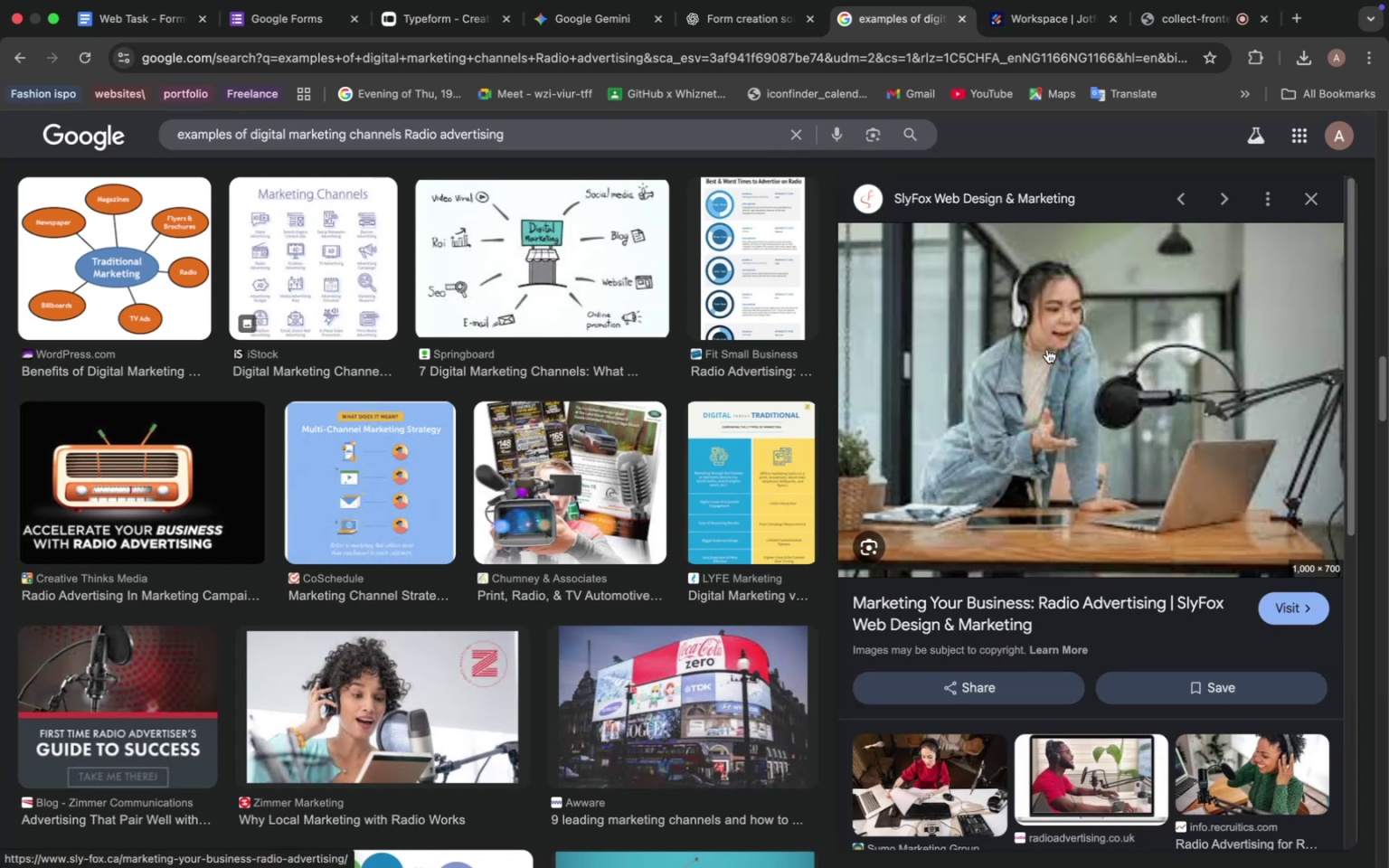 
scroll: coordinate [1047, 354], scroll_direction: down, amount: 13.0
 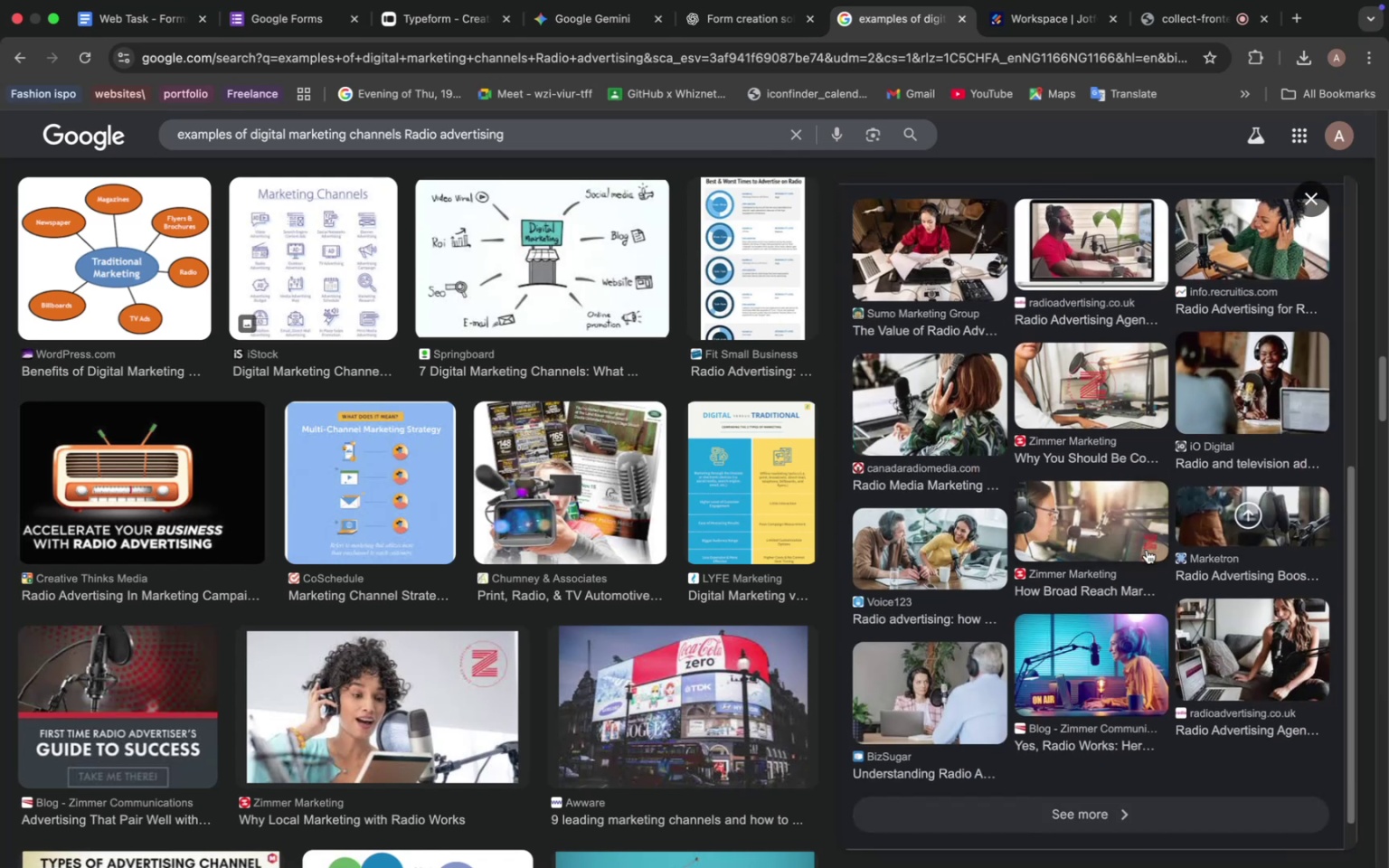 
left_click([966, 552])
 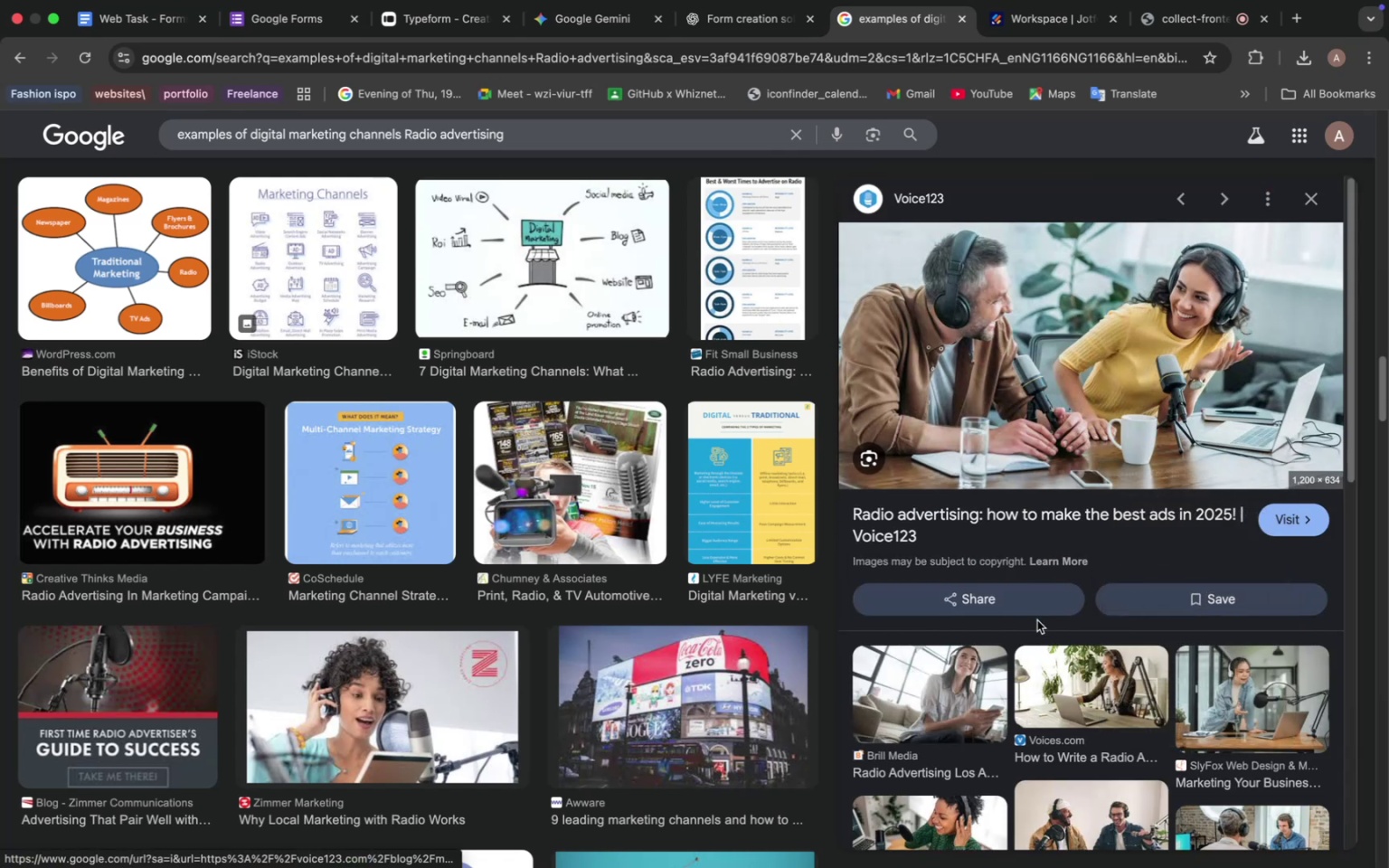 
scroll: coordinate [1084, 619], scroll_direction: down, amount: 5.0
 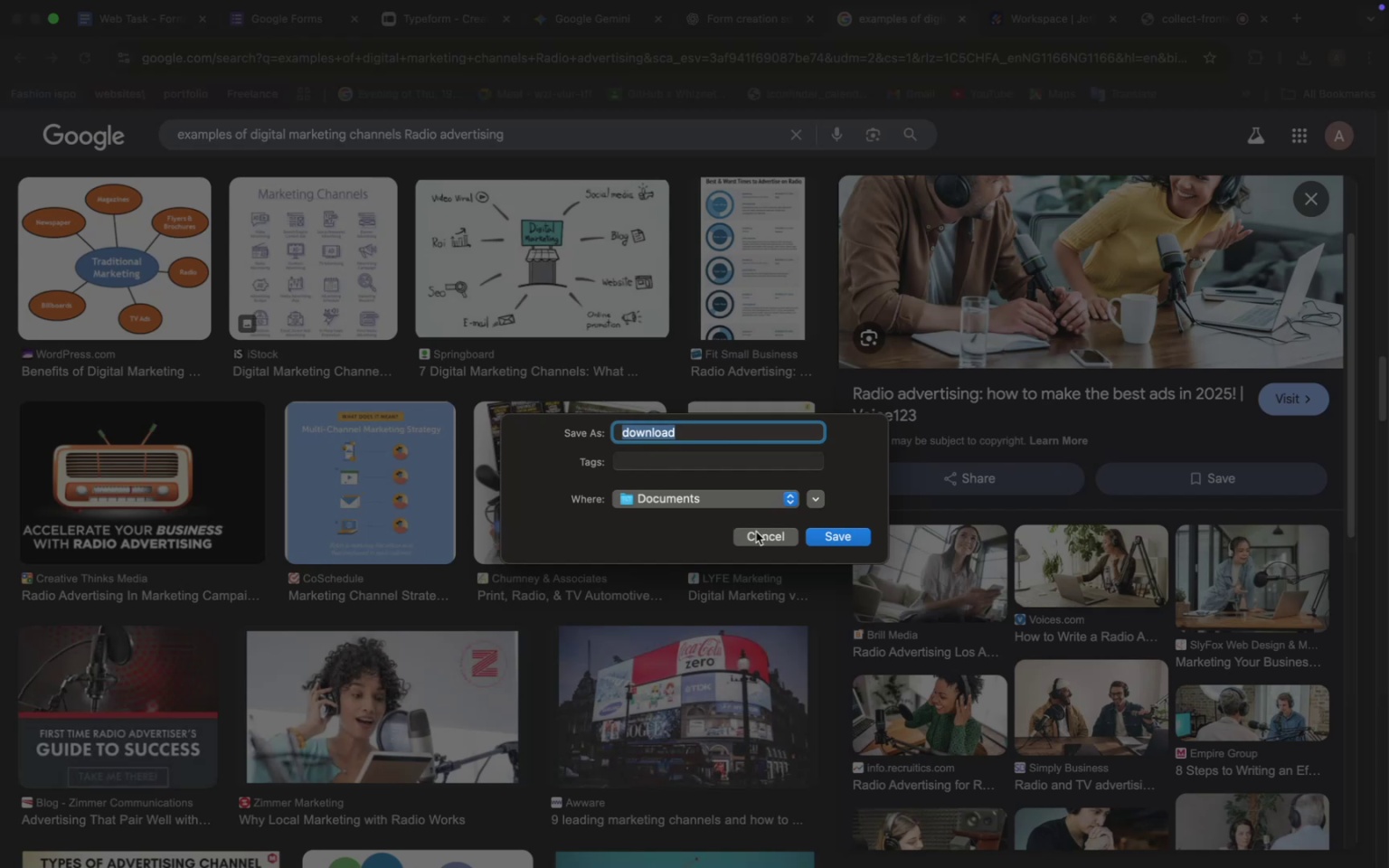 
left_click([777, 538])
 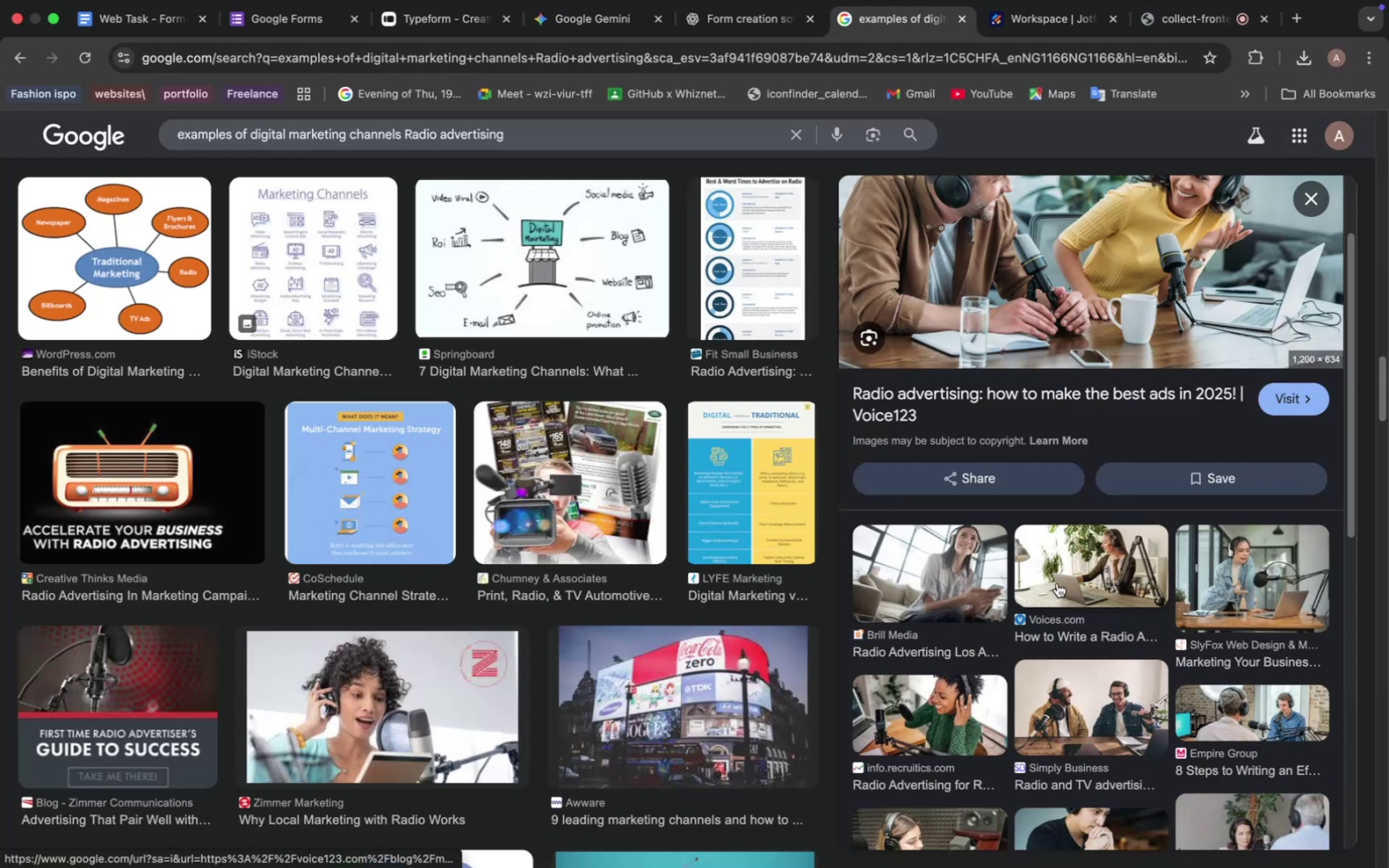 
scroll: coordinate [1060, 581], scroll_direction: down, amount: 9.0
 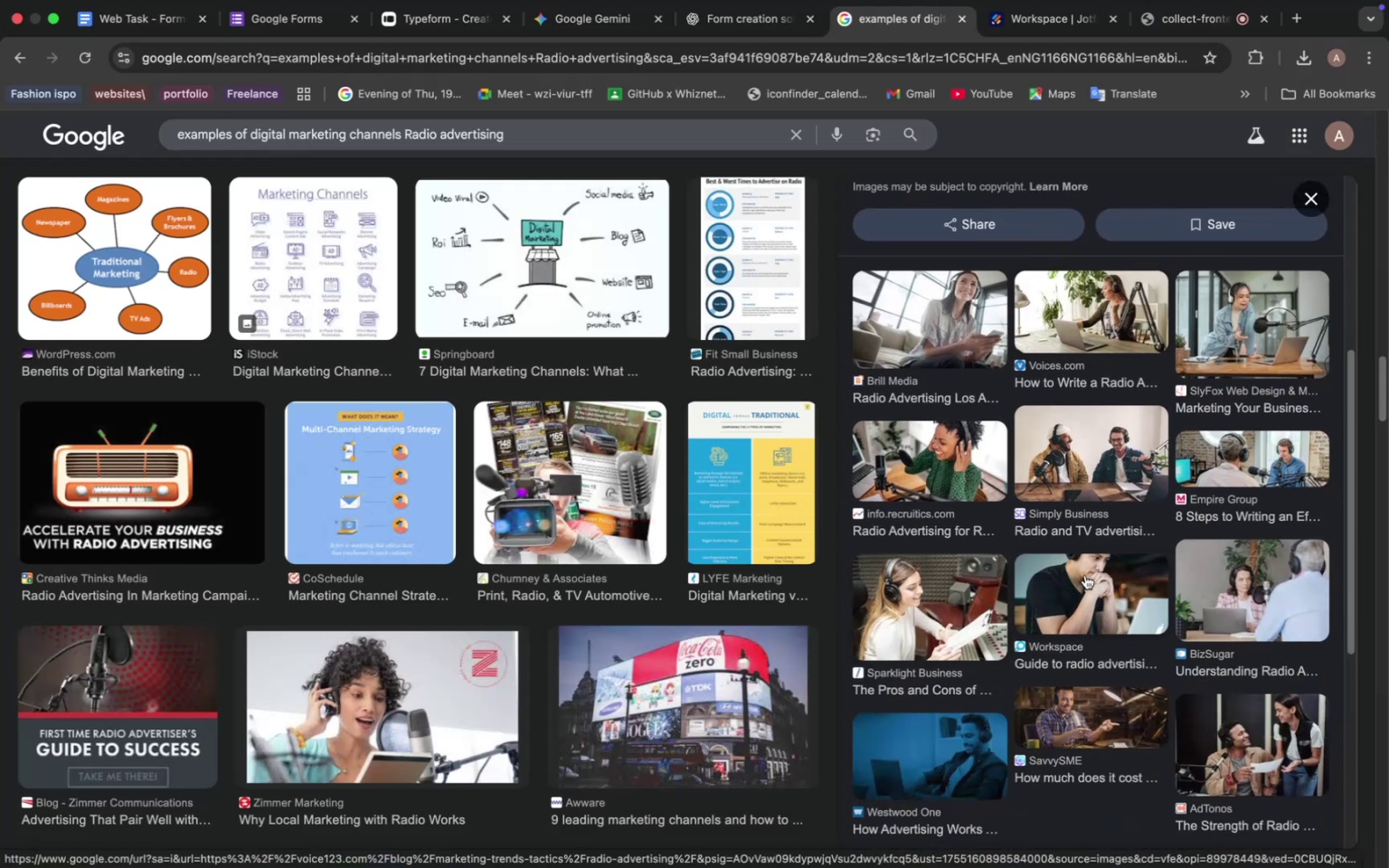 
left_click([1093, 572])
 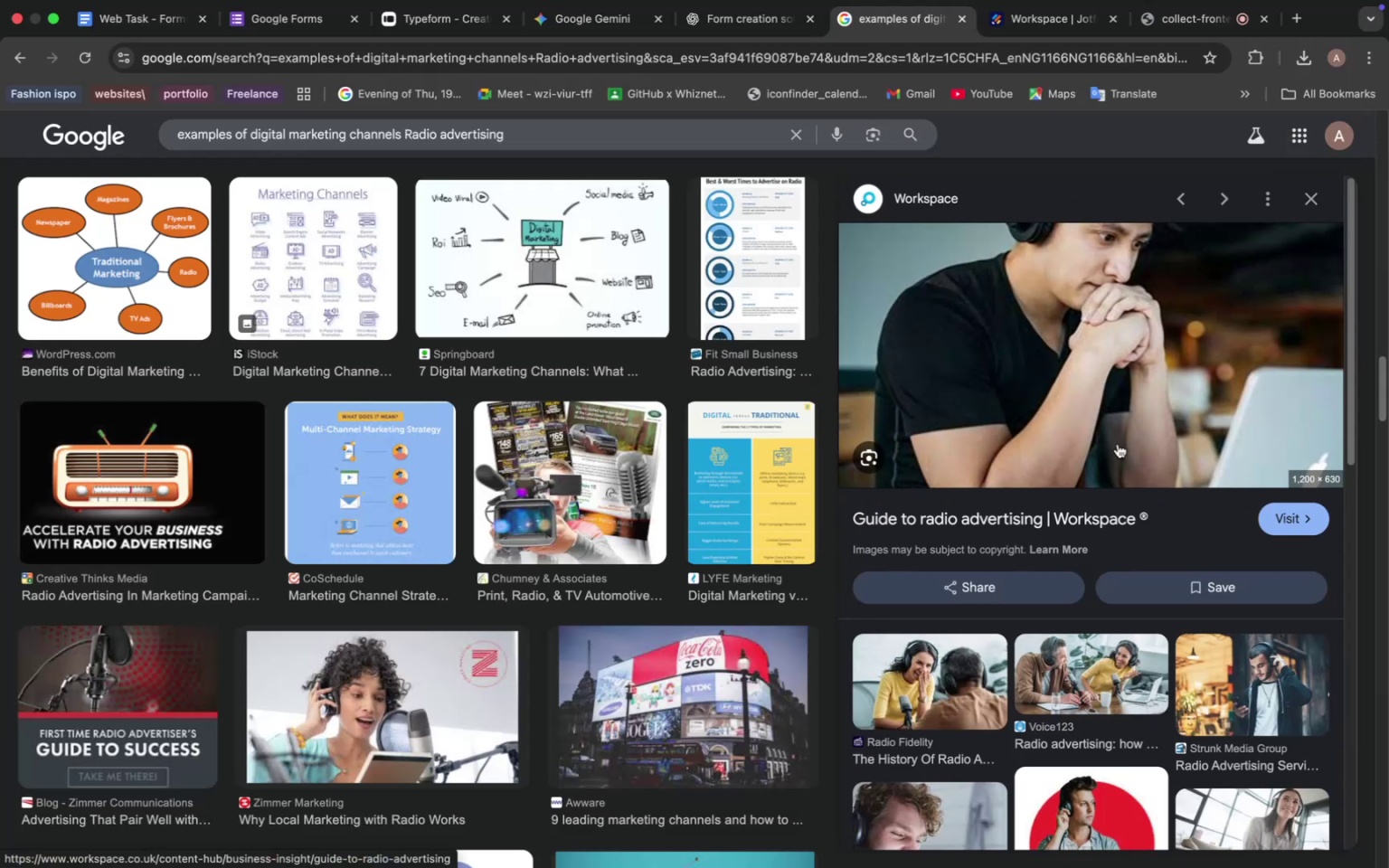 
scroll: coordinate [1158, 675], scroll_direction: down, amount: 7.0
 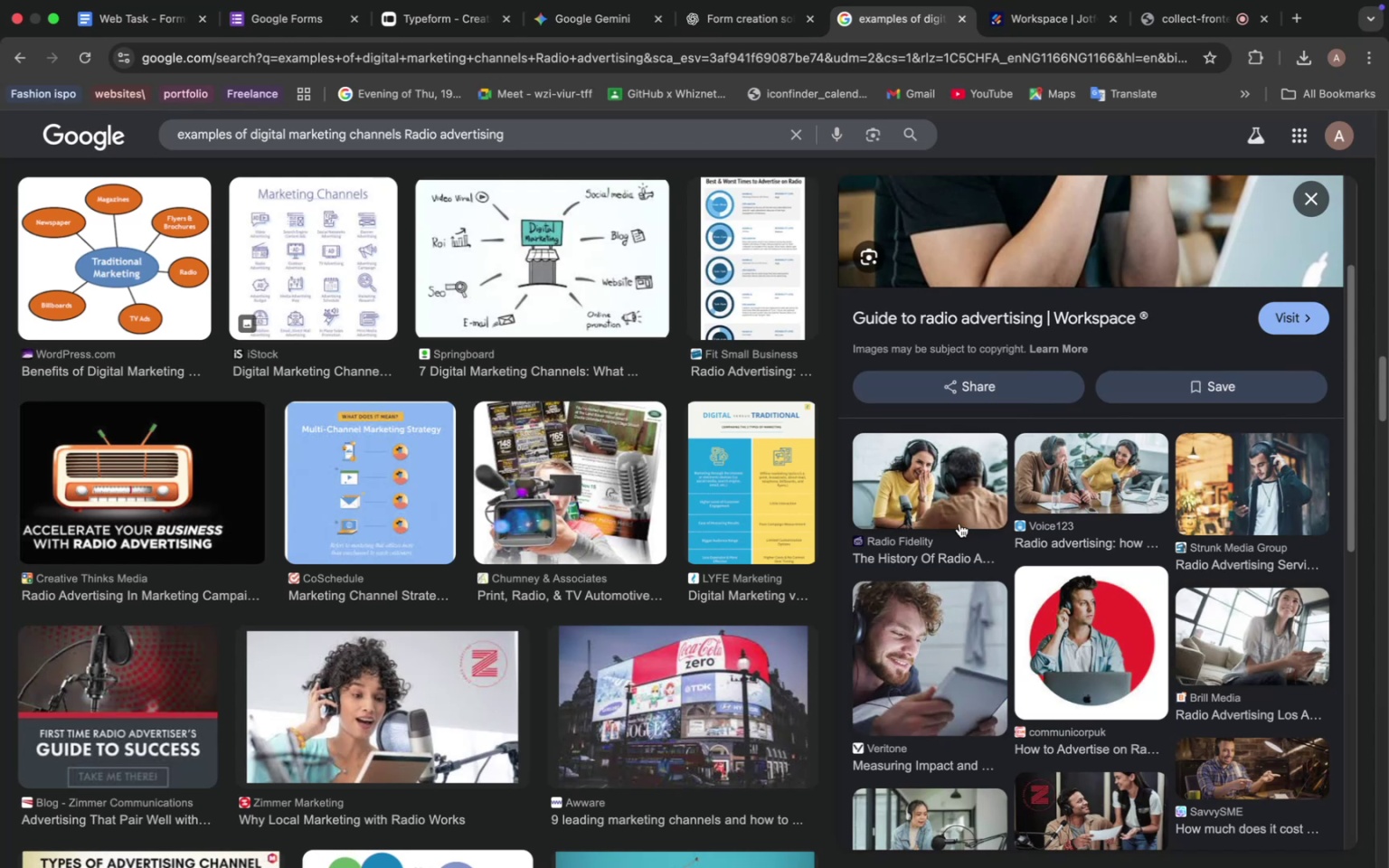 
left_click([962, 491])
 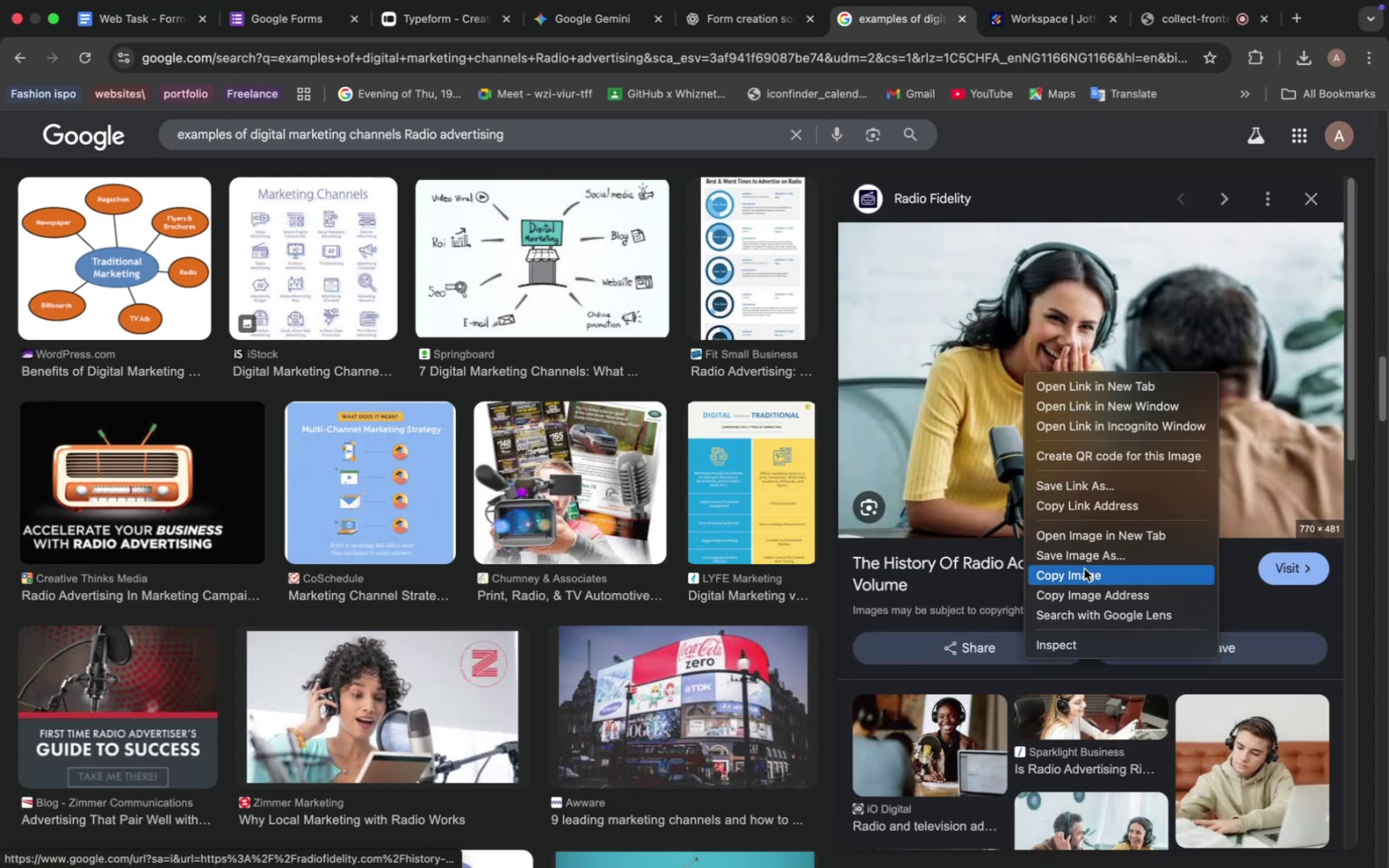 
left_click([1090, 551])
 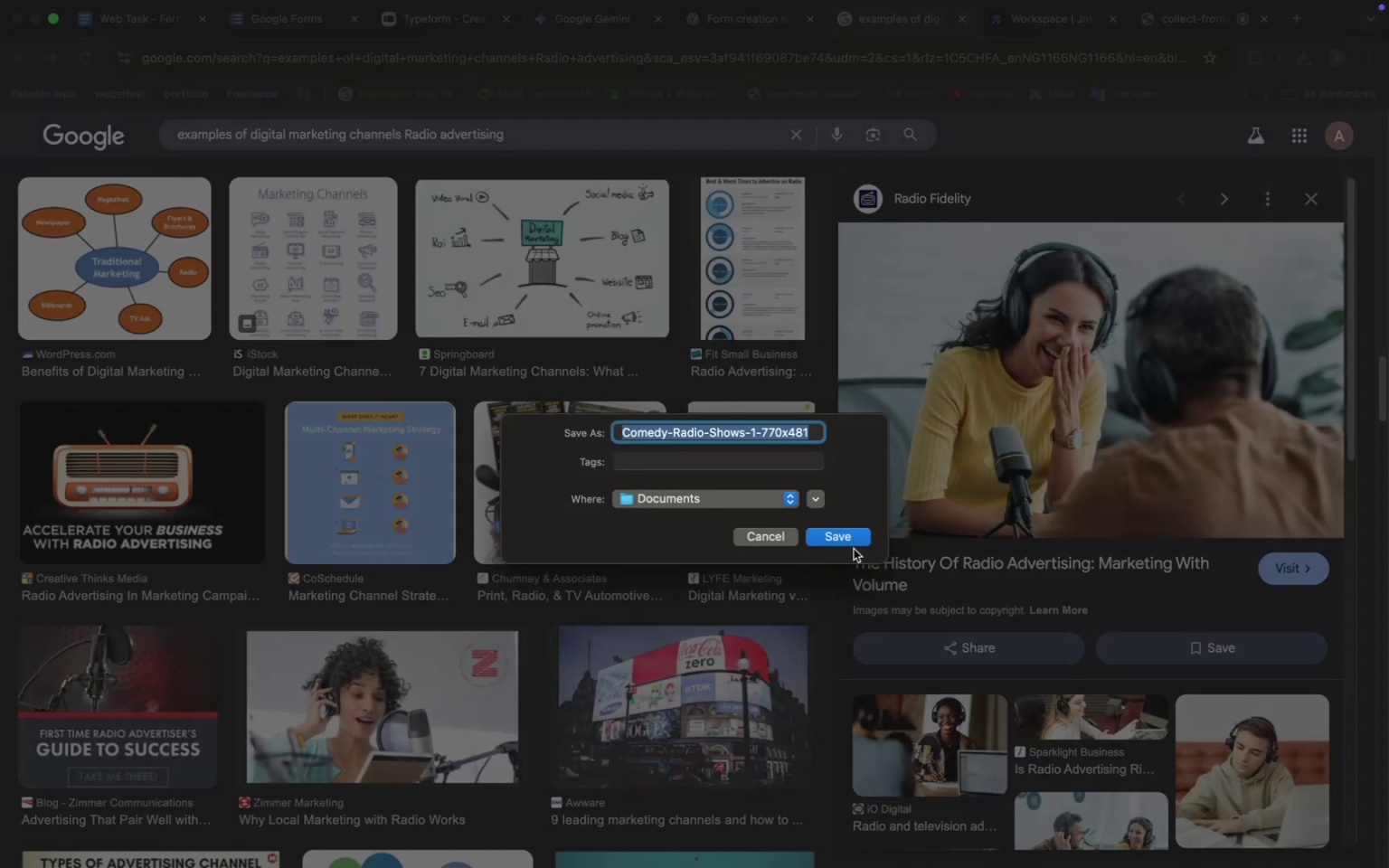 
left_click([848, 533])
 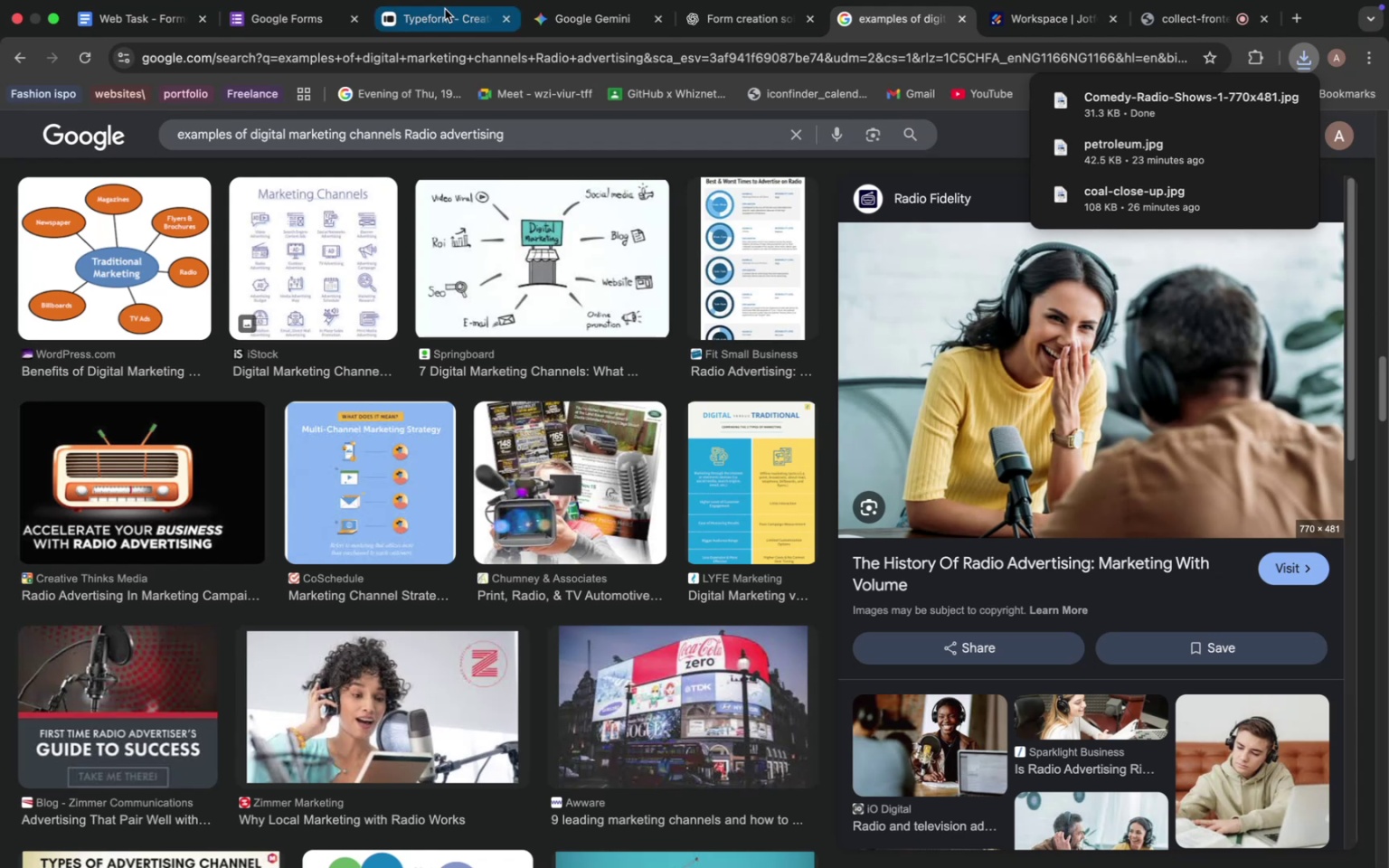 
left_click([436, 17])
 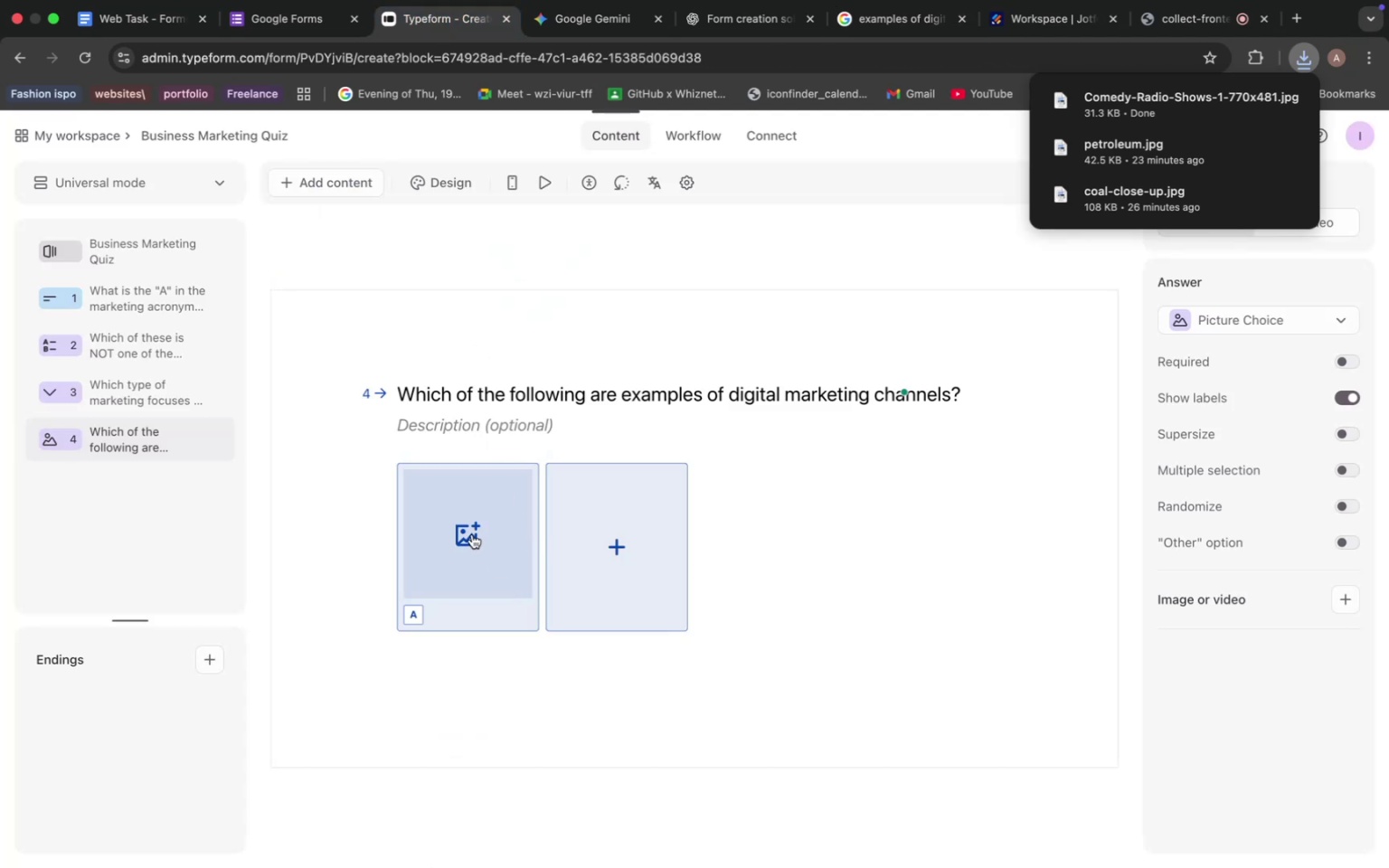 
left_click([472, 534])
 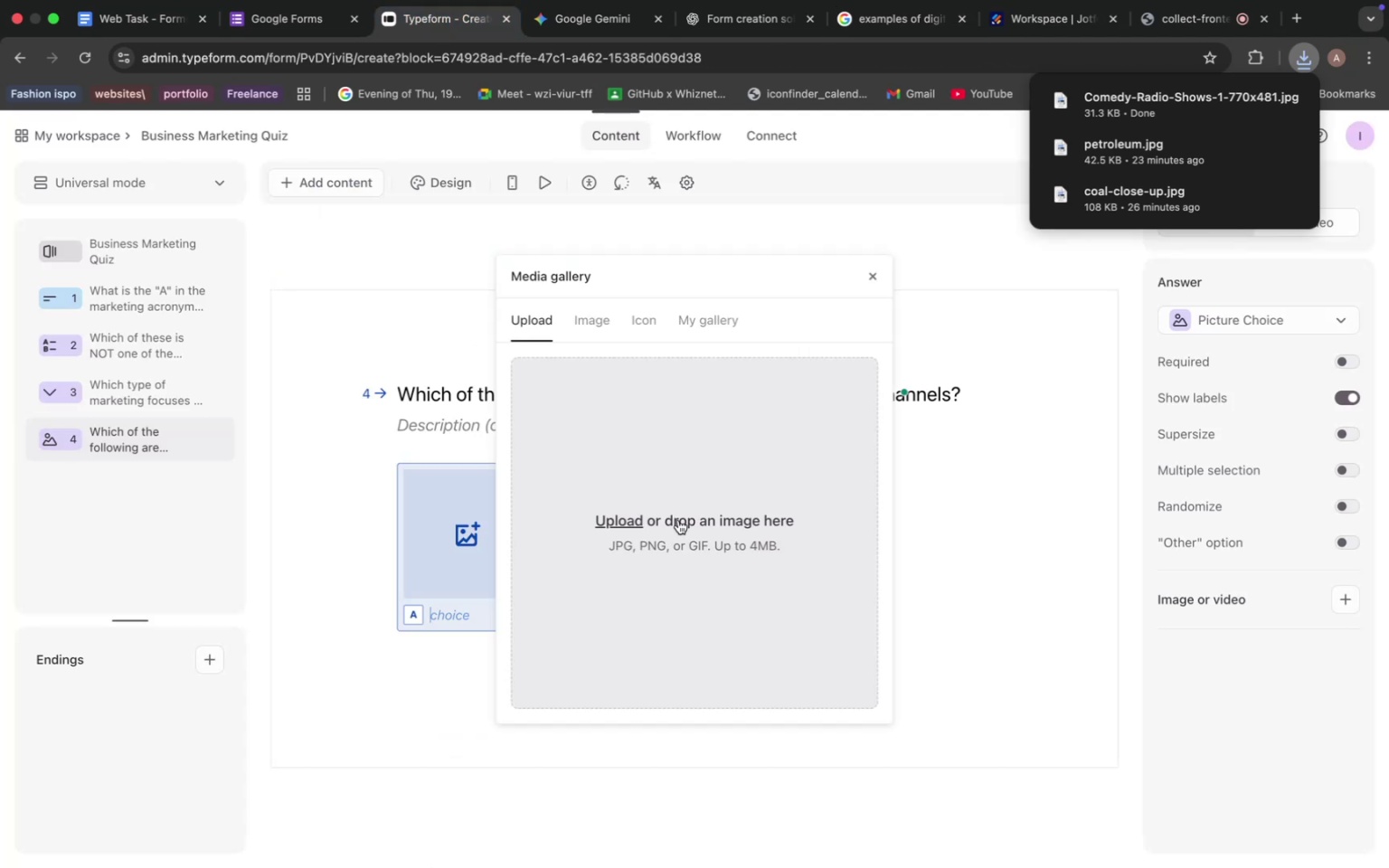 
mouse_move([624, 516])
 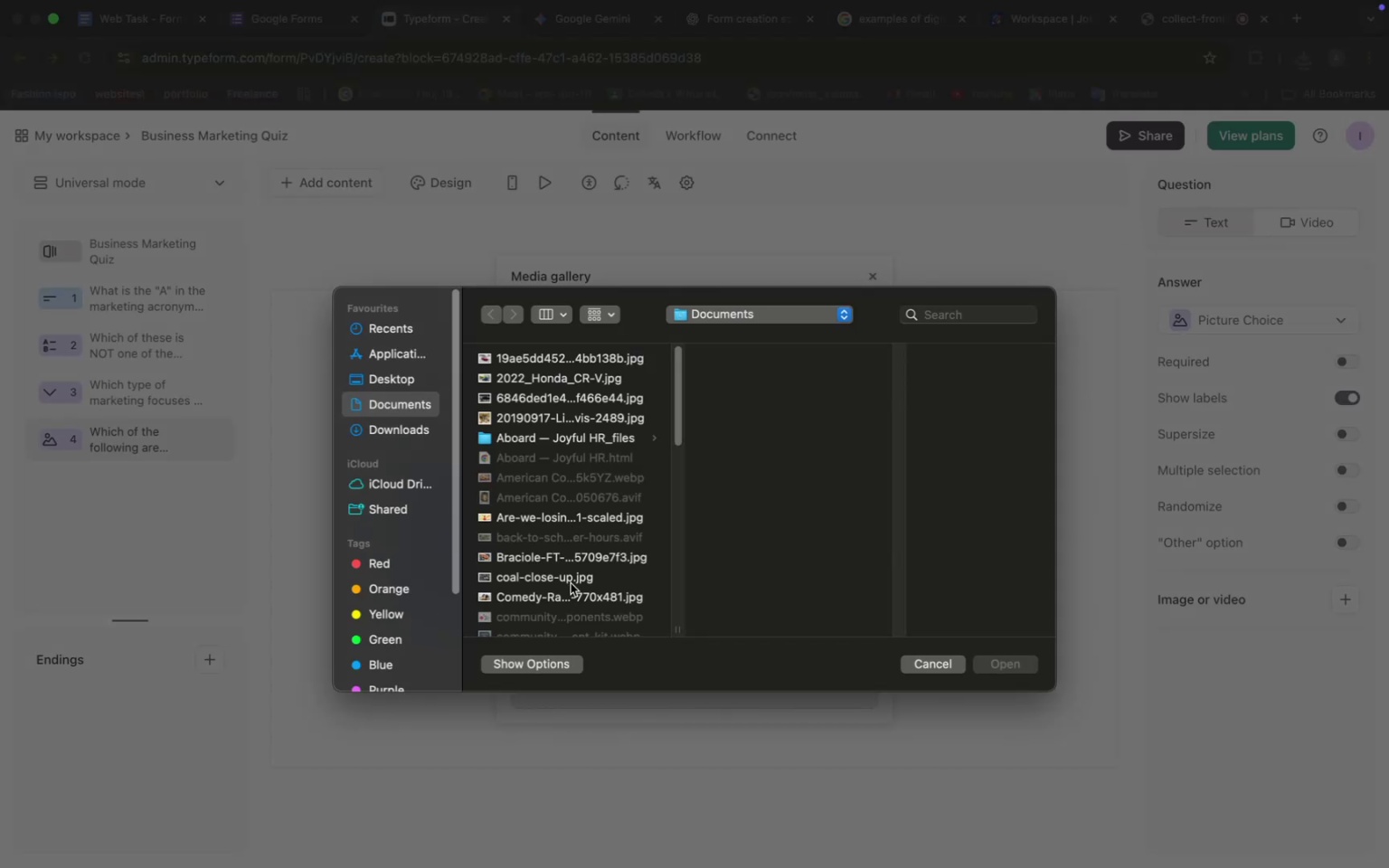 
left_click([575, 596])
 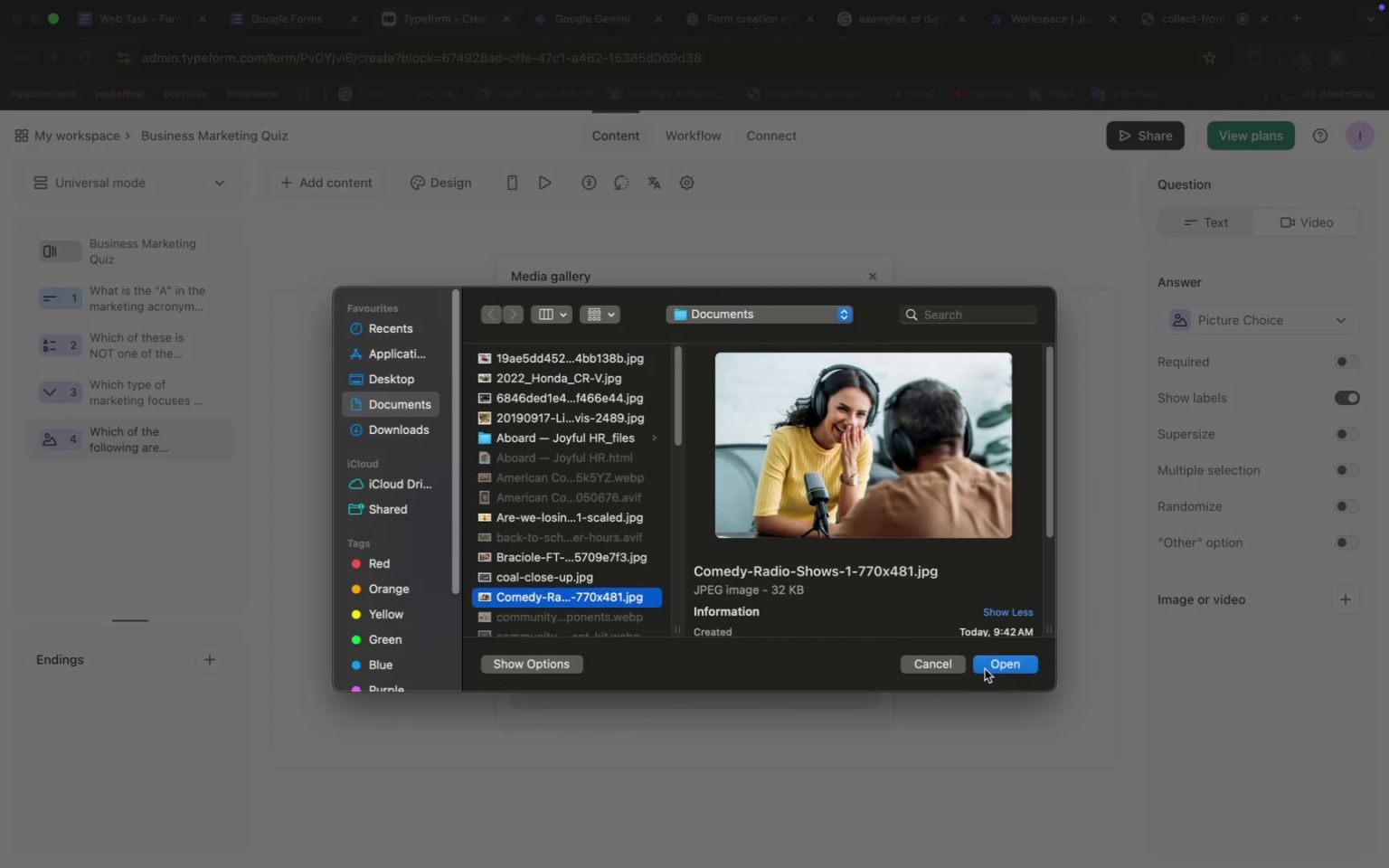 
left_click([986, 668])
 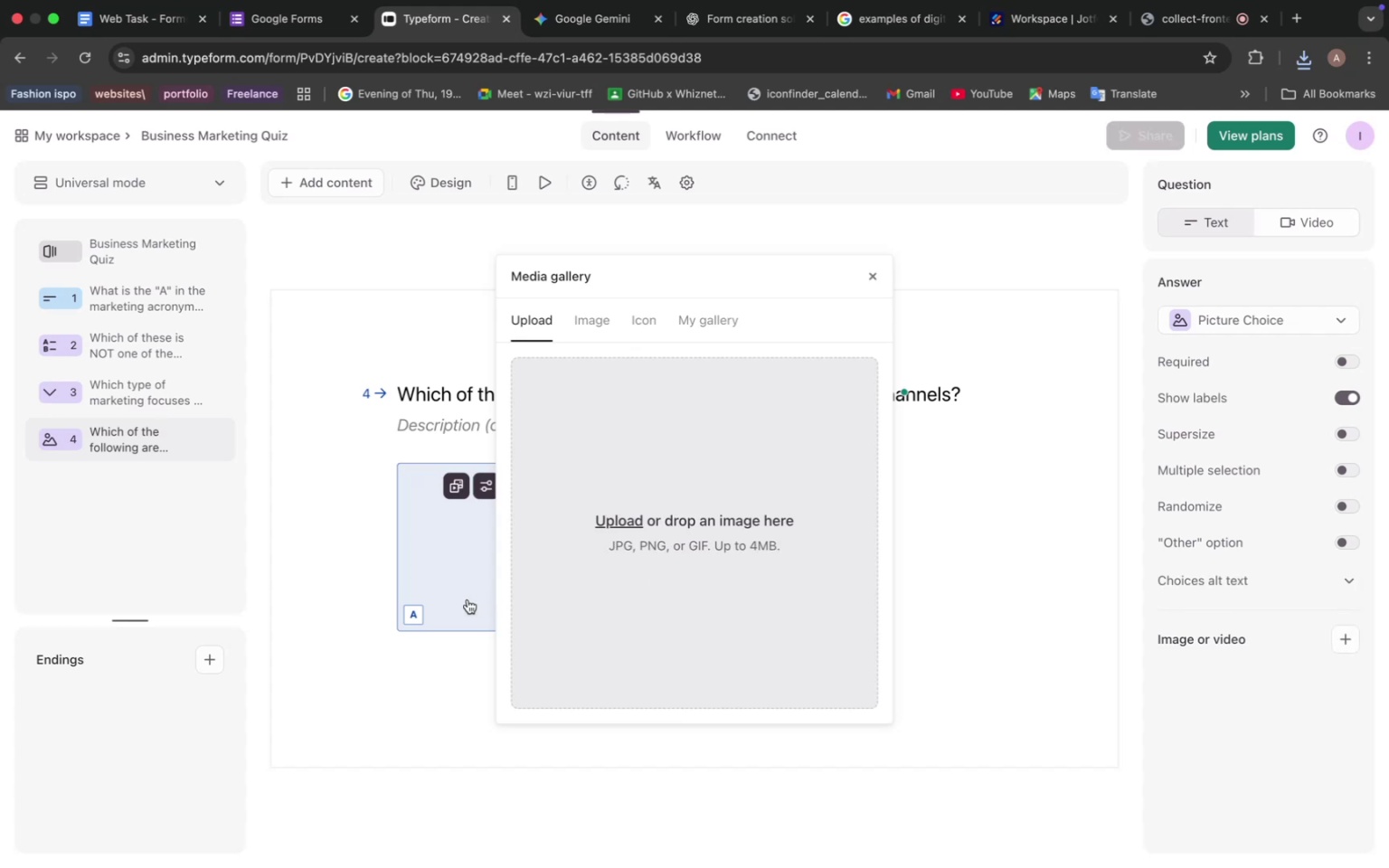 
left_click([461, 612])
 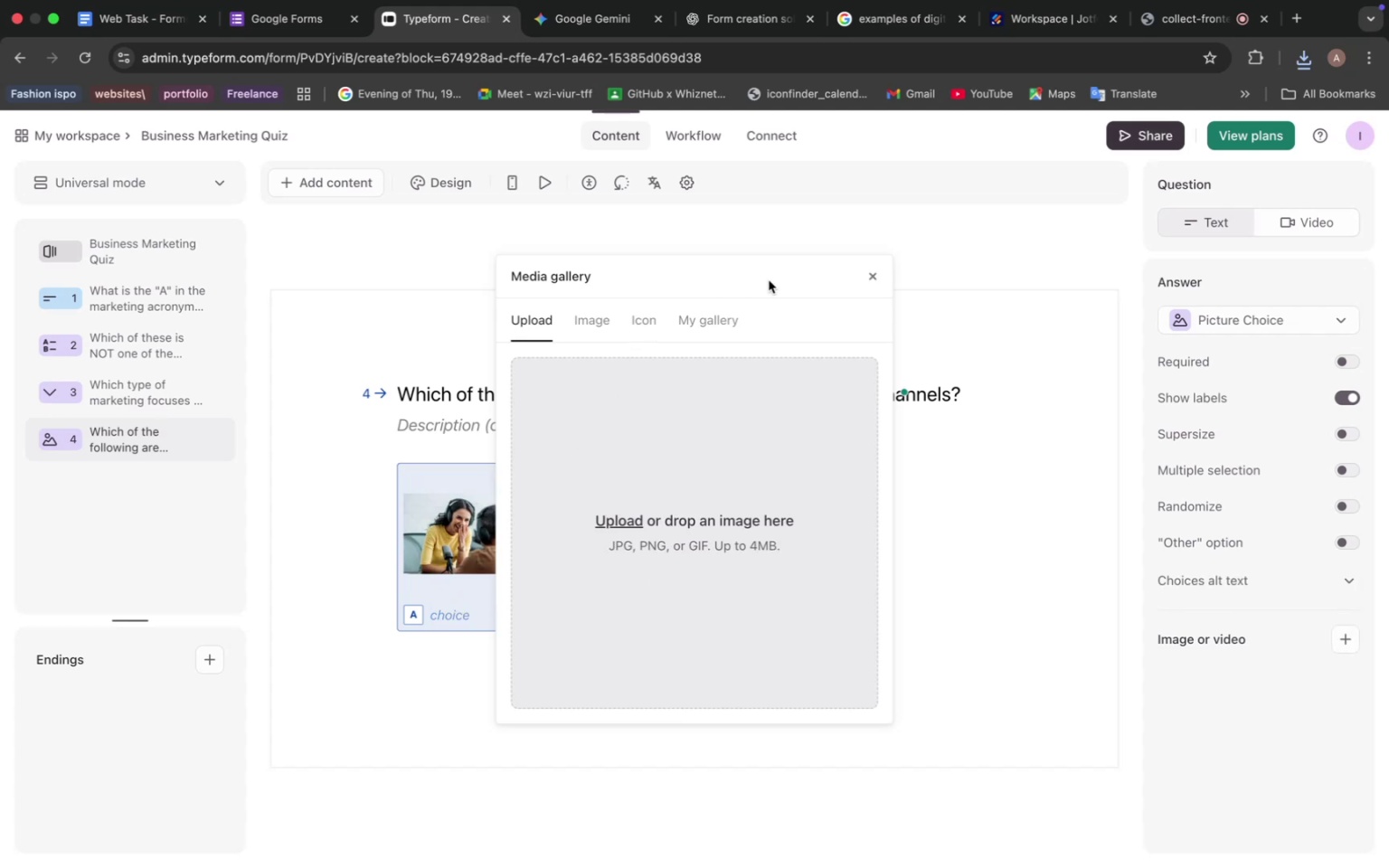 
left_click([875, 277])
 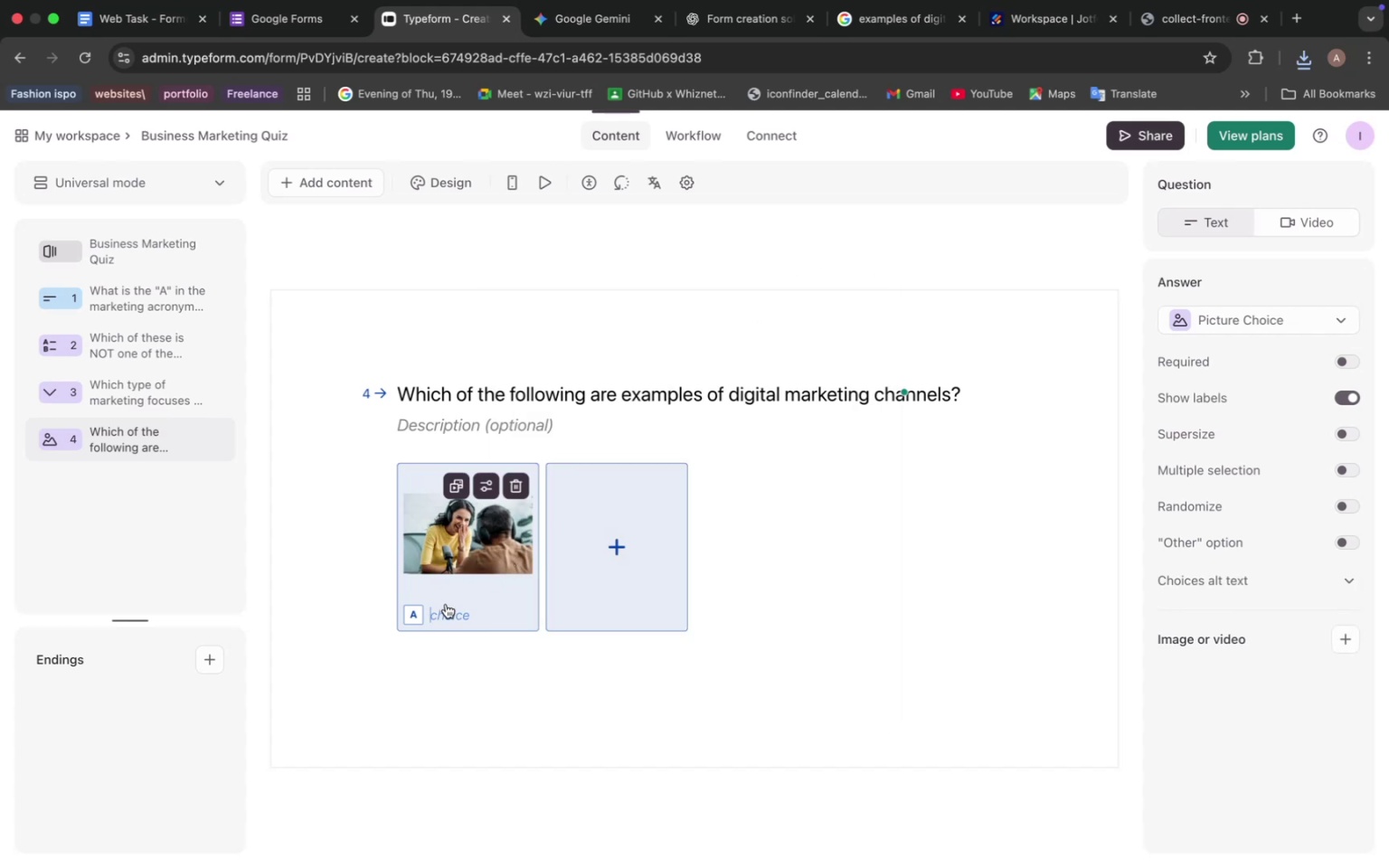 
key(Meta+V)
 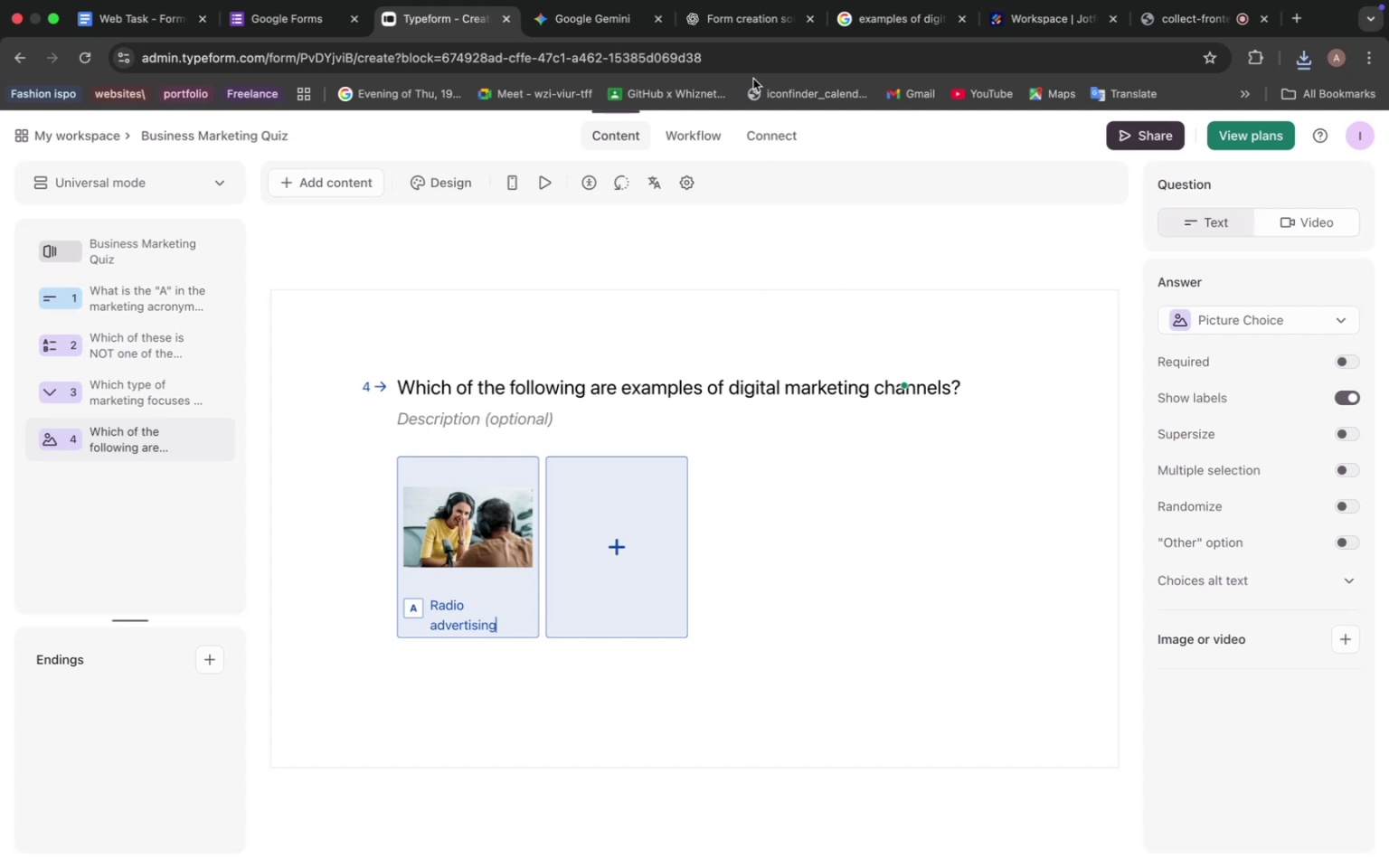 
left_click([569, 23])
 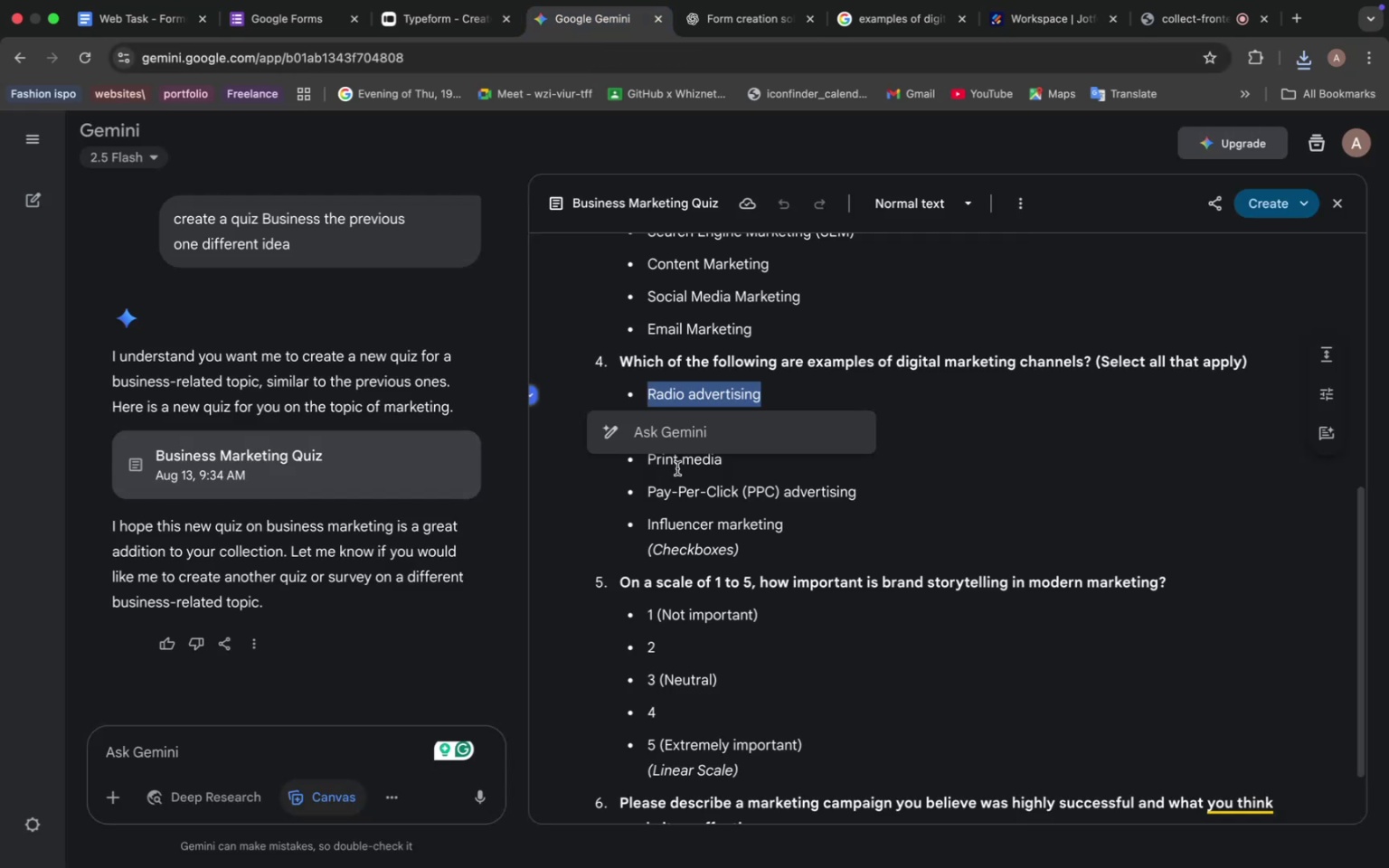 
left_click([680, 470])
 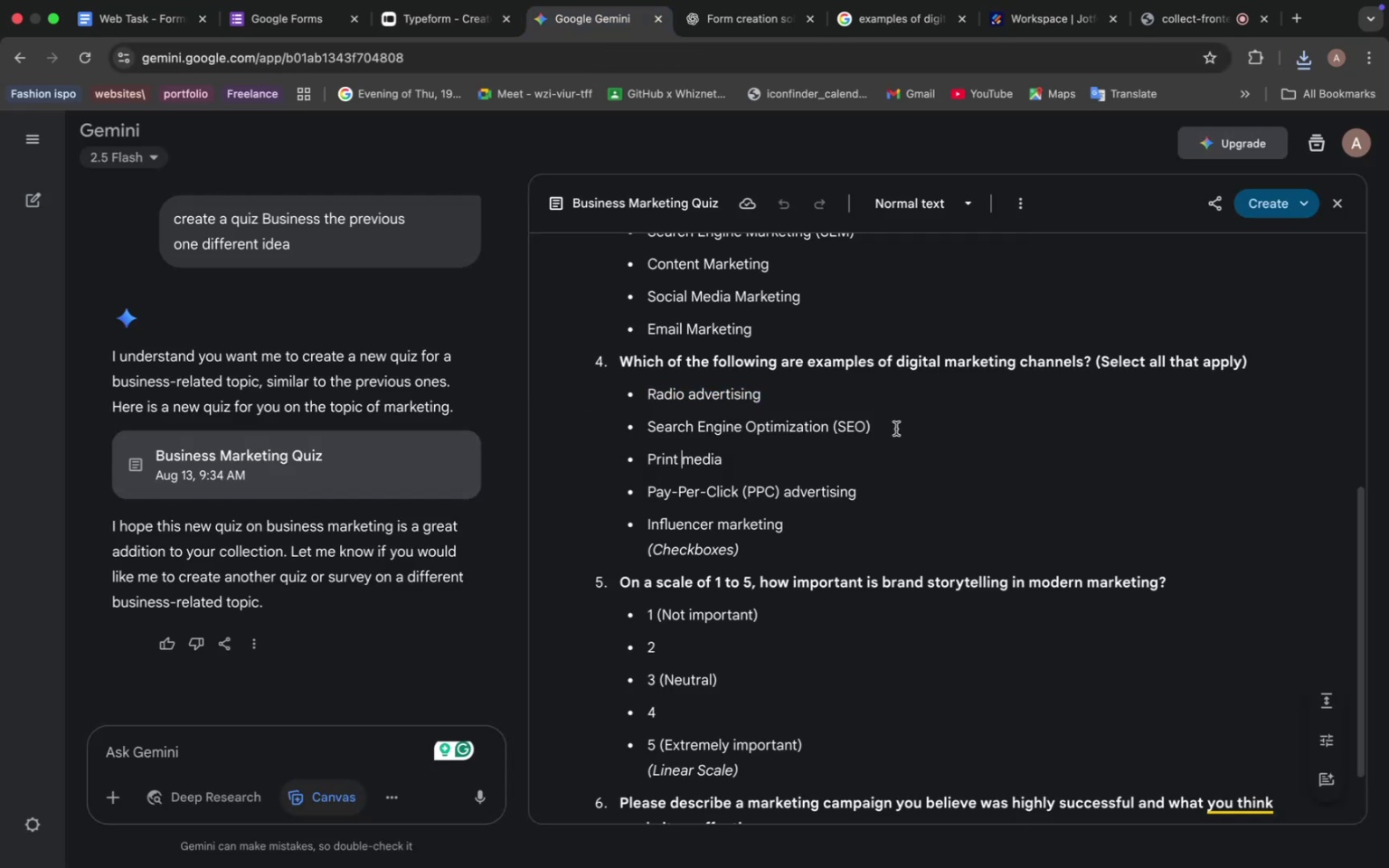 
left_click_drag(start_coordinate=[896, 429], to_coordinate=[628, 429])
 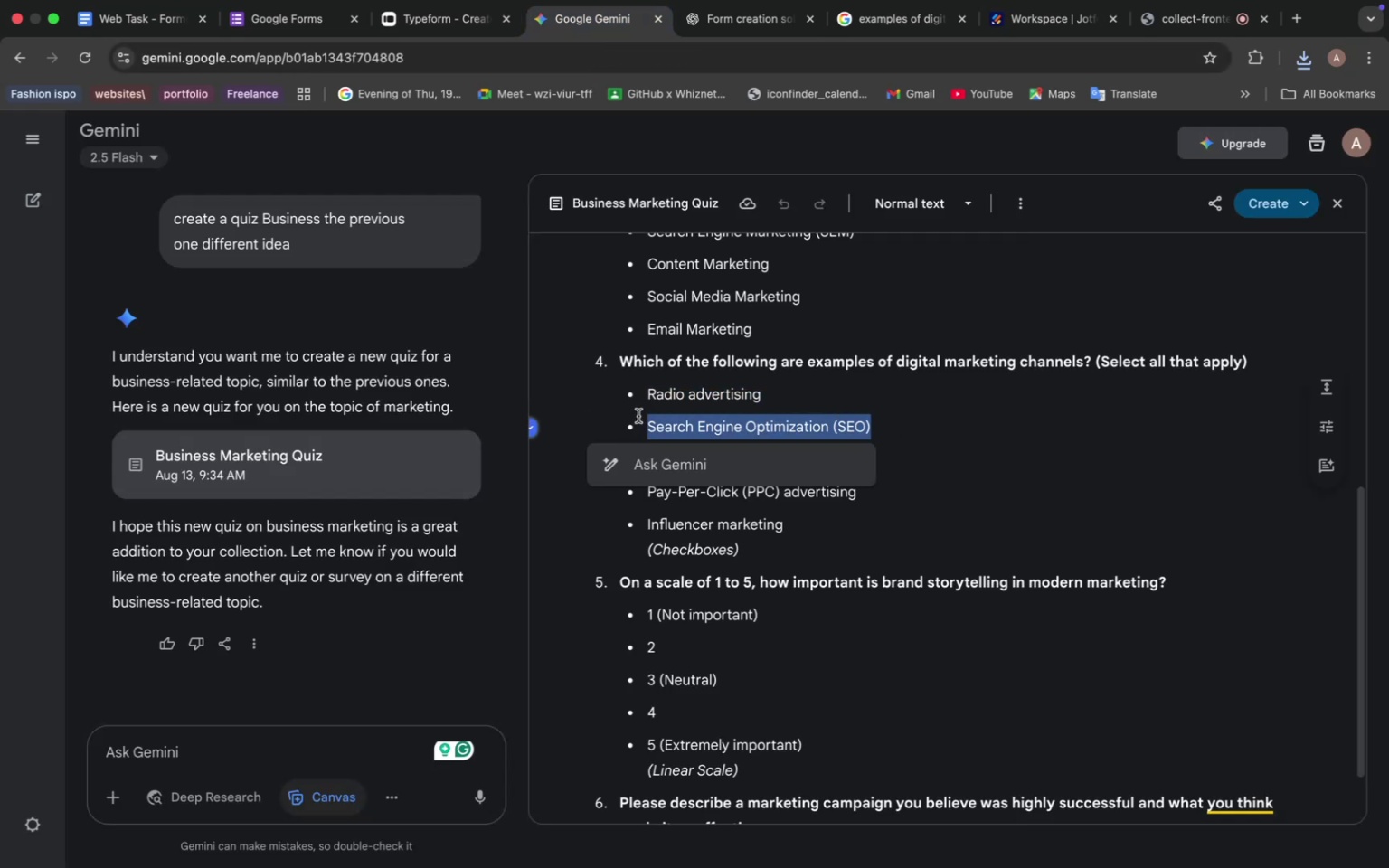 
key(Meta+C)
 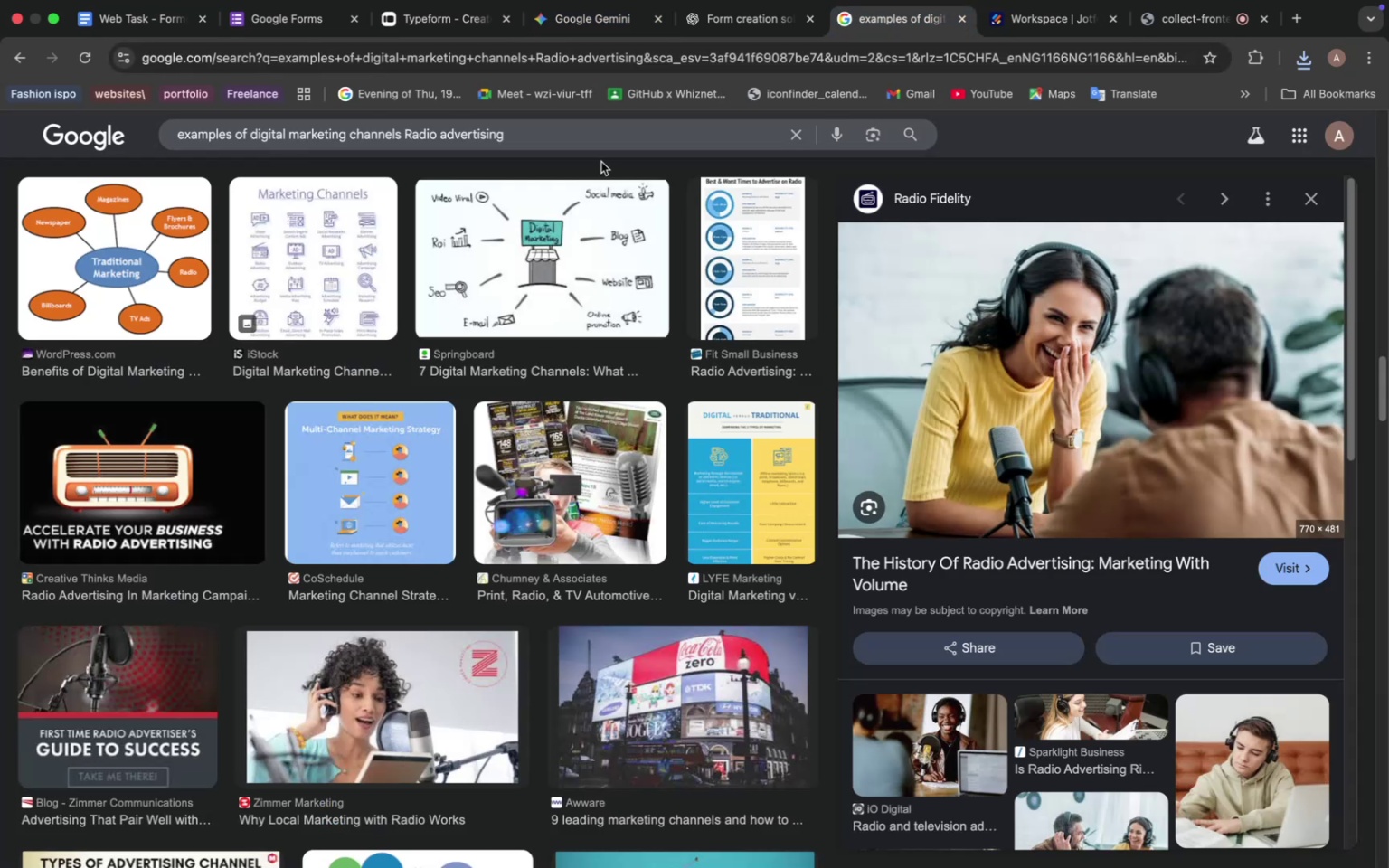 
left_click_drag(start_coordinate=[513, 134], to_coordinate=[407, 126])
 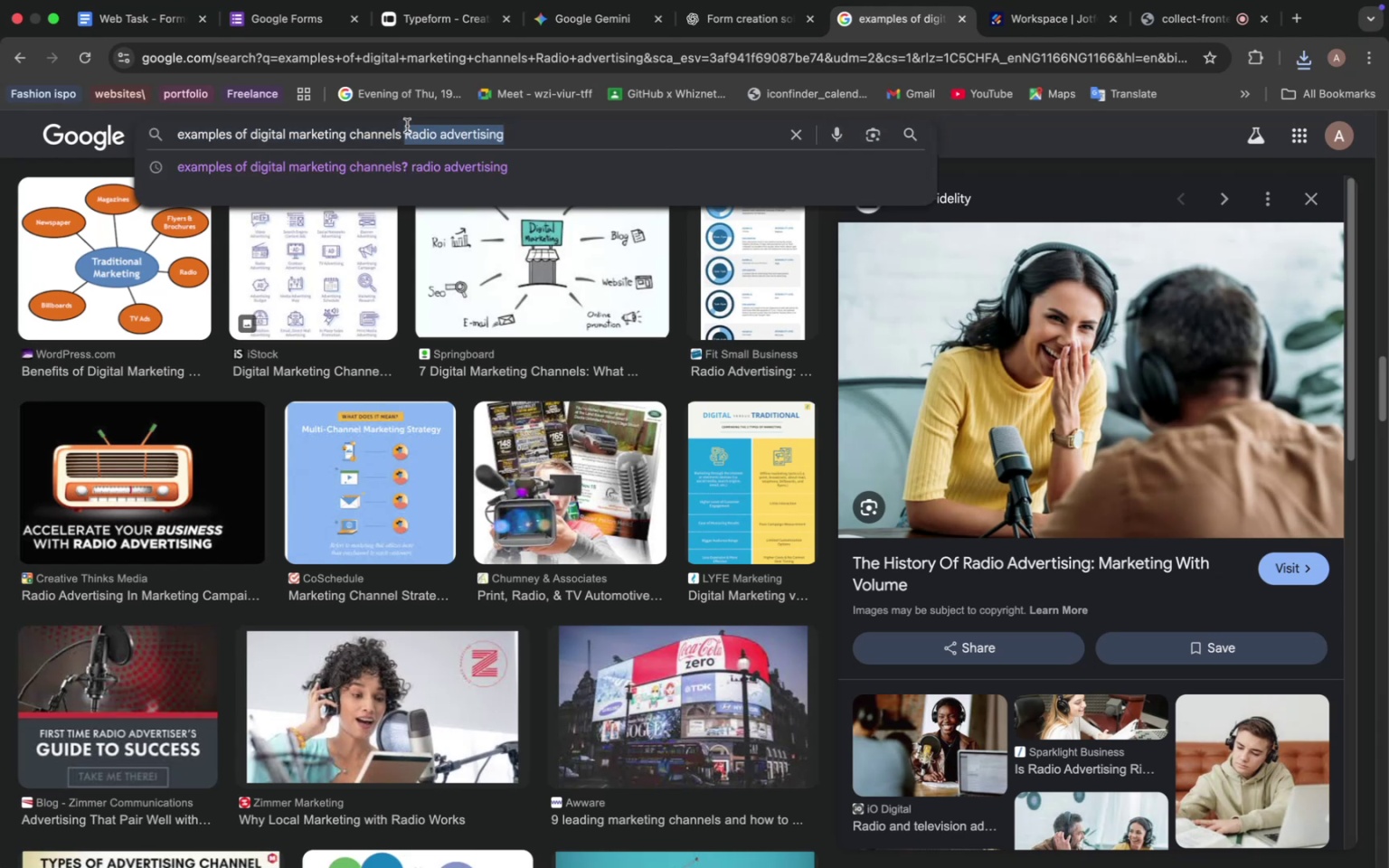 
key(Meta+V)
 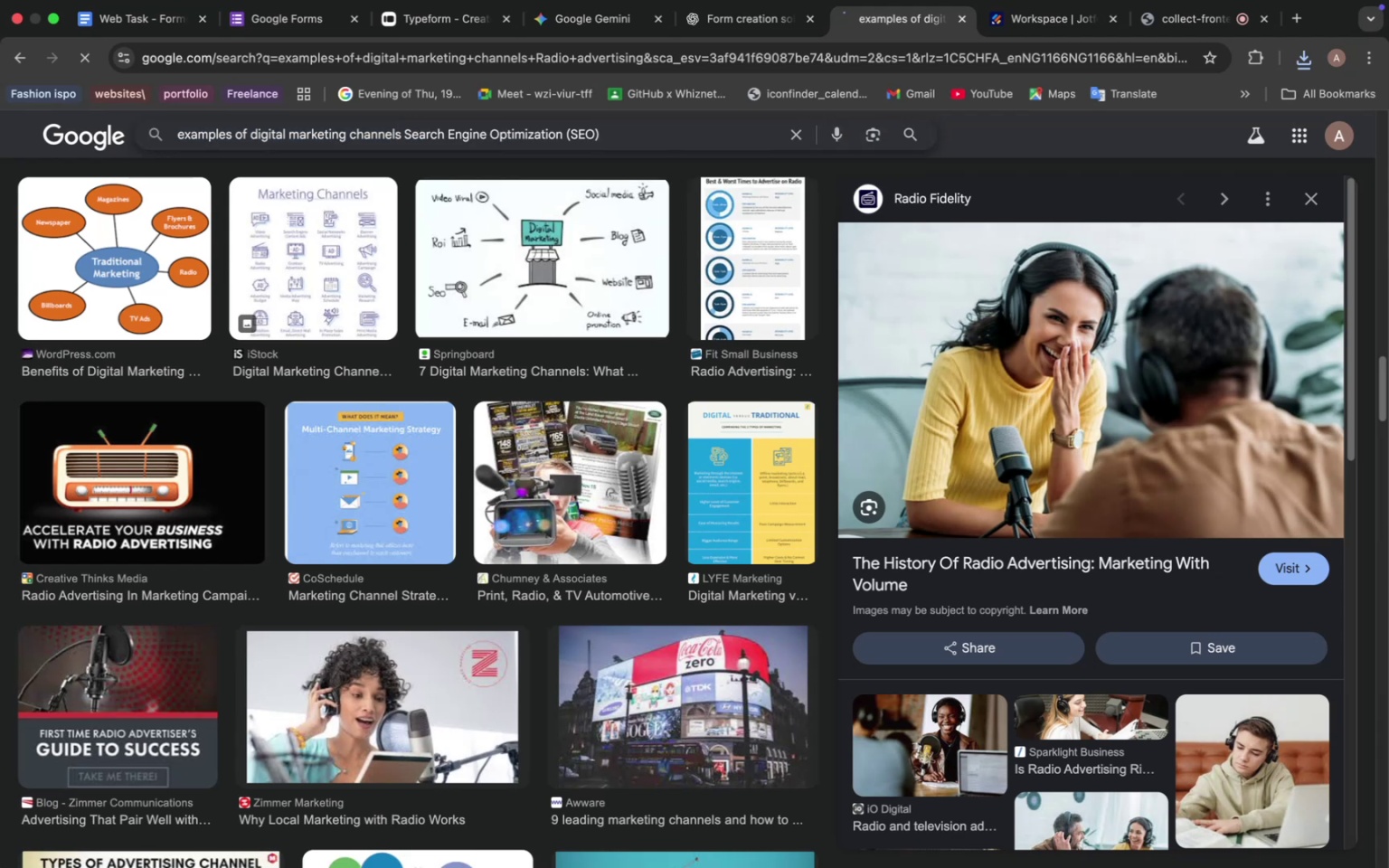 
key(Enter)
 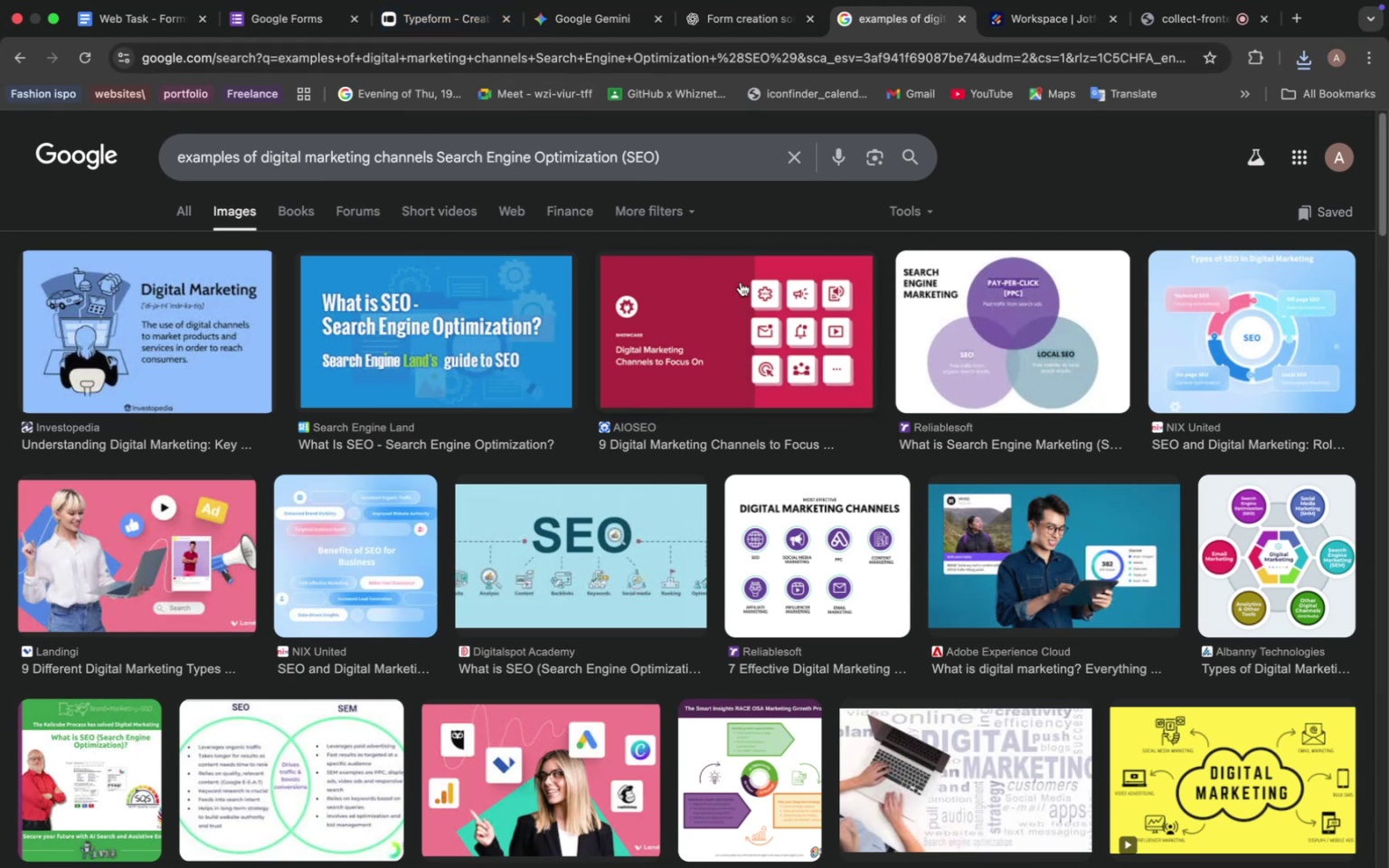 
wait(5.76)
 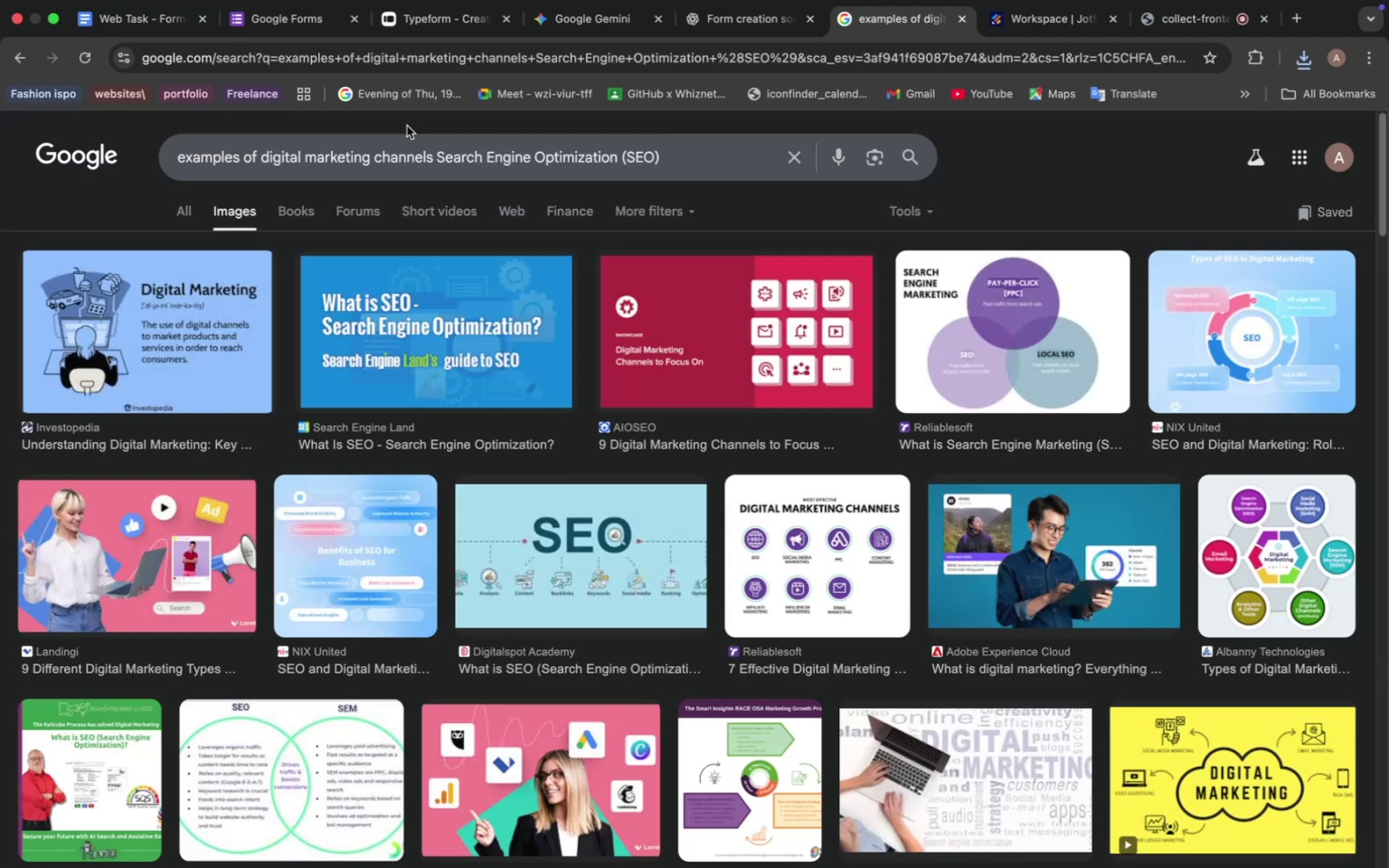 
scroll: coordinate [747, 393], scroll_direction: down, amount: 3.0
 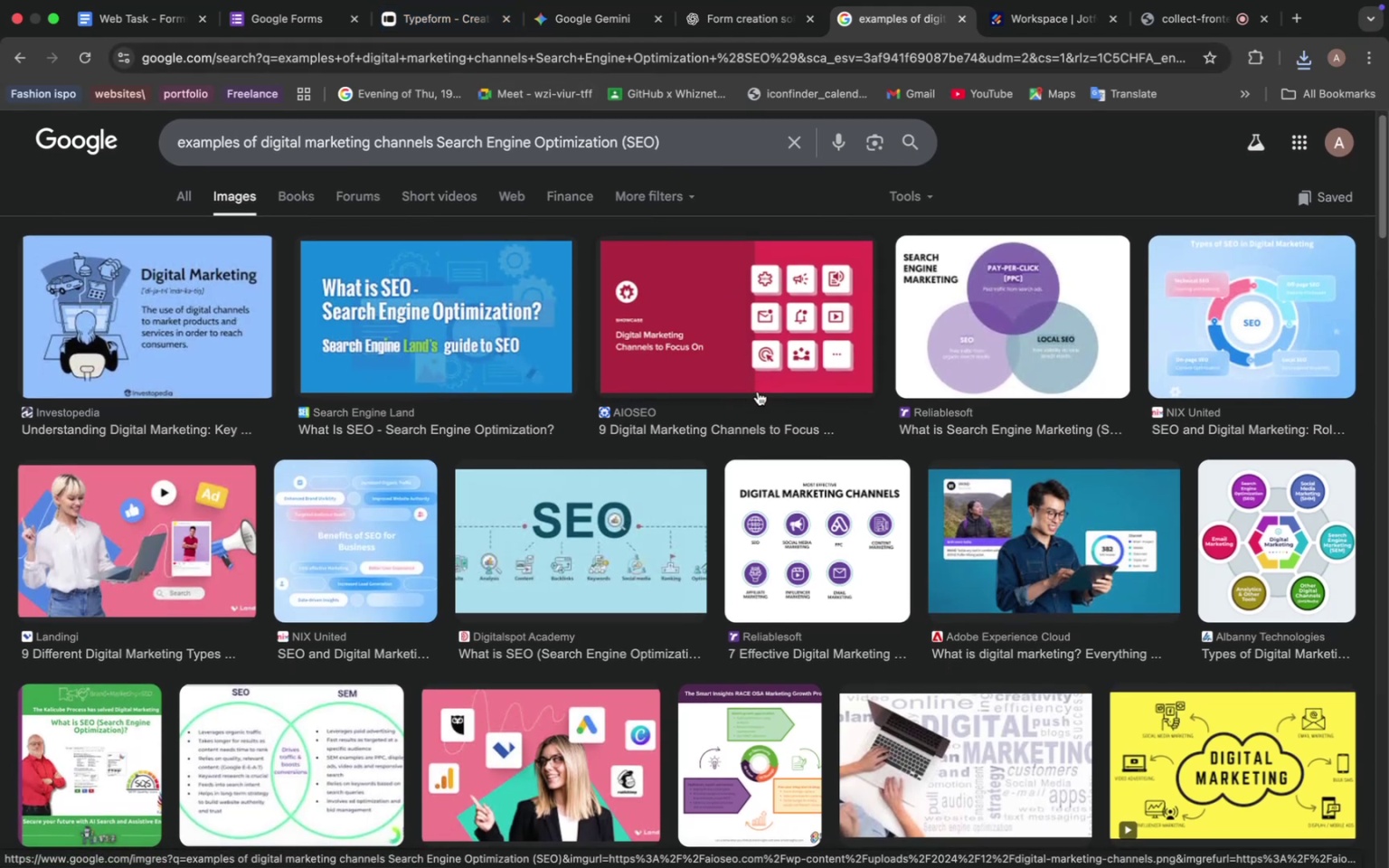 
left_click([1229, 317])
 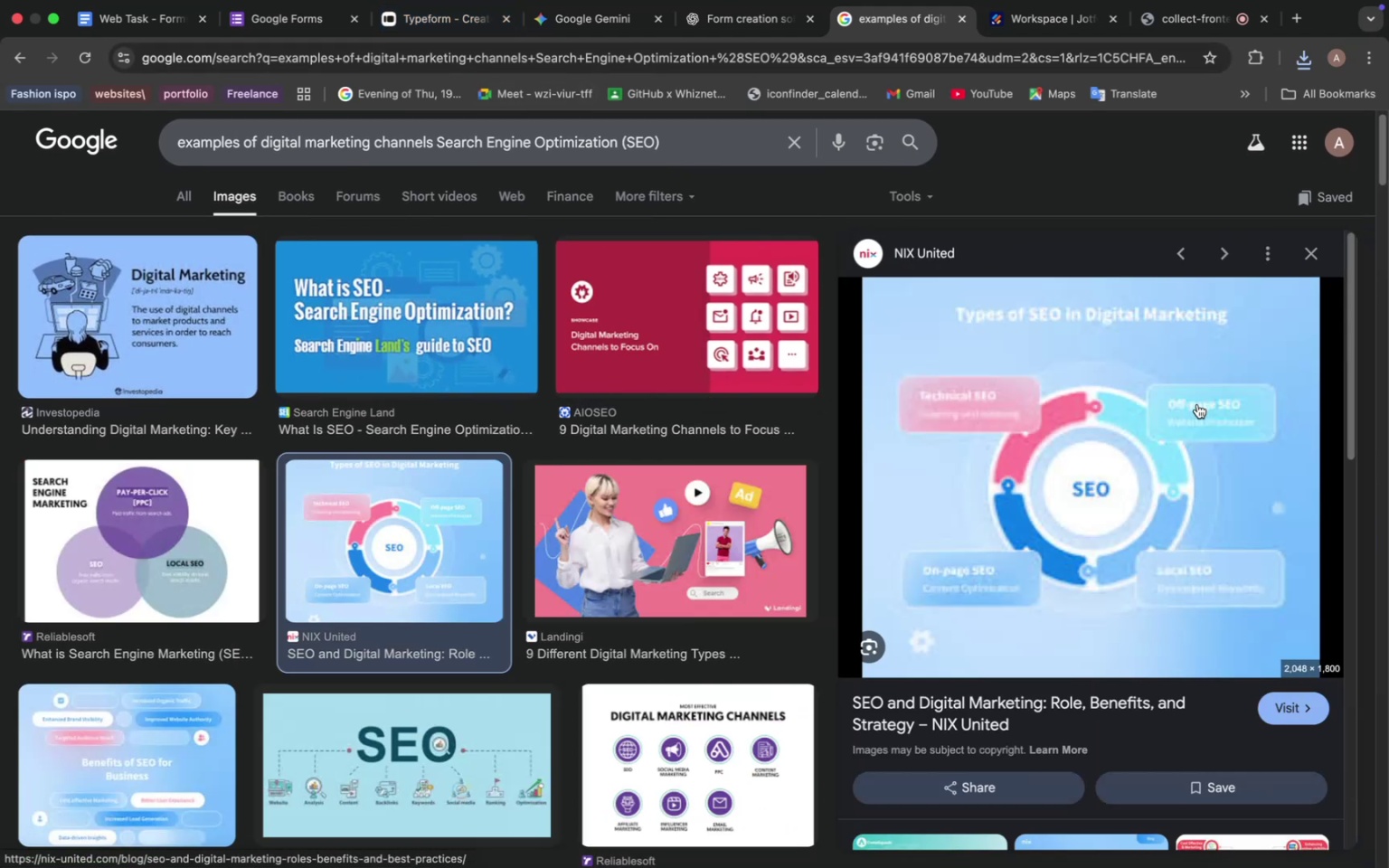 
scroll: coordinate [516, 382], scroll_direction: down, amount: 33.0
 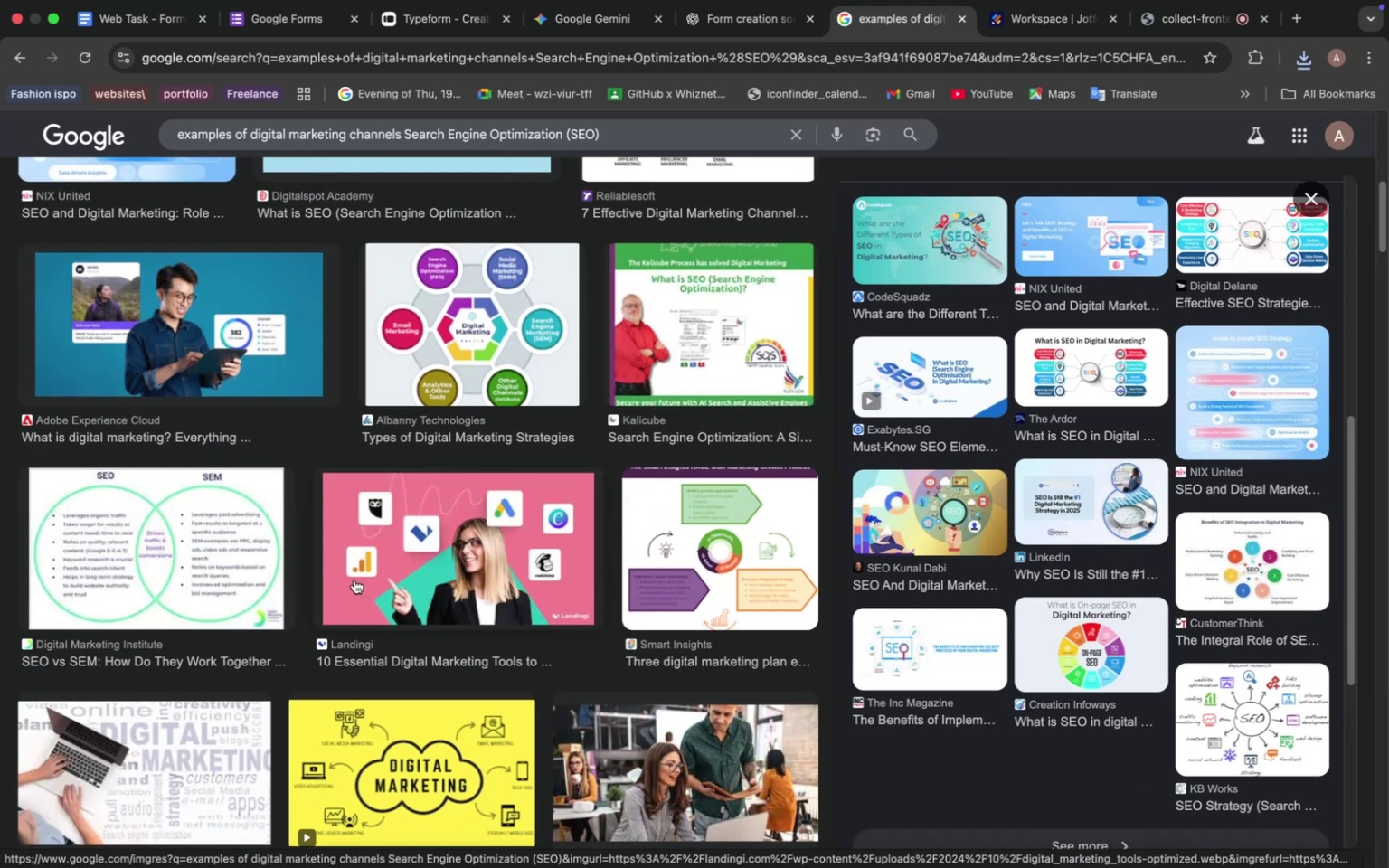 
left_click([430, 562])
 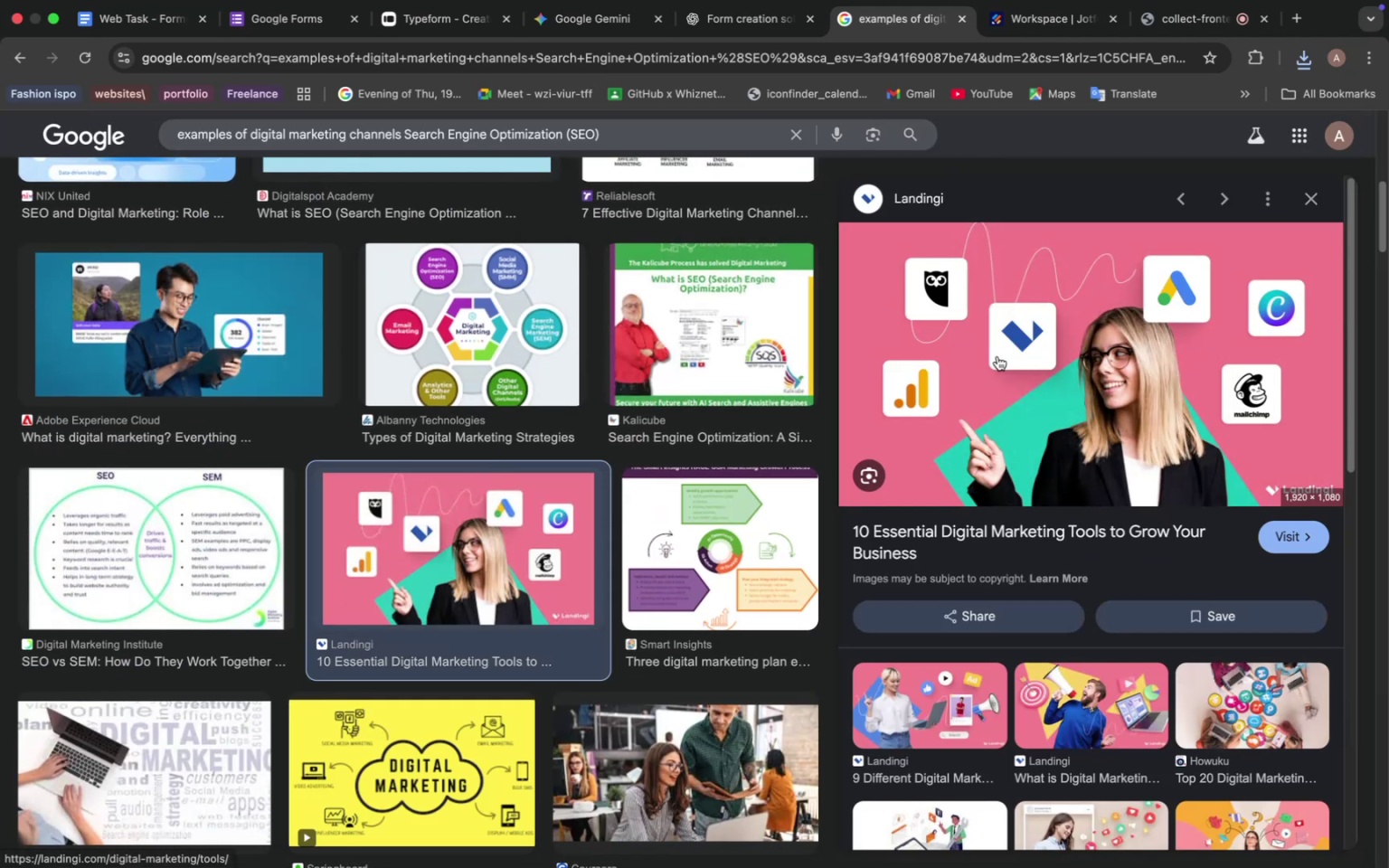 
scroll: coordinate [1167, 588], scroll_direction: down, amount: 36.0
 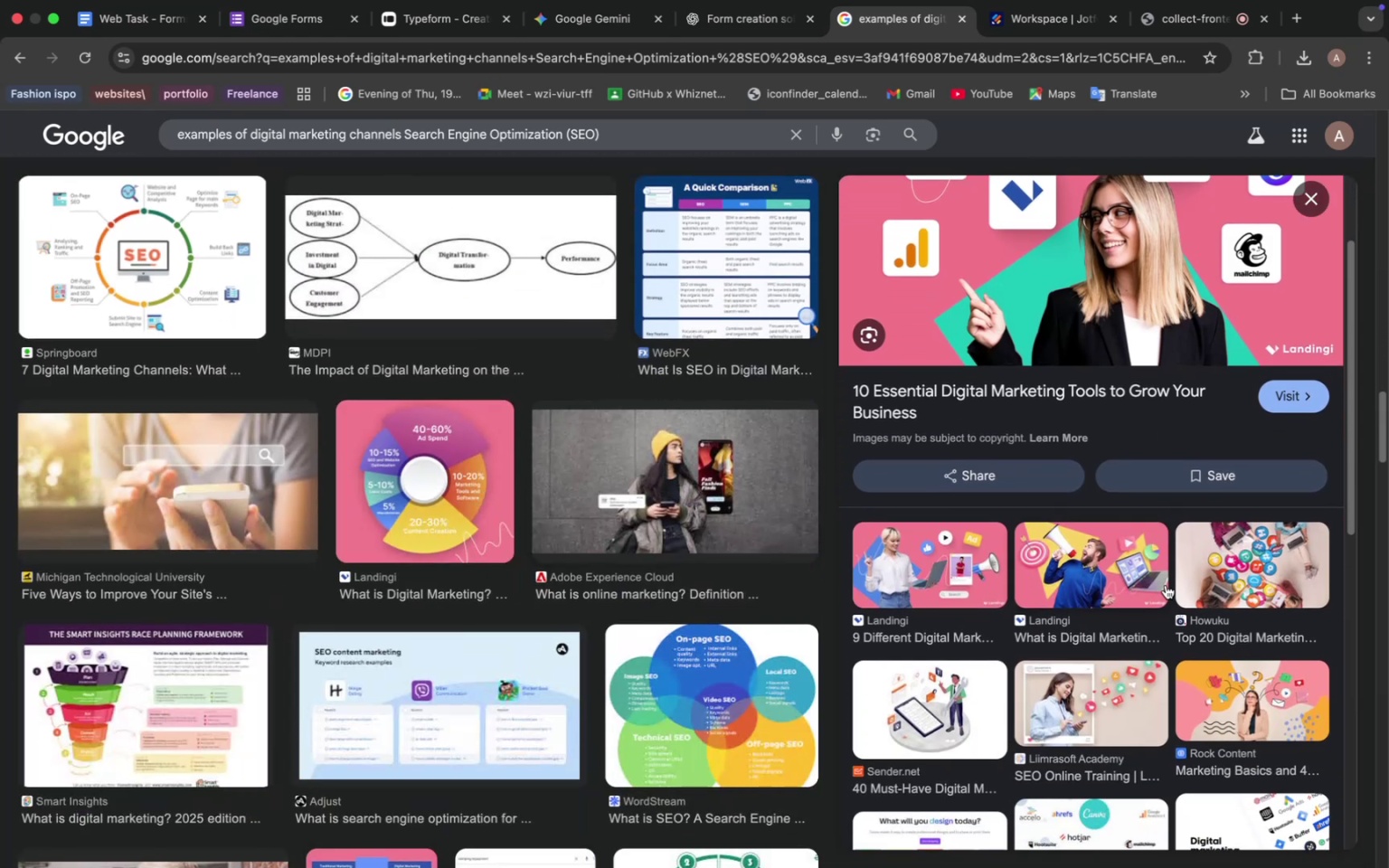 
scroll: coordinate [625, 466], scroll_direction: down, amount: 55.0
 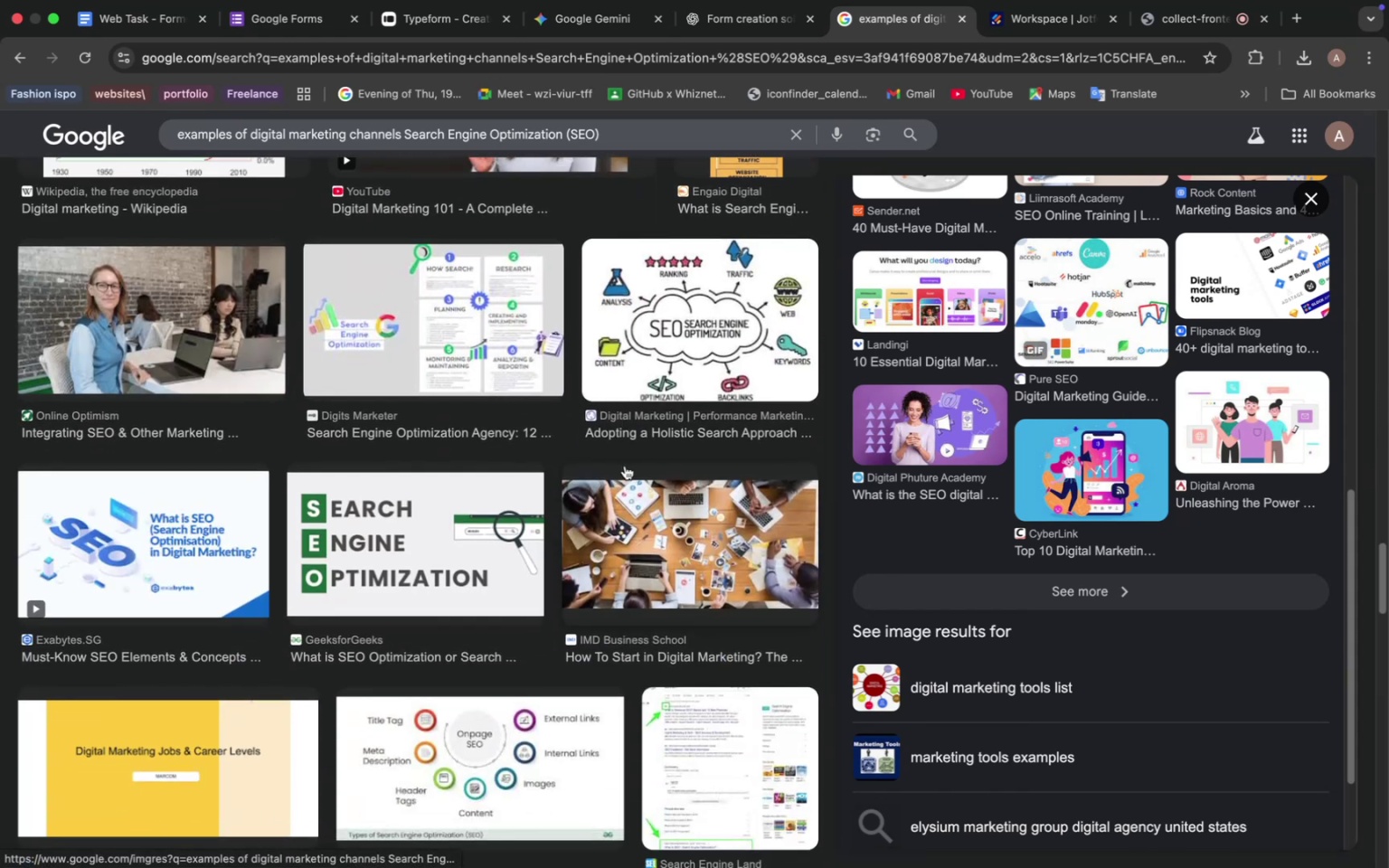 
scroll: coordinate [636, 429], scroll_direction: down, amount: 55.0
 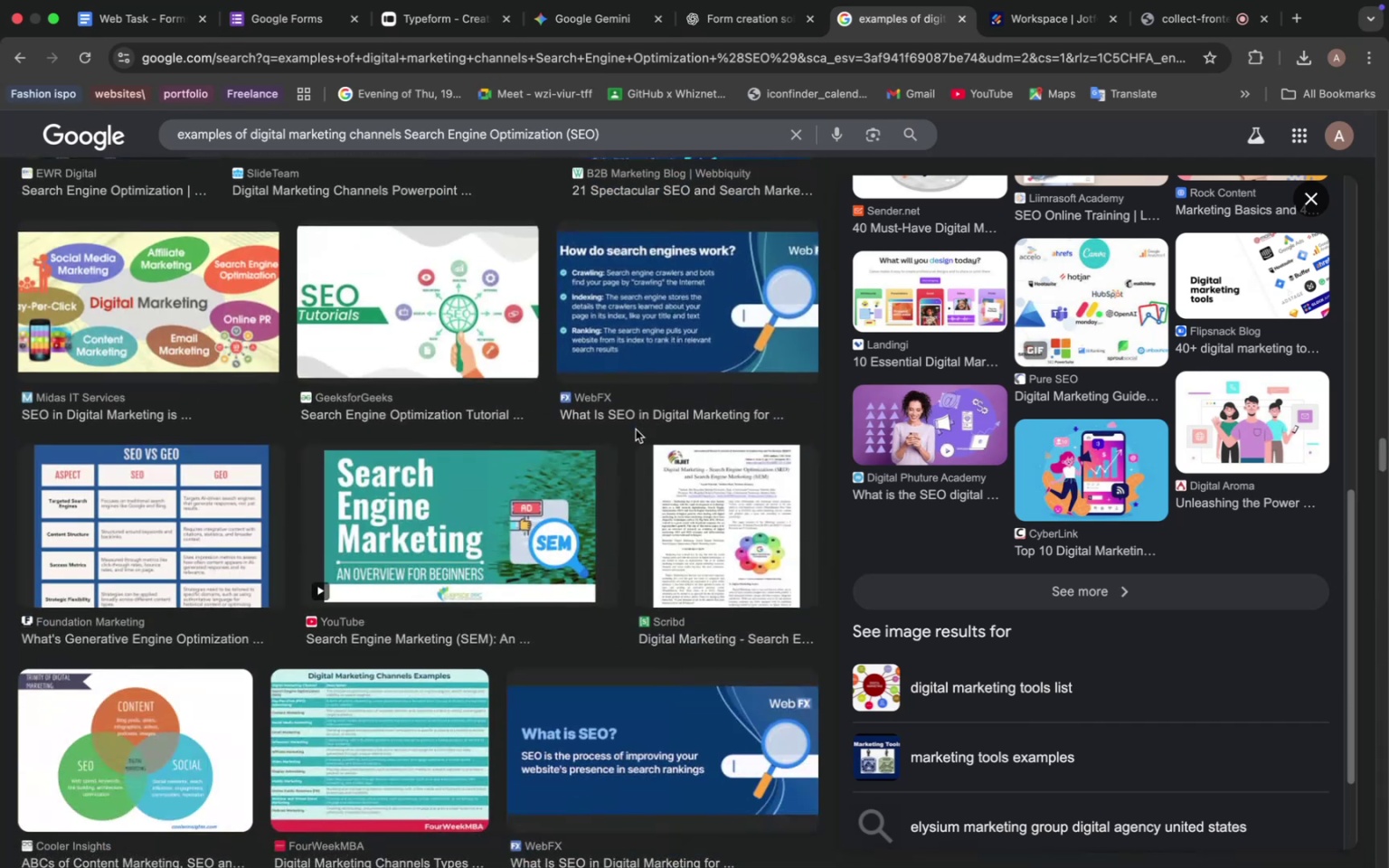 
scroll: coordinate [636, 429], scroll_direction: down, amount: 19.0
 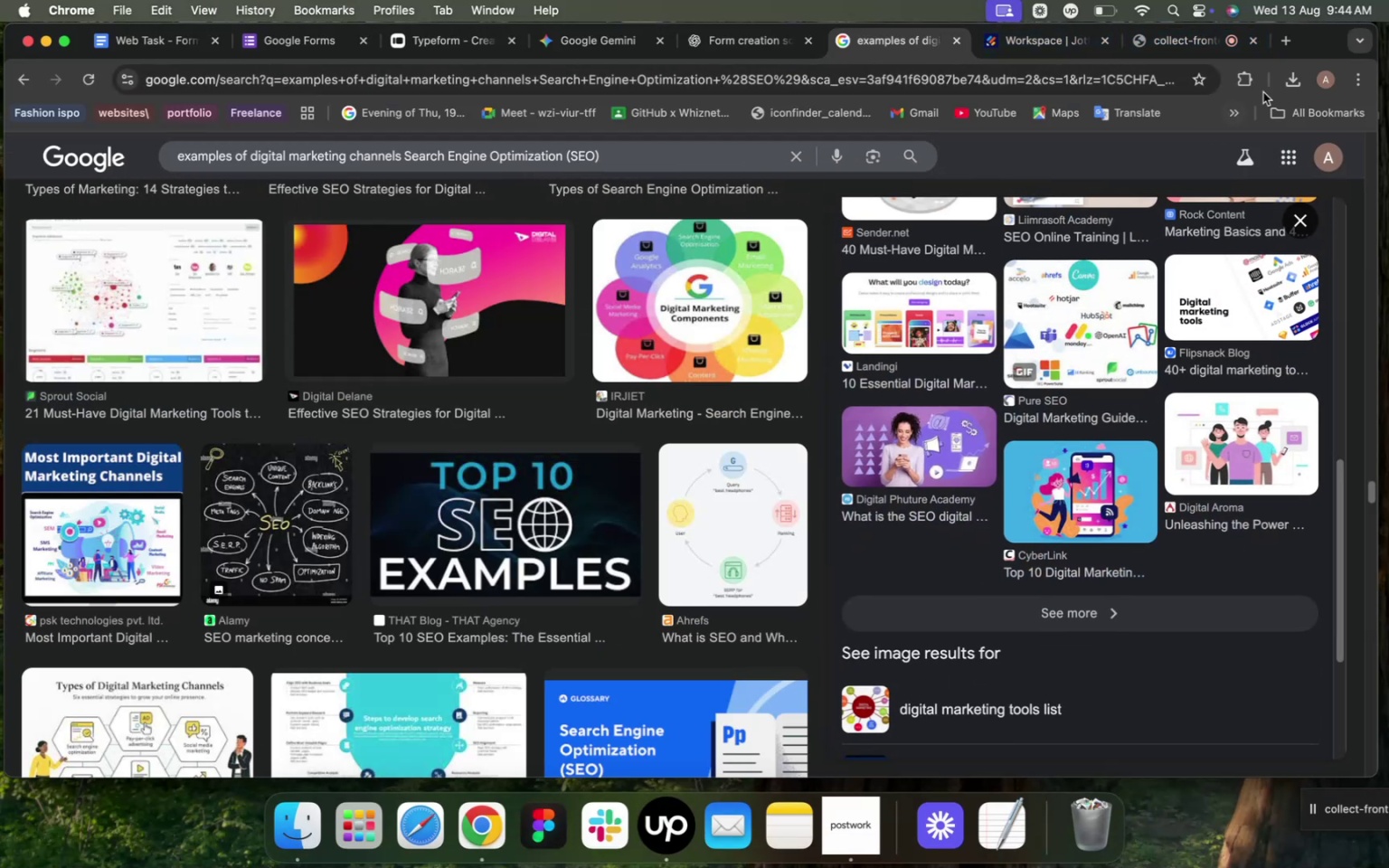 
wait(6.93)
 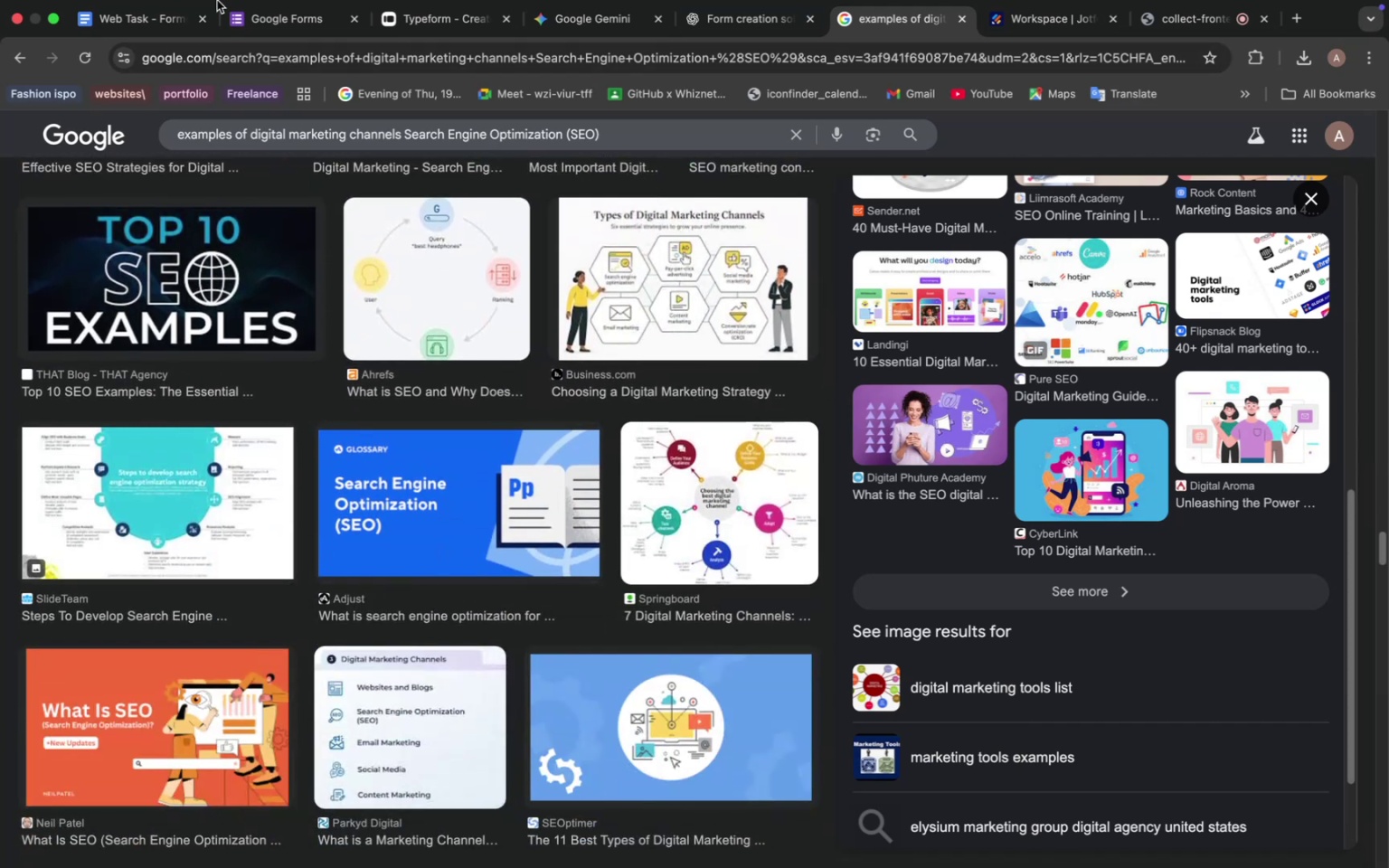 
left_click_drag(start_coordinate=[1307, 48], to_coordinate=[1364, 49])
 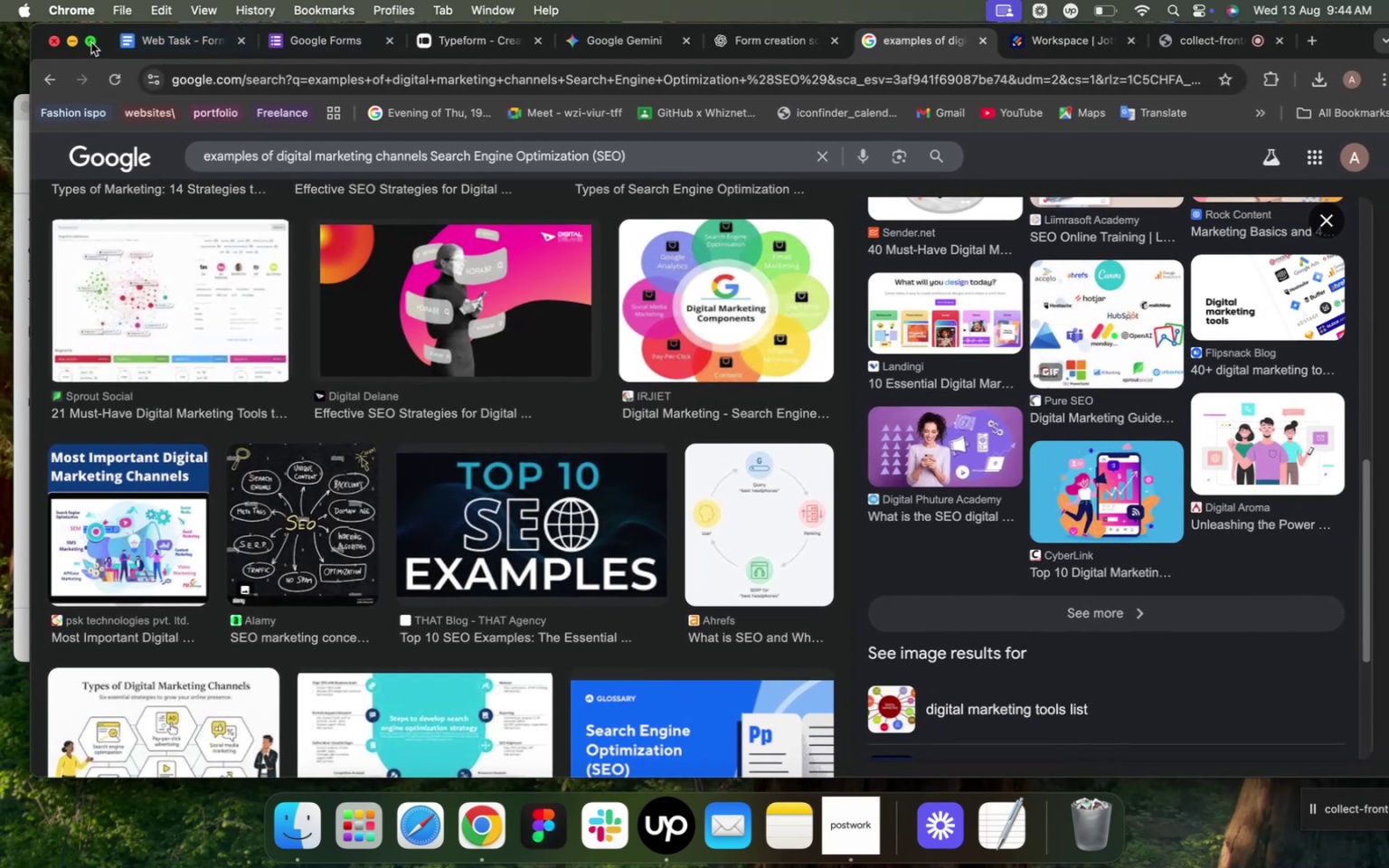 
left_click([90, 43])
 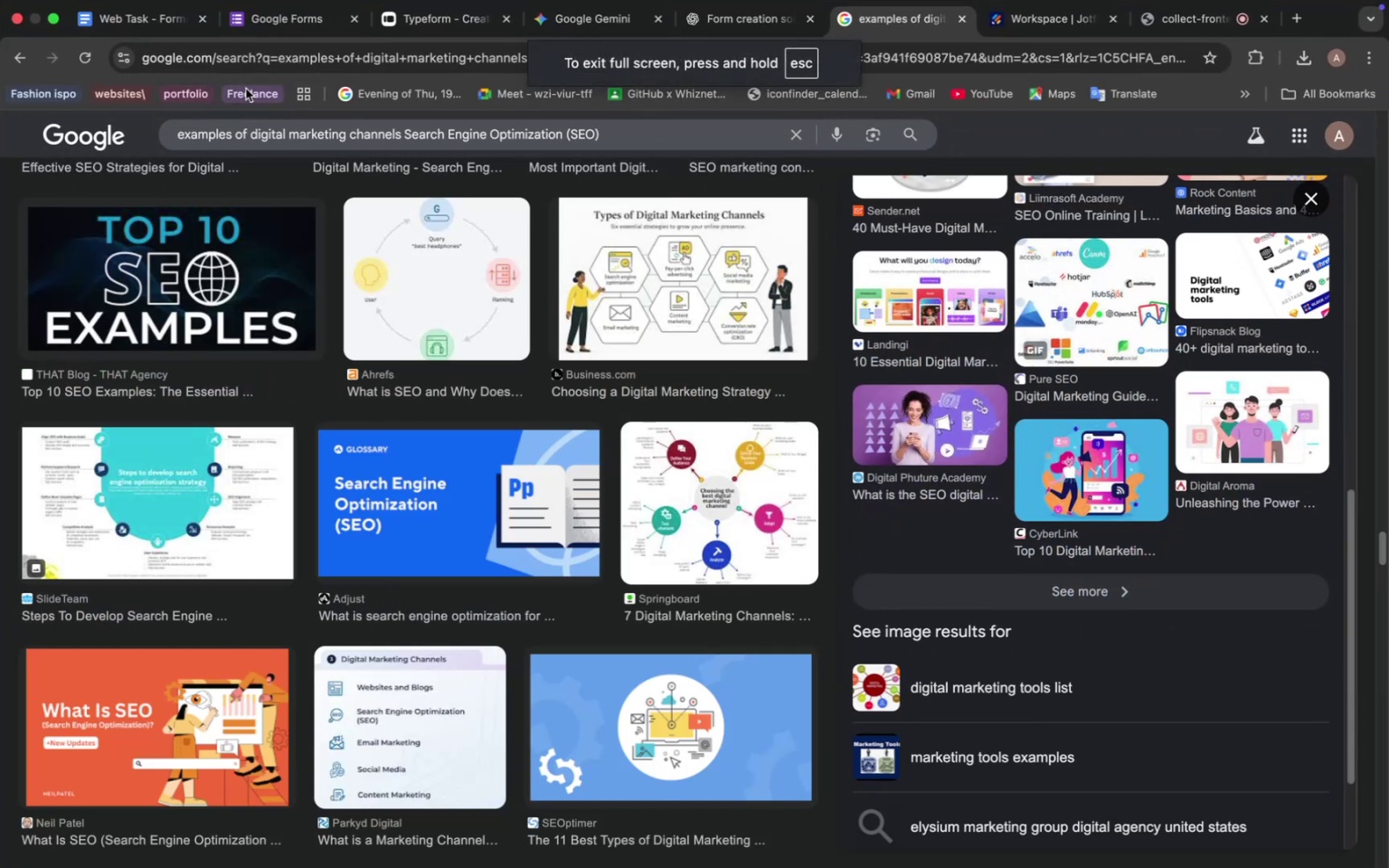 
scroll: coordinate [339, 293], scroll_direction: down, amount: 27.0
 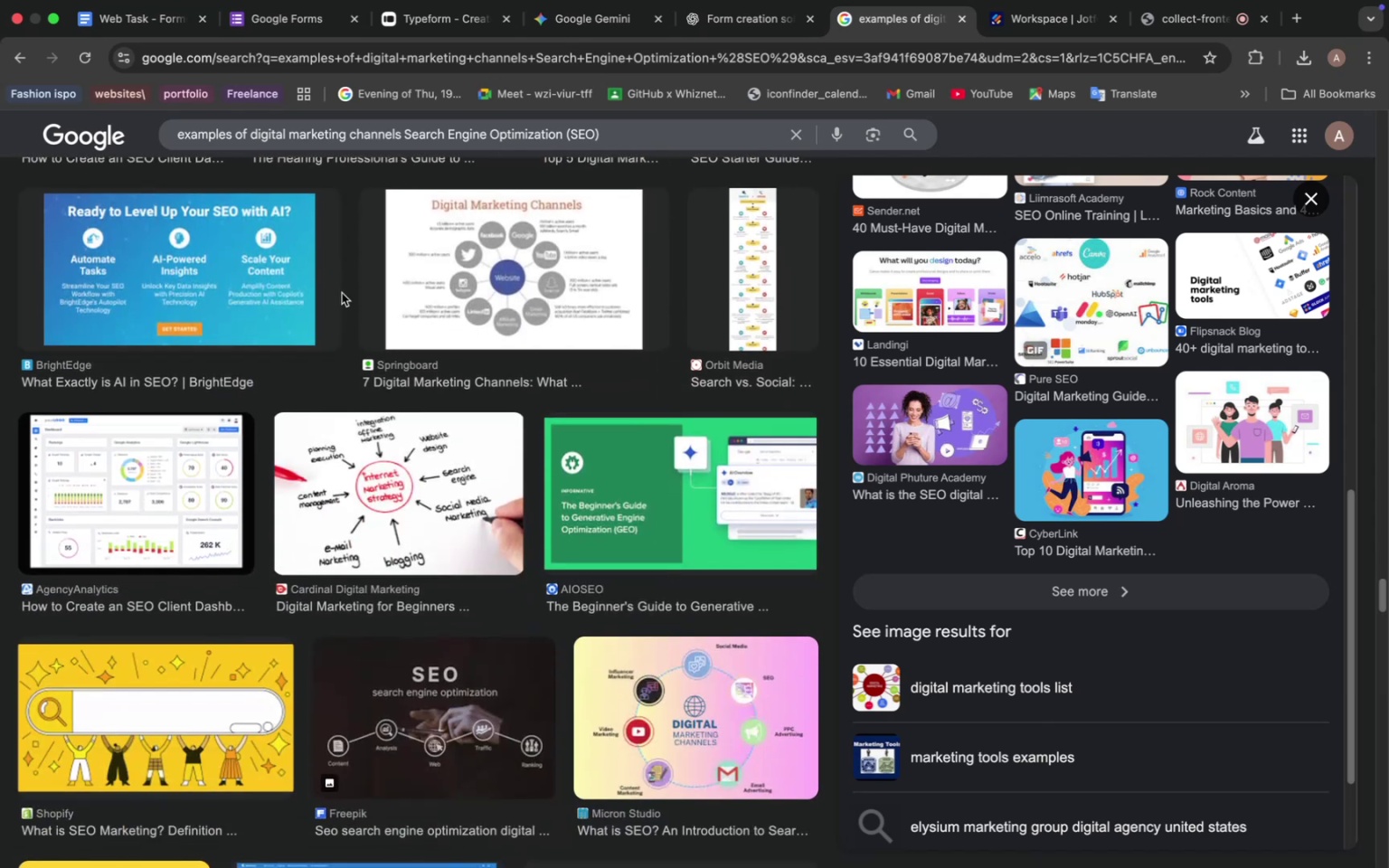 
wait(5.63)
 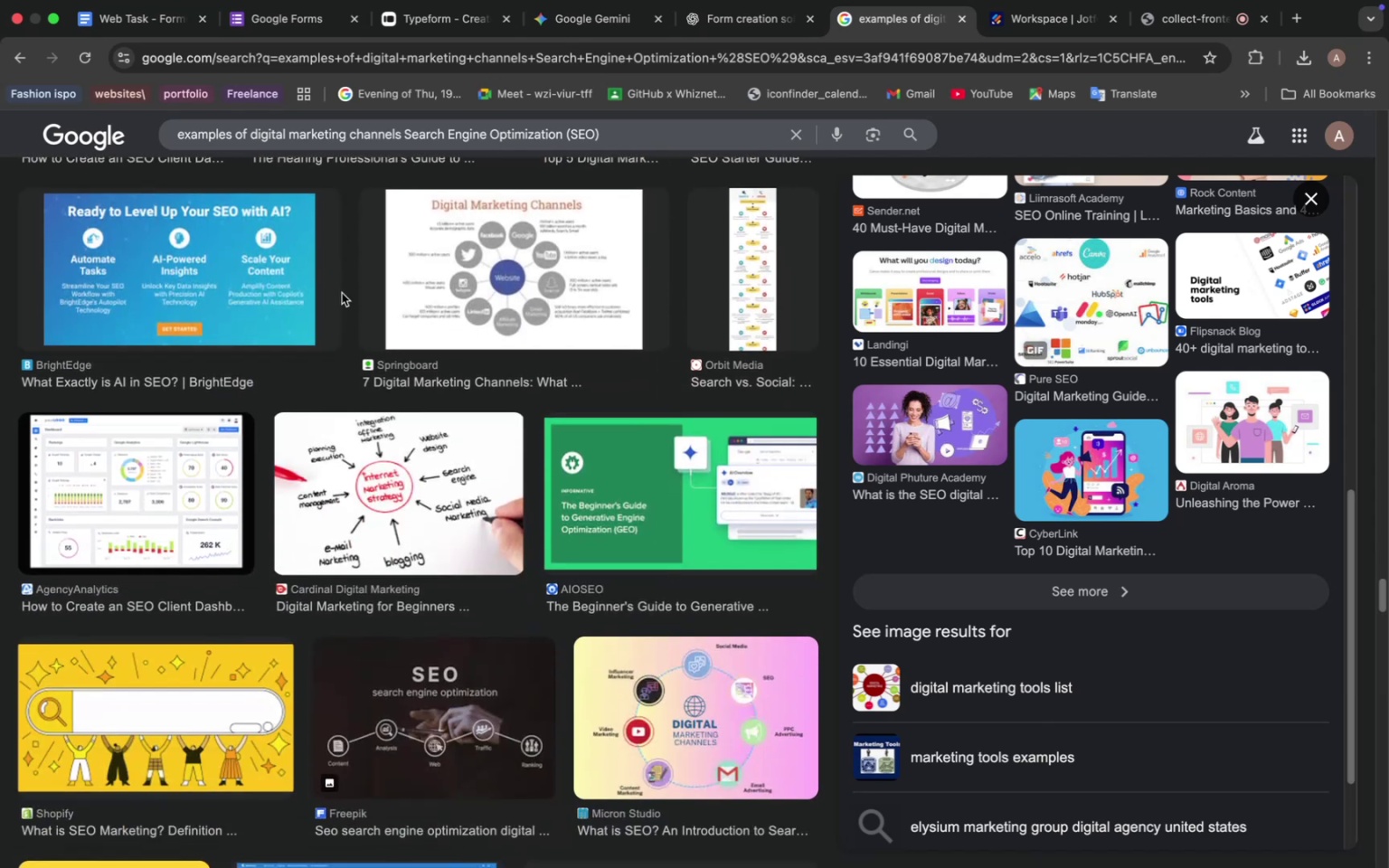 
scroll: coordinate [475, 368], scroll_direction: down, amount: 55.0
 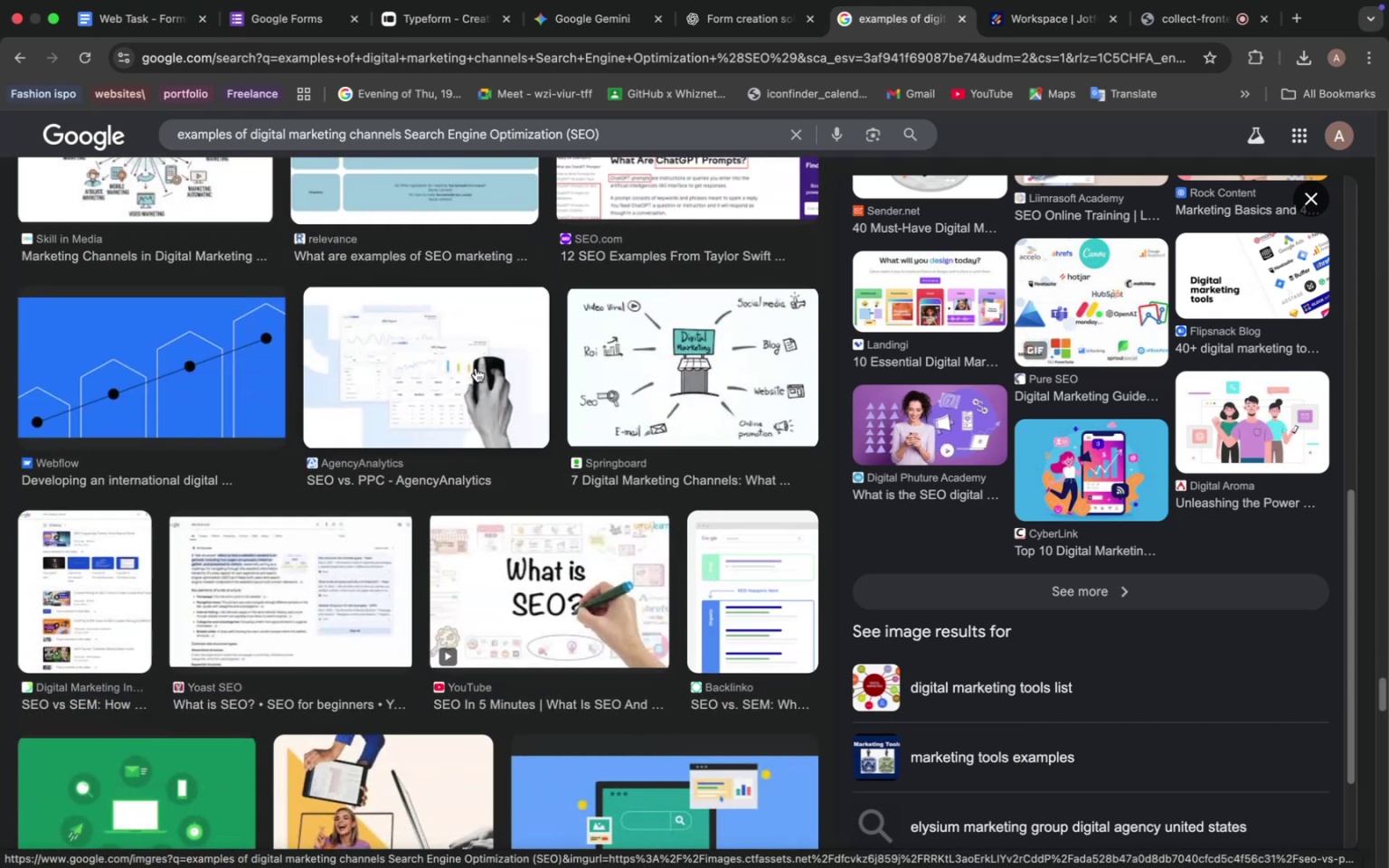 
wait(6.38)
 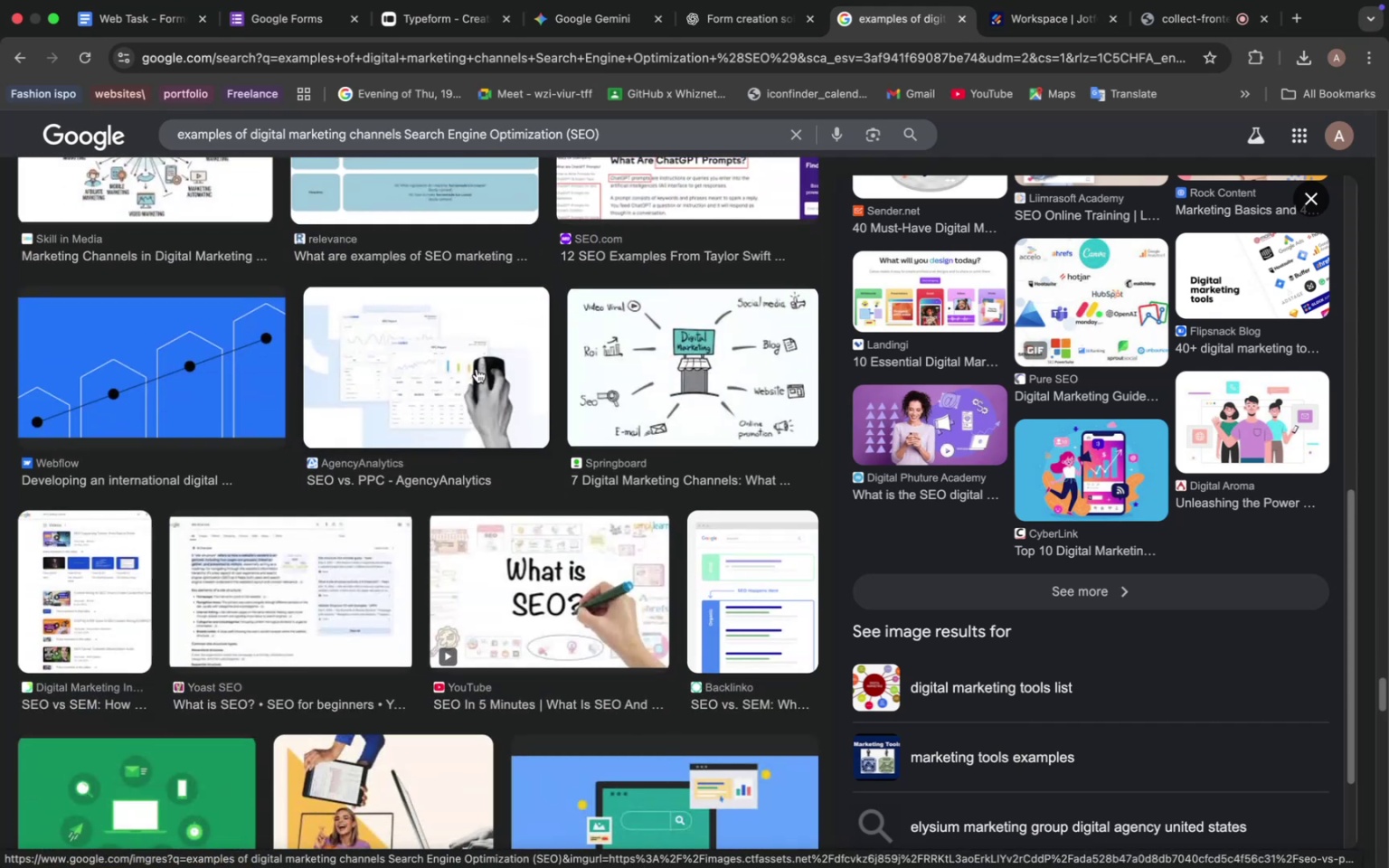 
scroll: coordinate [476, 367], scroll_direction: down, amount: 3.0
 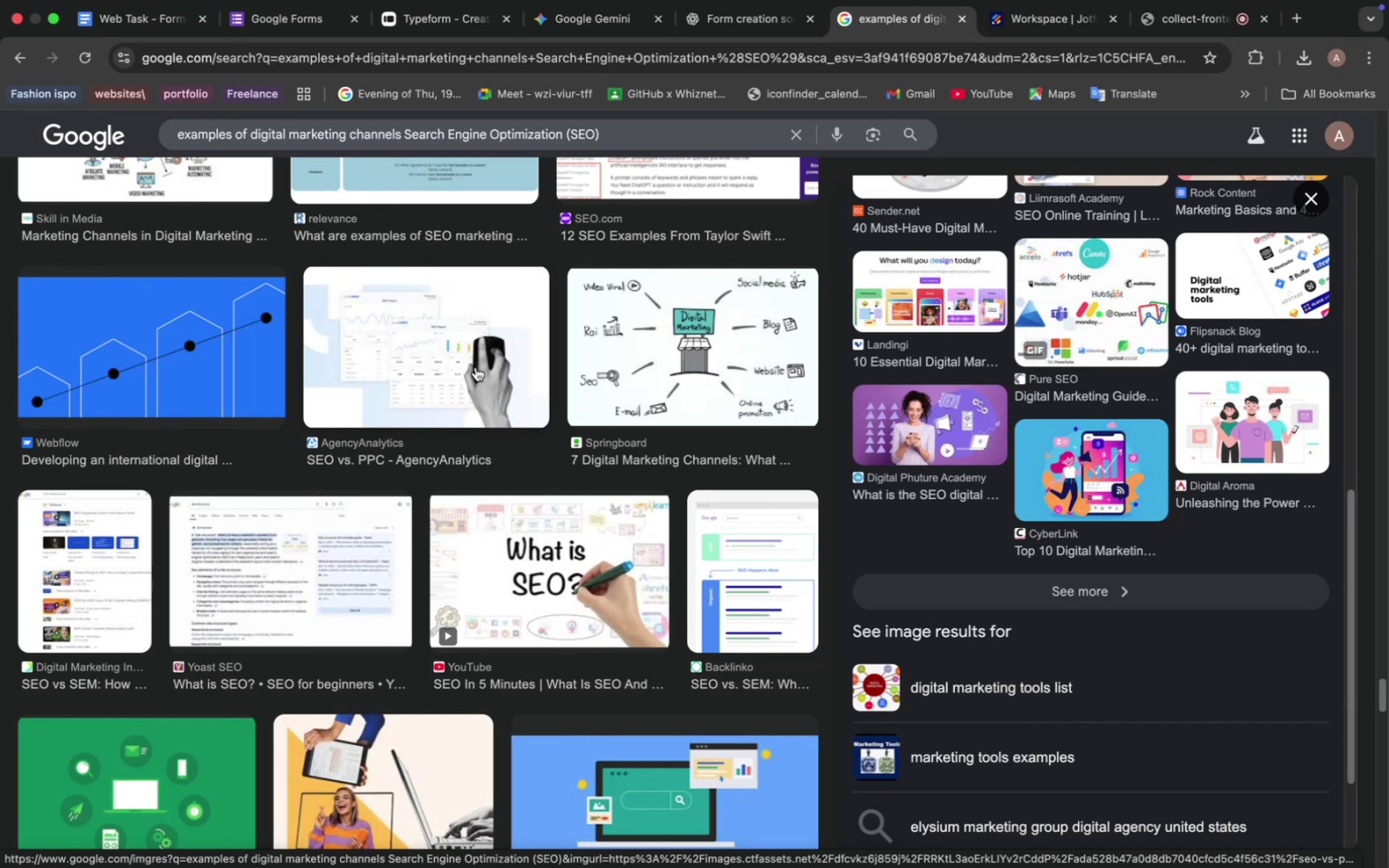 
wait(15.06)
 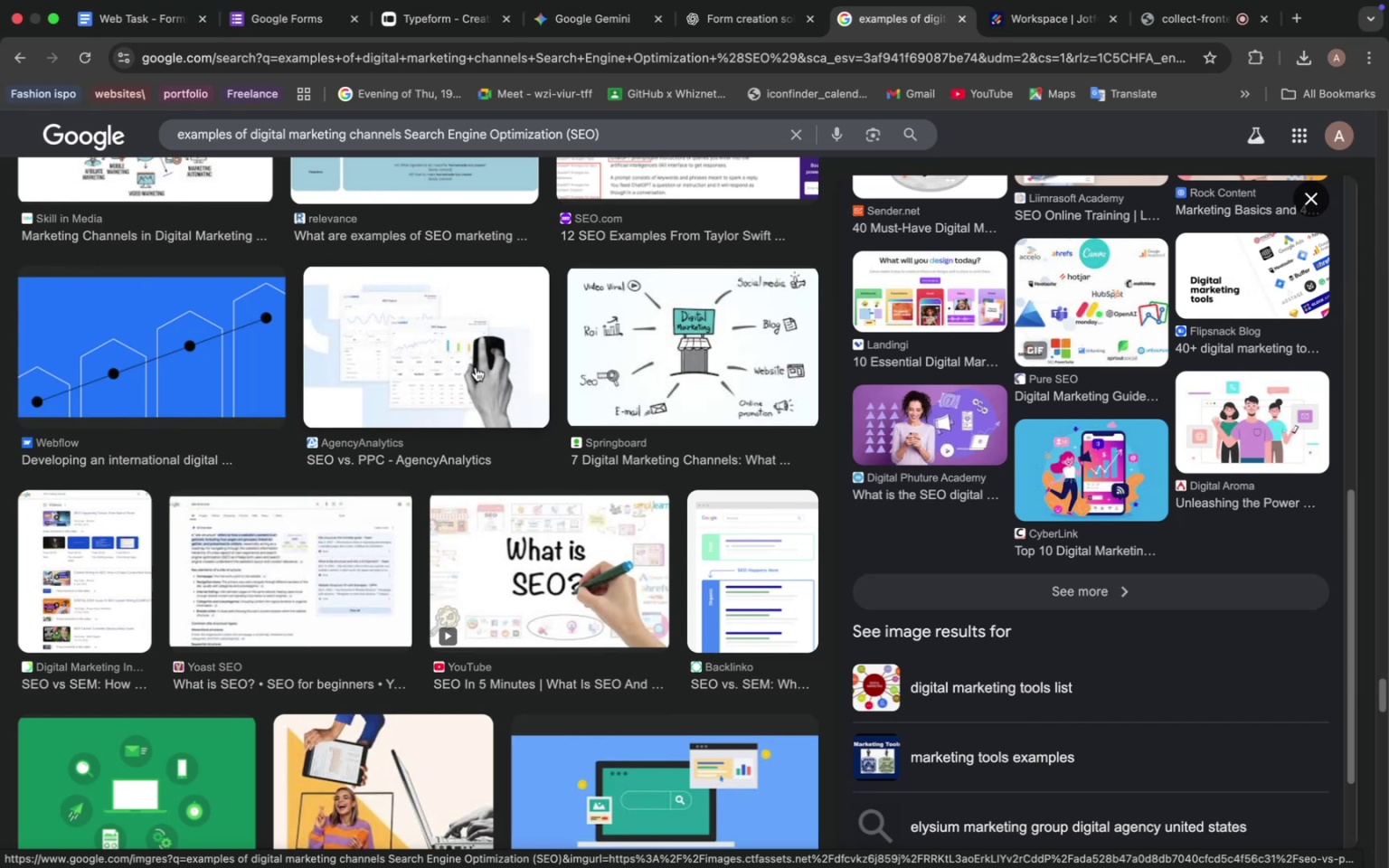 
scroll: coordinate [468, 478], scroll_direction: down, amount: 14.0
 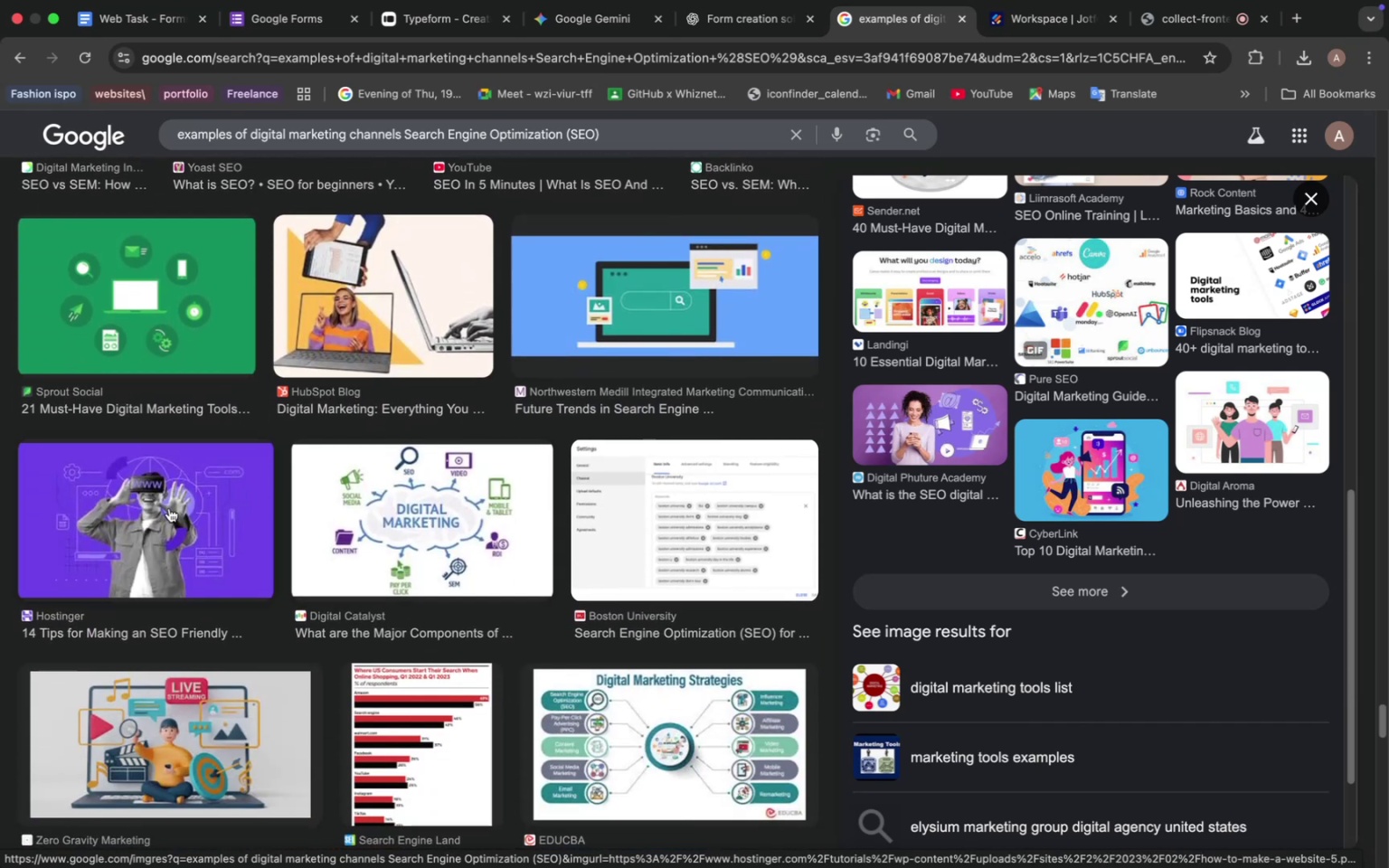 
left_click([169, 508])
 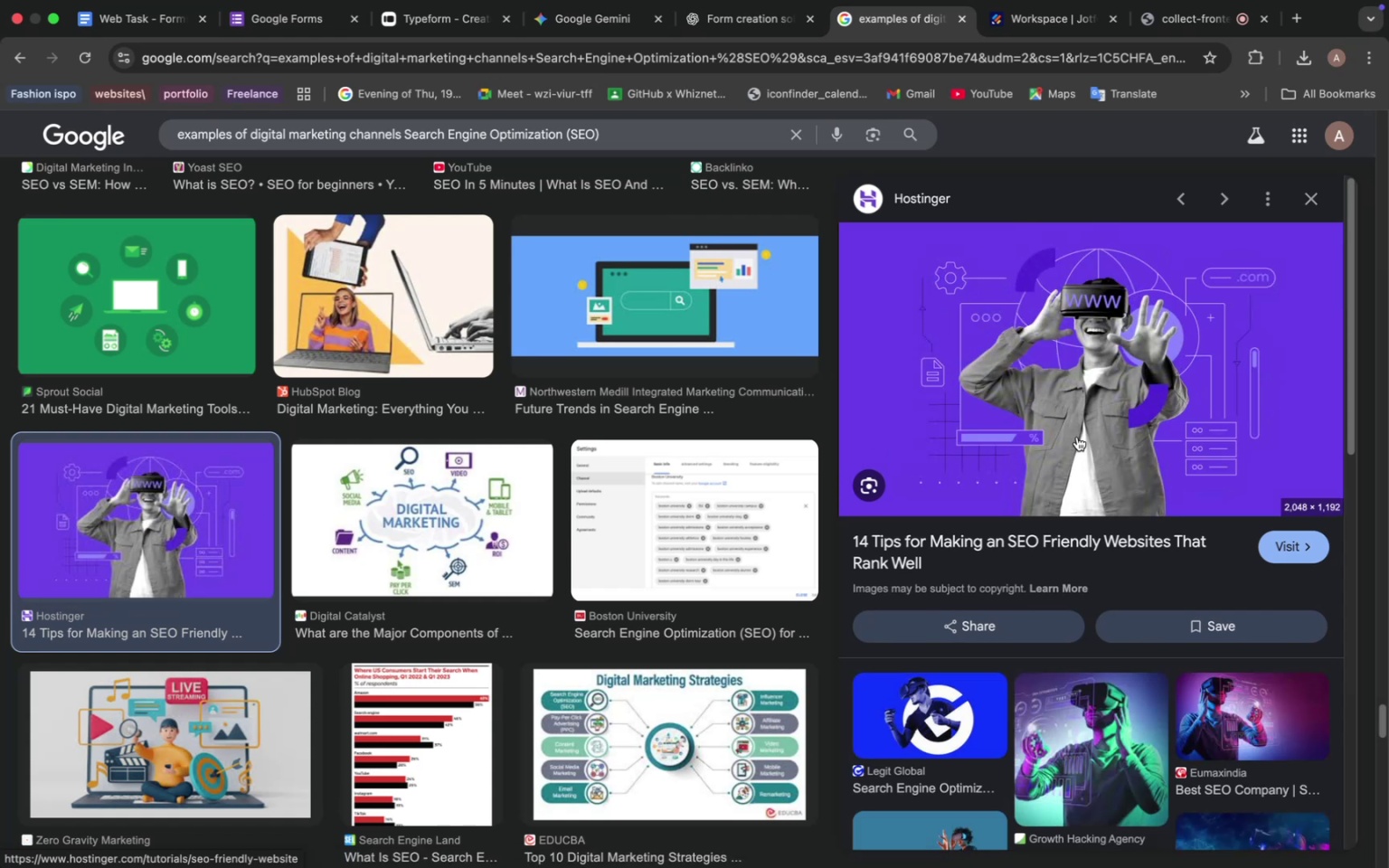 
scroll: coordinate [643, 454], scroll_direction: down, amount: 19.0
 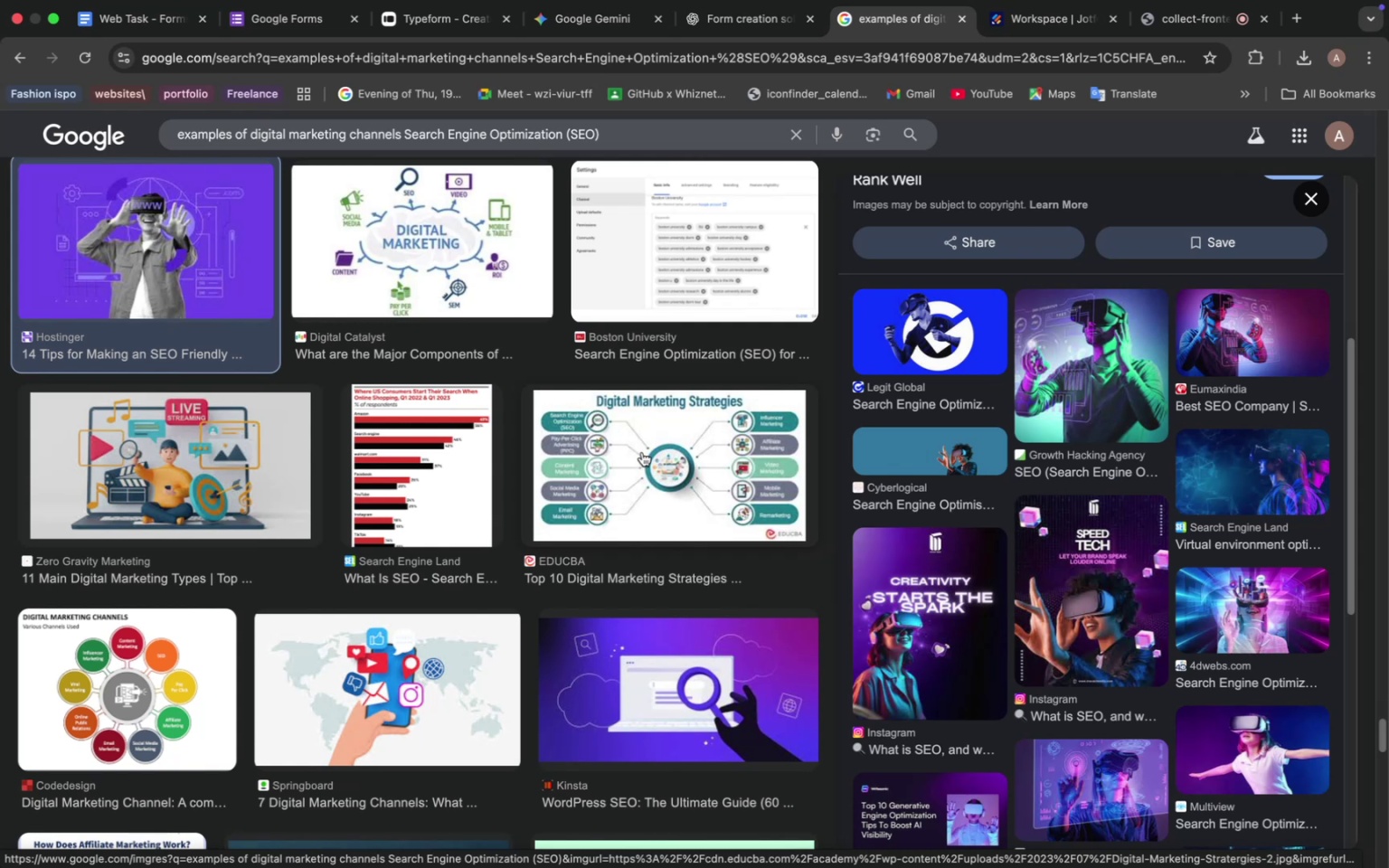 
wait(23.8)
 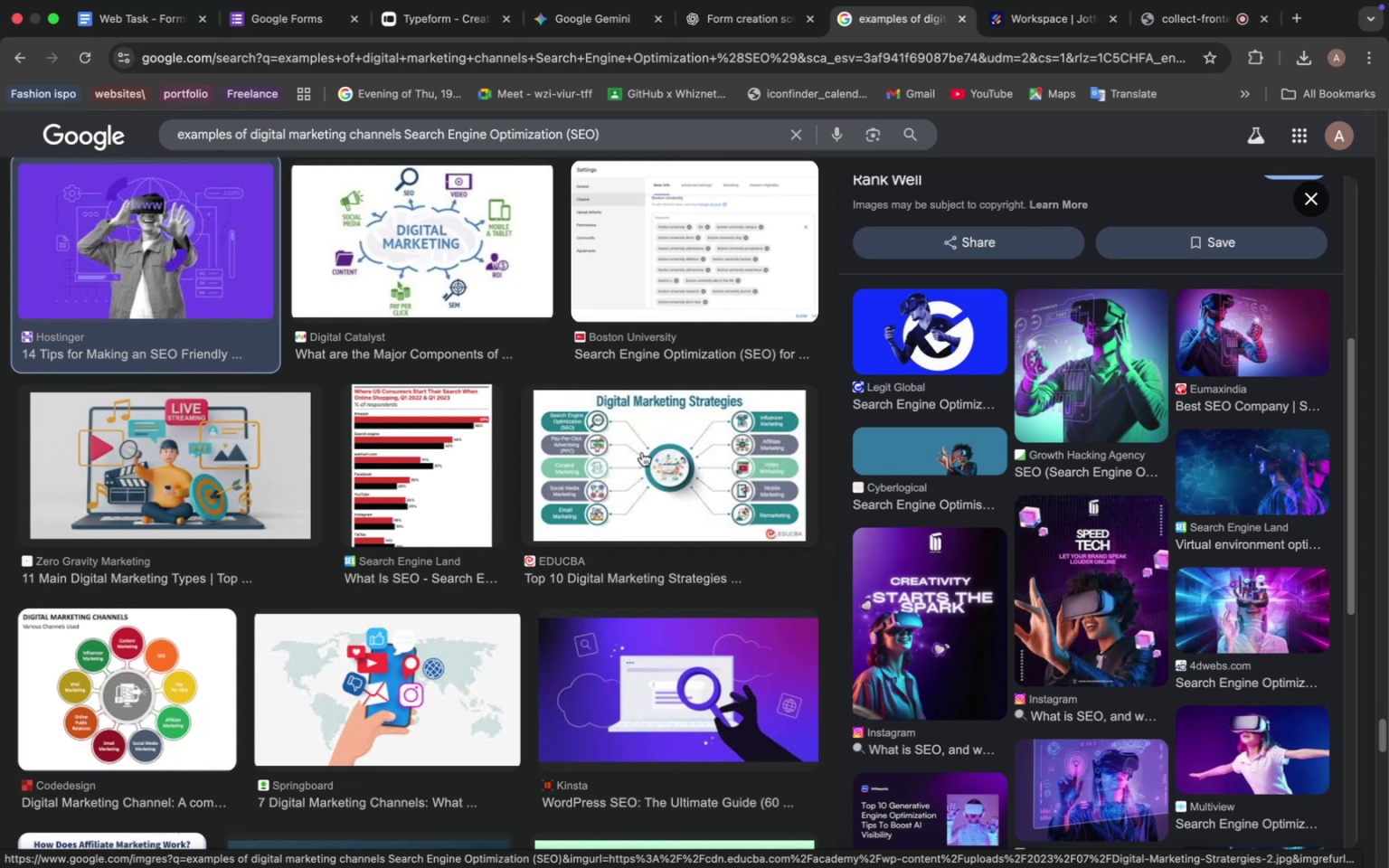 
scroll: coordinate [562, 434], scroll_direction: up, amount: 23.0
 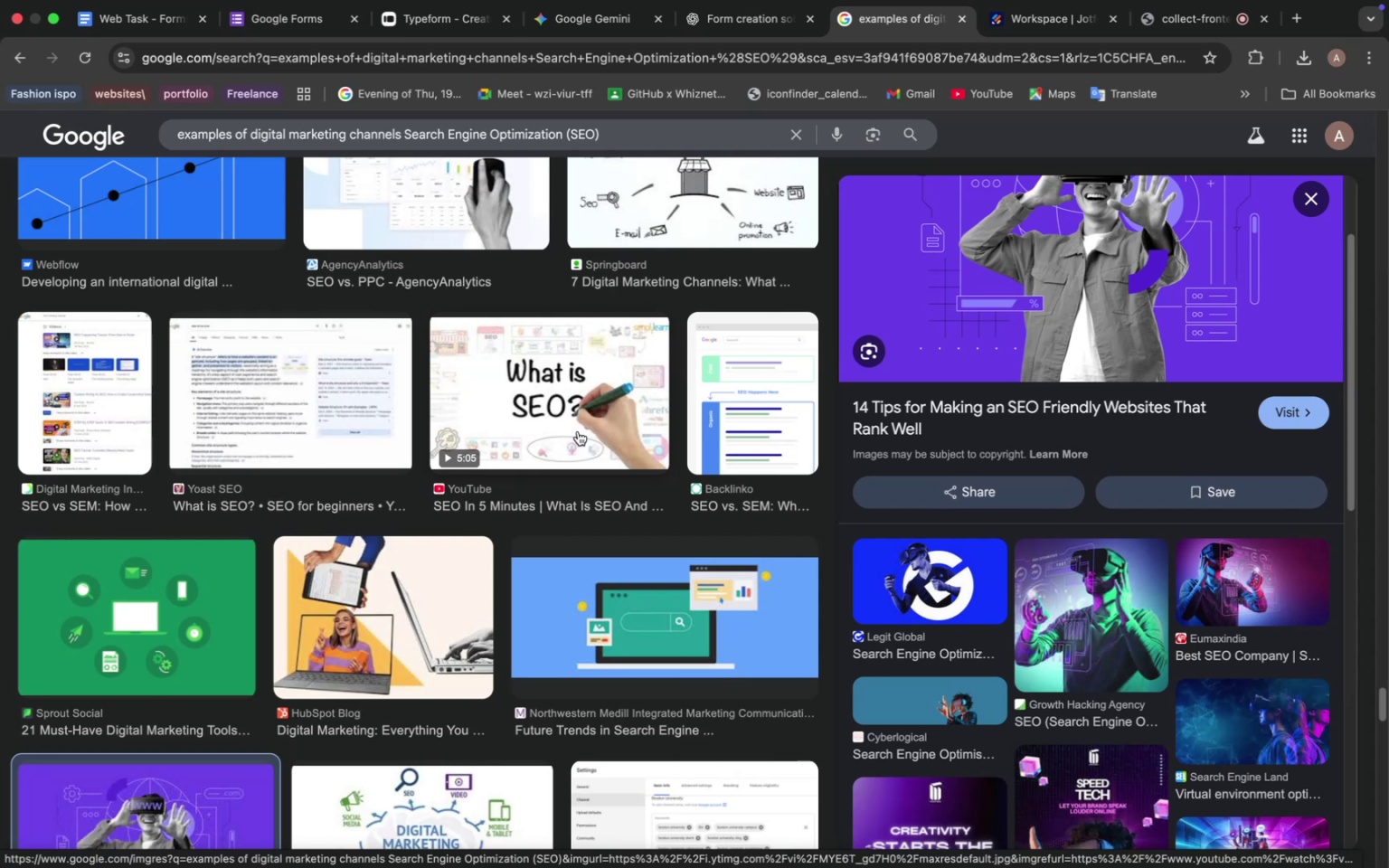 
wait(17.15)
 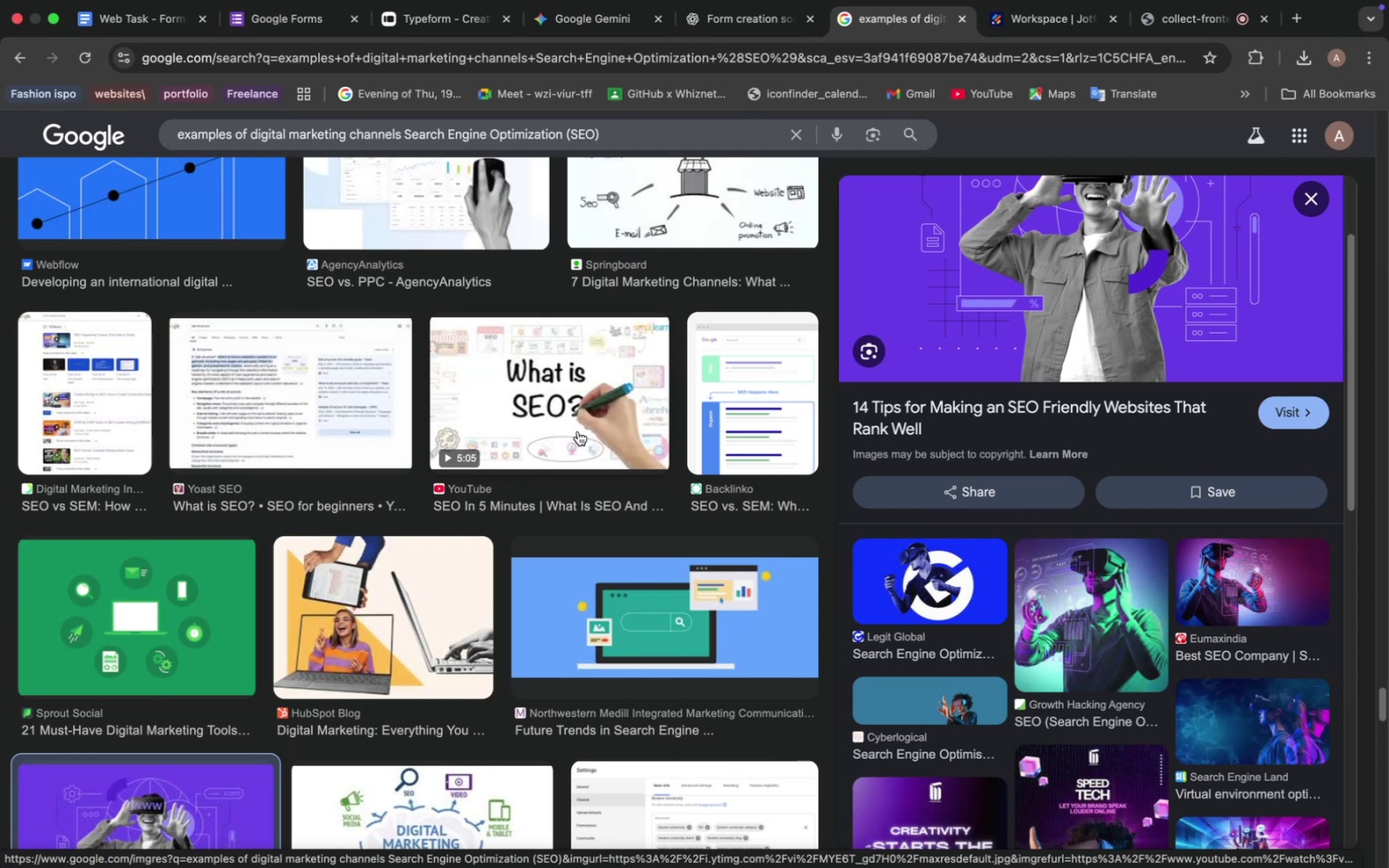 
scroll: coordinate [581, 432], scroll_direction: up, amount: 8.0
 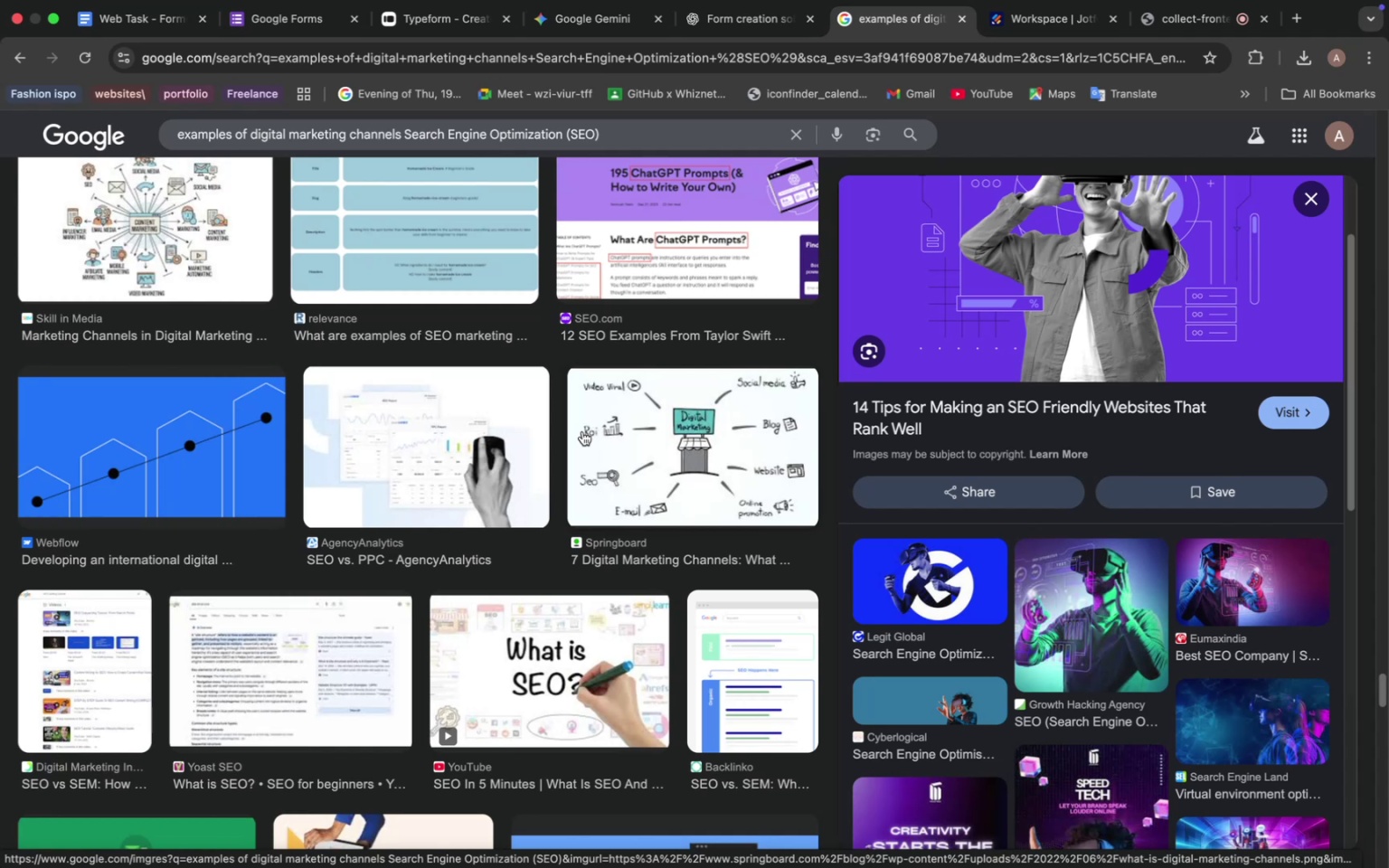 
wait(9.5)
 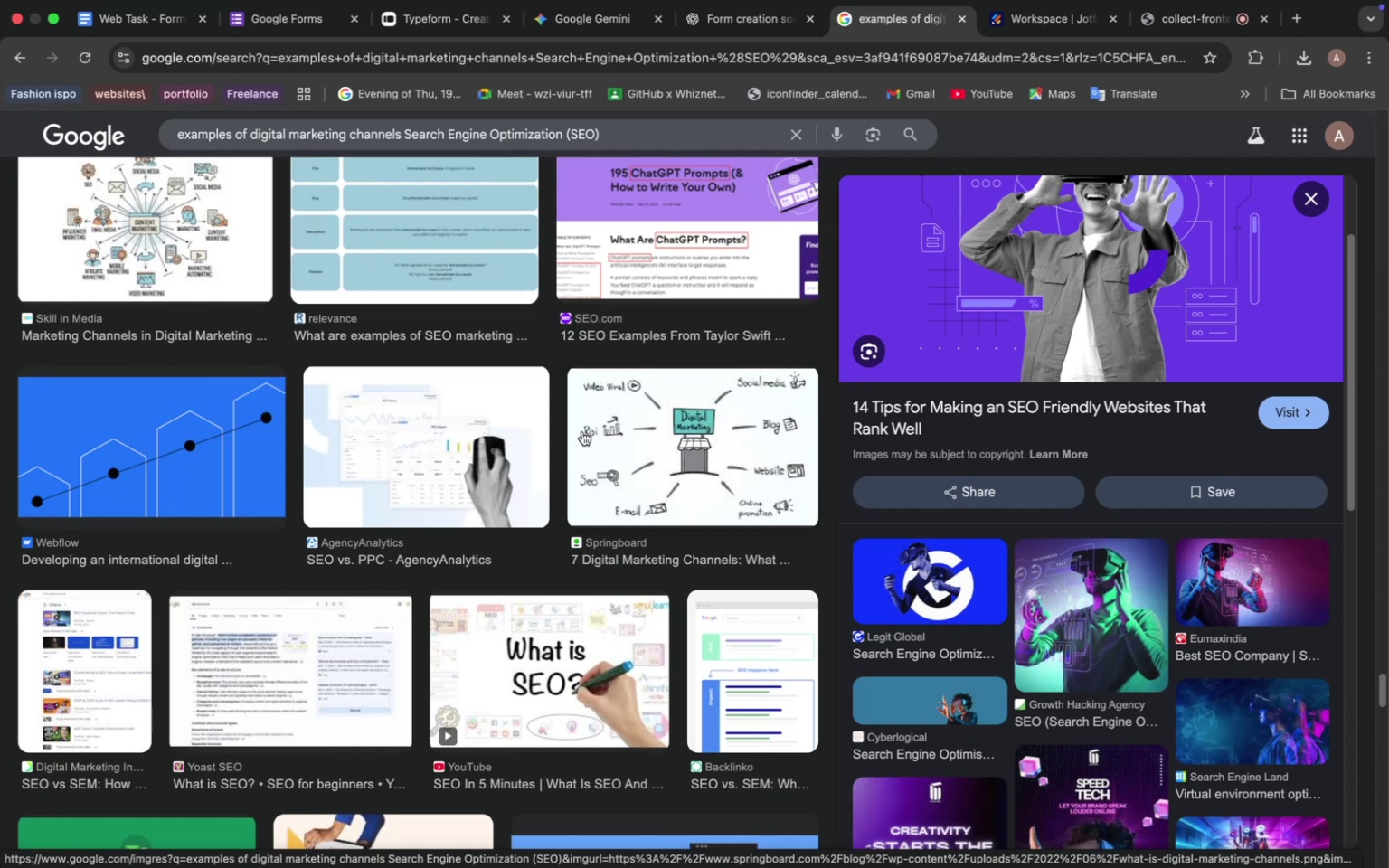 
scroll: coordinate [582, 431], scroll_direction: up, amount: 5.0
 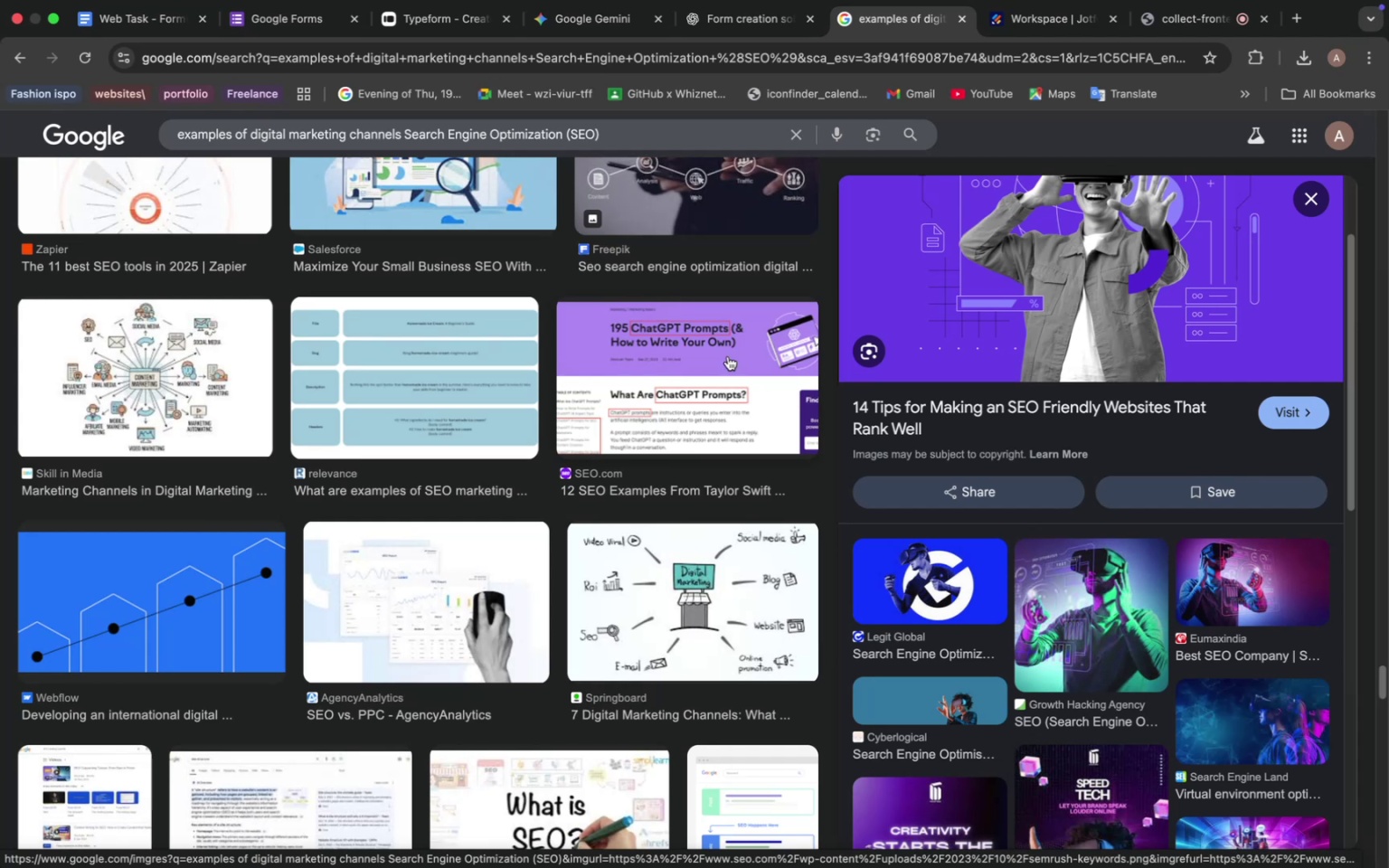 
left_click([722, 352])
 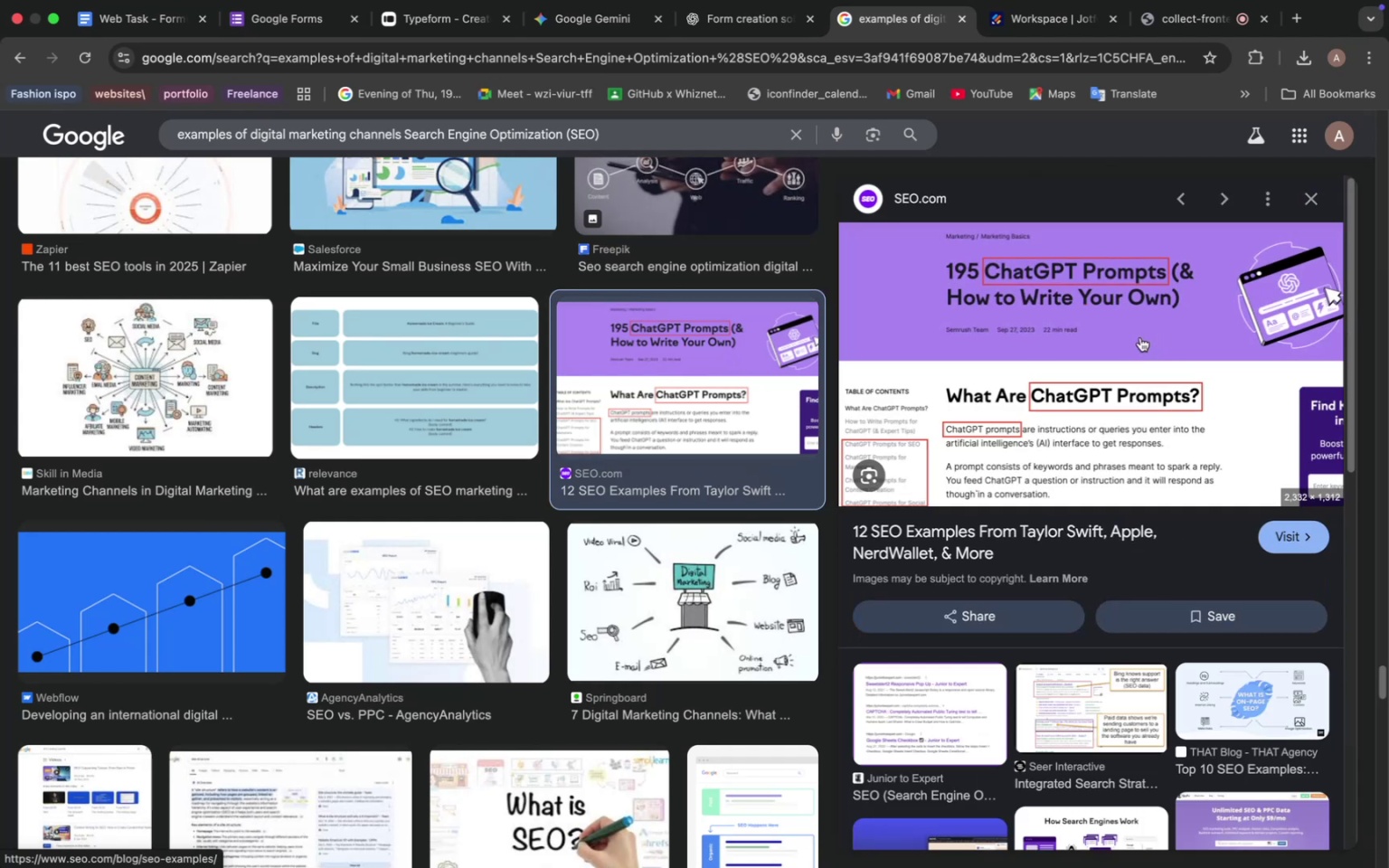 
scroll: coordinate [611, 391], scroll_direction: up, amount: 25.0
 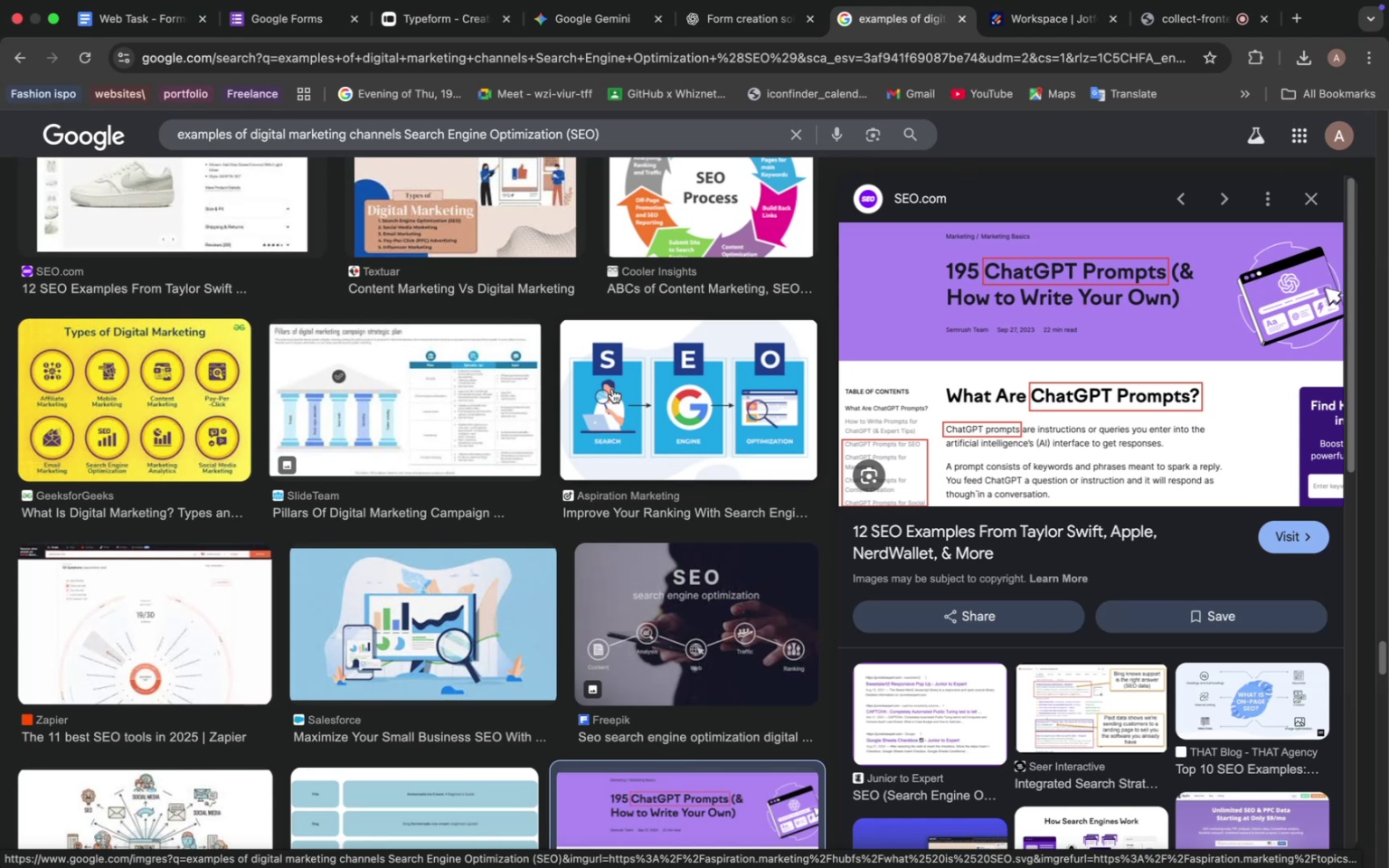 
wait(32.55)
 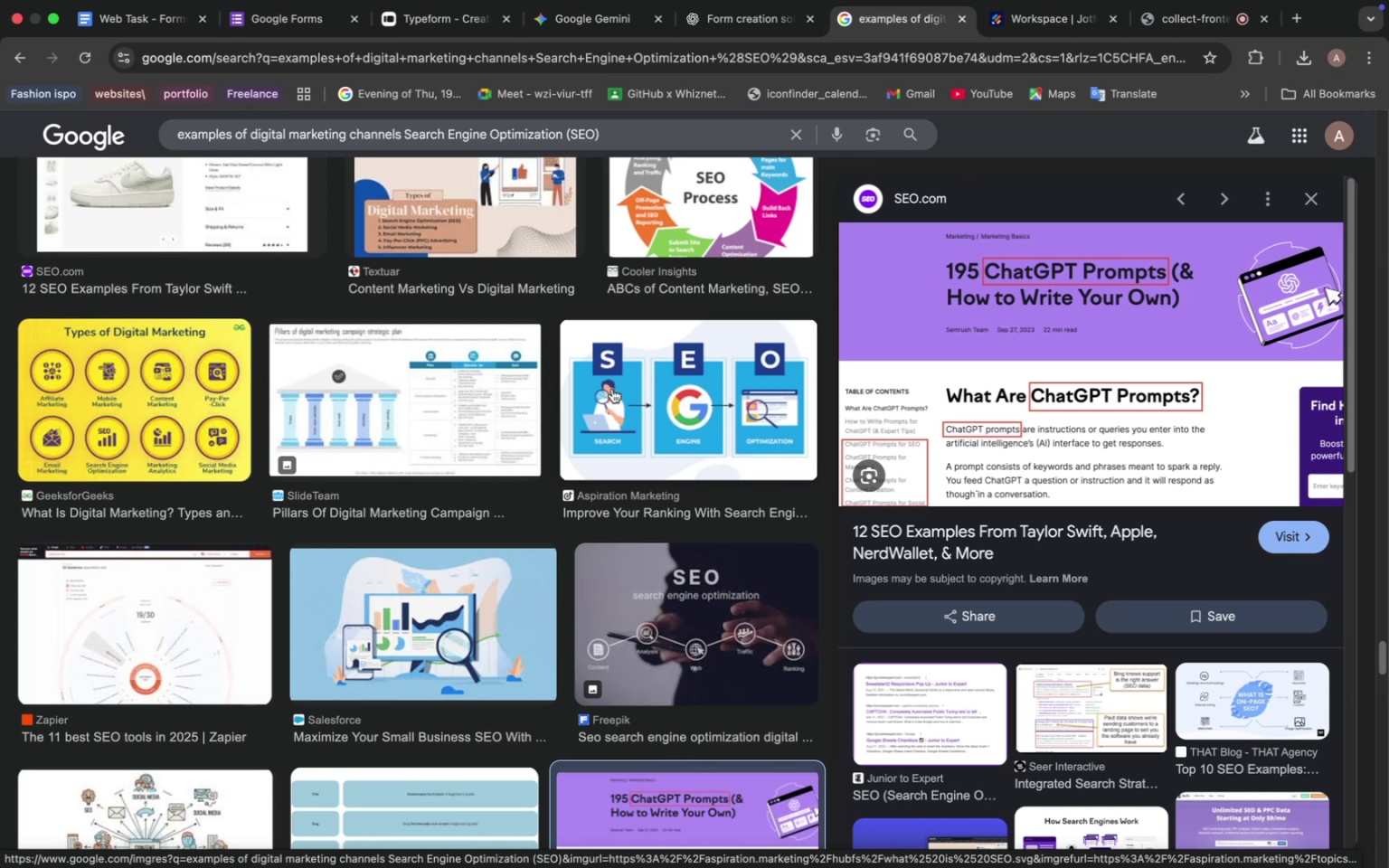 
scroll: coordinate [668, 433], scroll_direction: up, amount: 37.0
 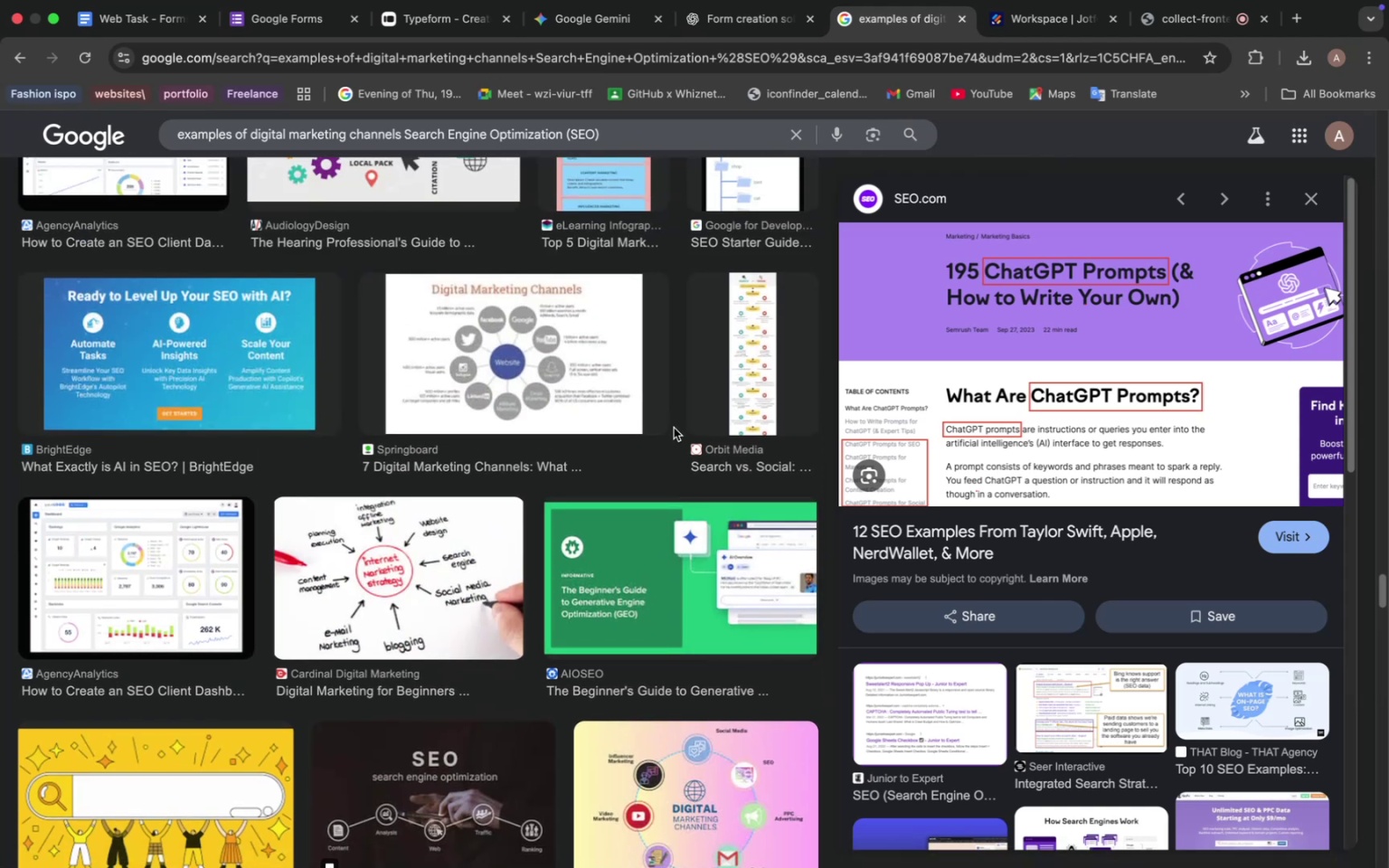 
wait(5.88)
 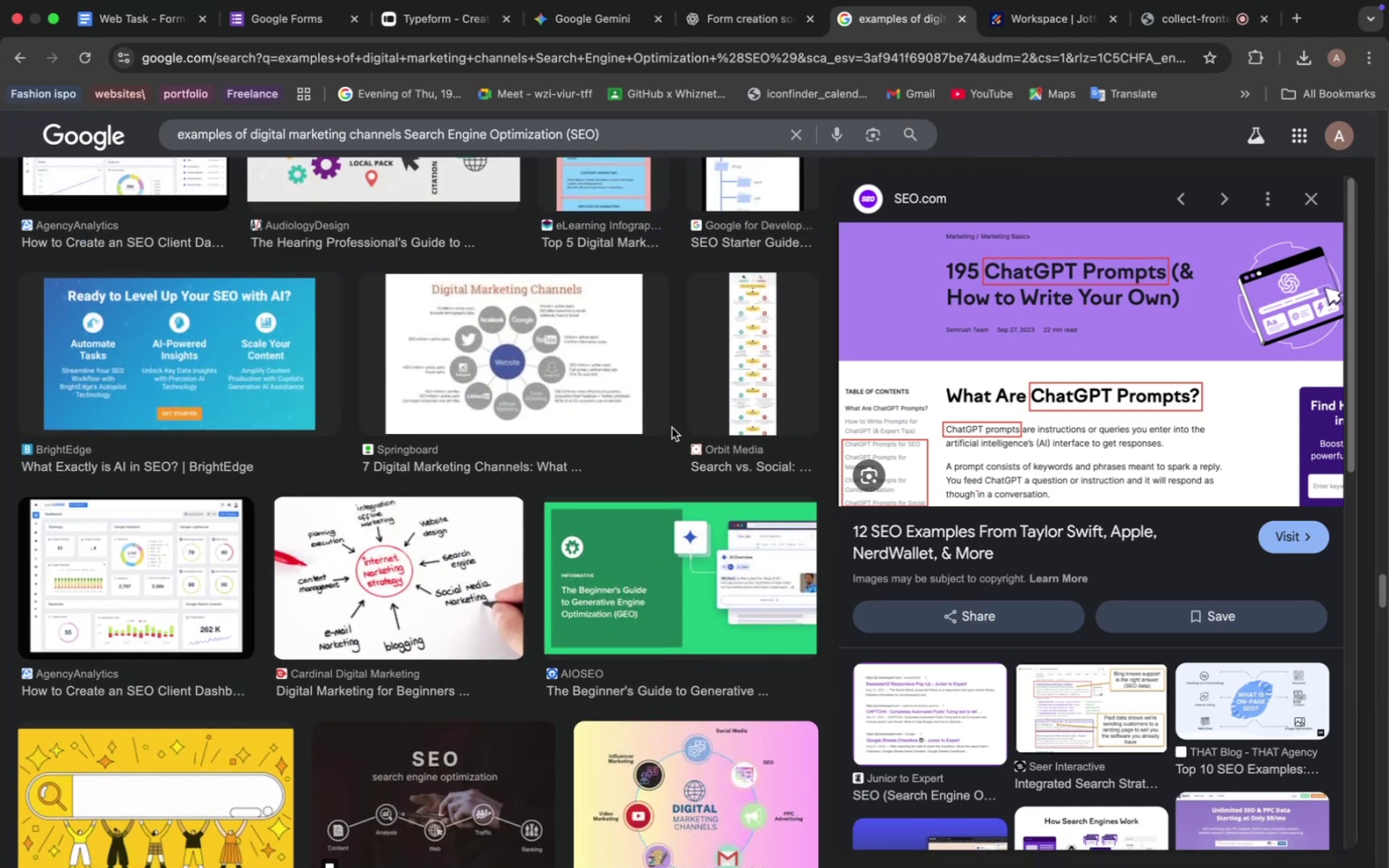 
scroll: coordinate [609, 469], scroll_direction: up, amount: 61.0
 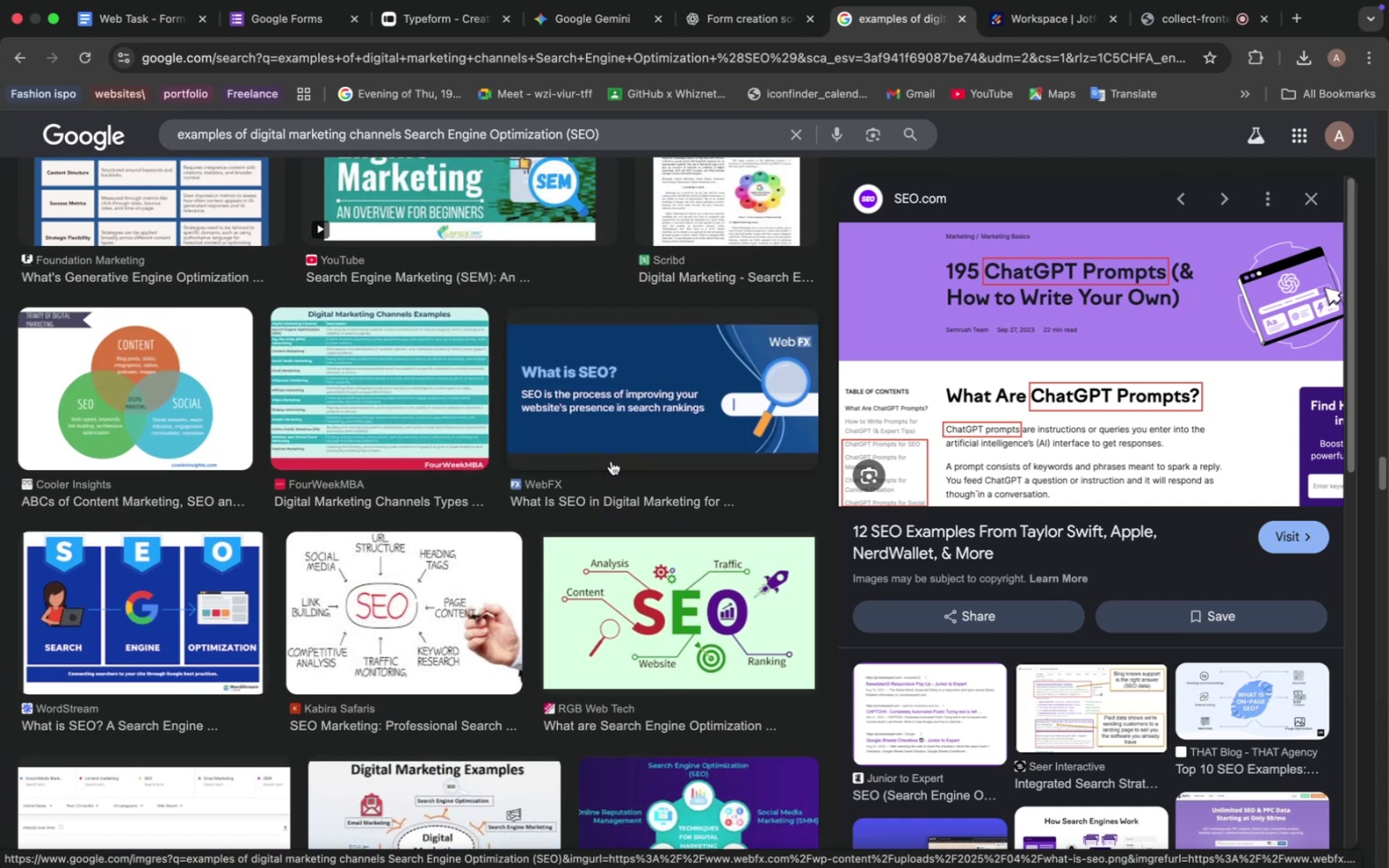 
scroll: coordinate [611, 460], scroll_direction: down, amount: 19.0
 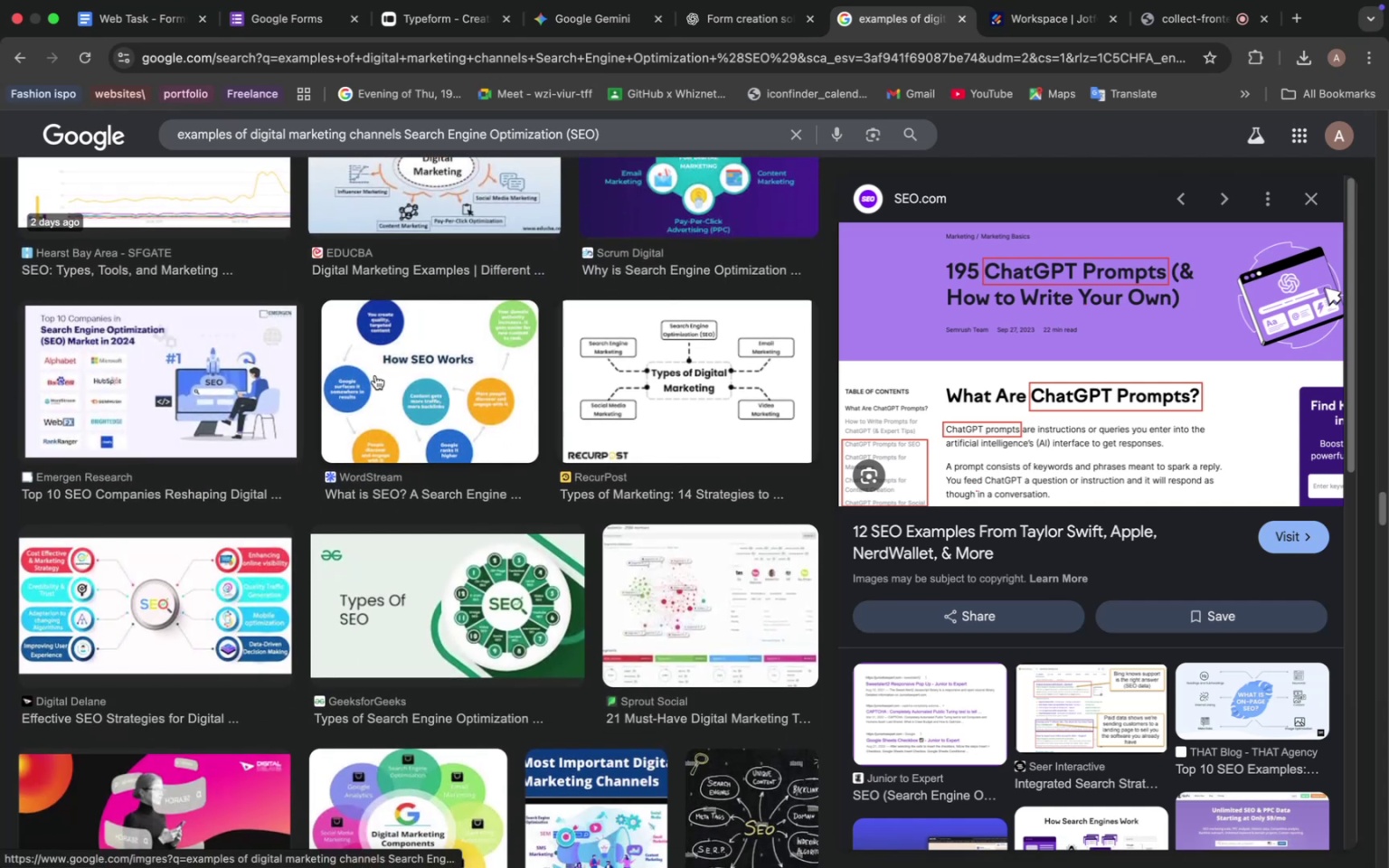 
left_click([375, 375])
 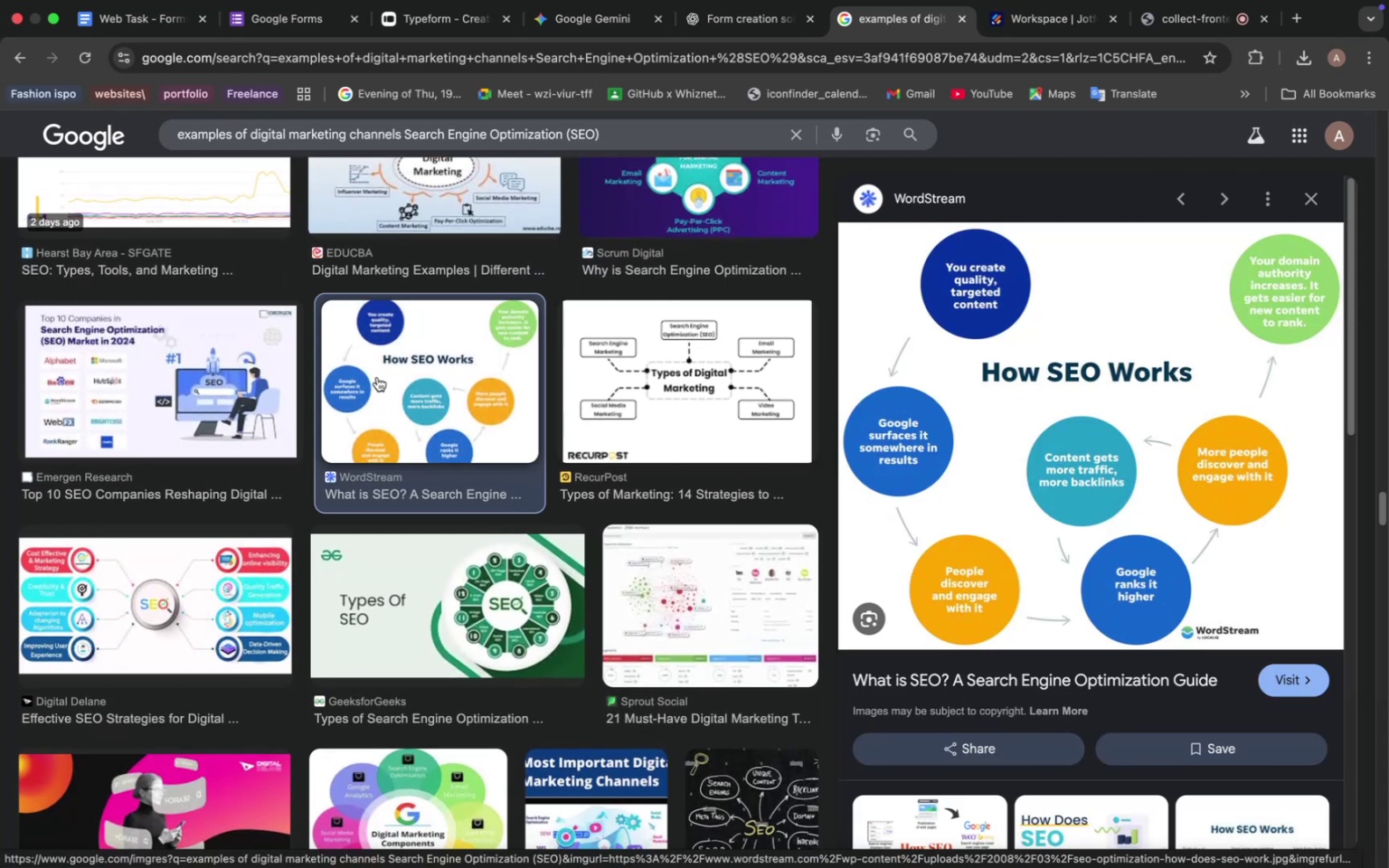 
scroll: coordinate [1247, 488], scroll_direction: up, amount: 17.0
 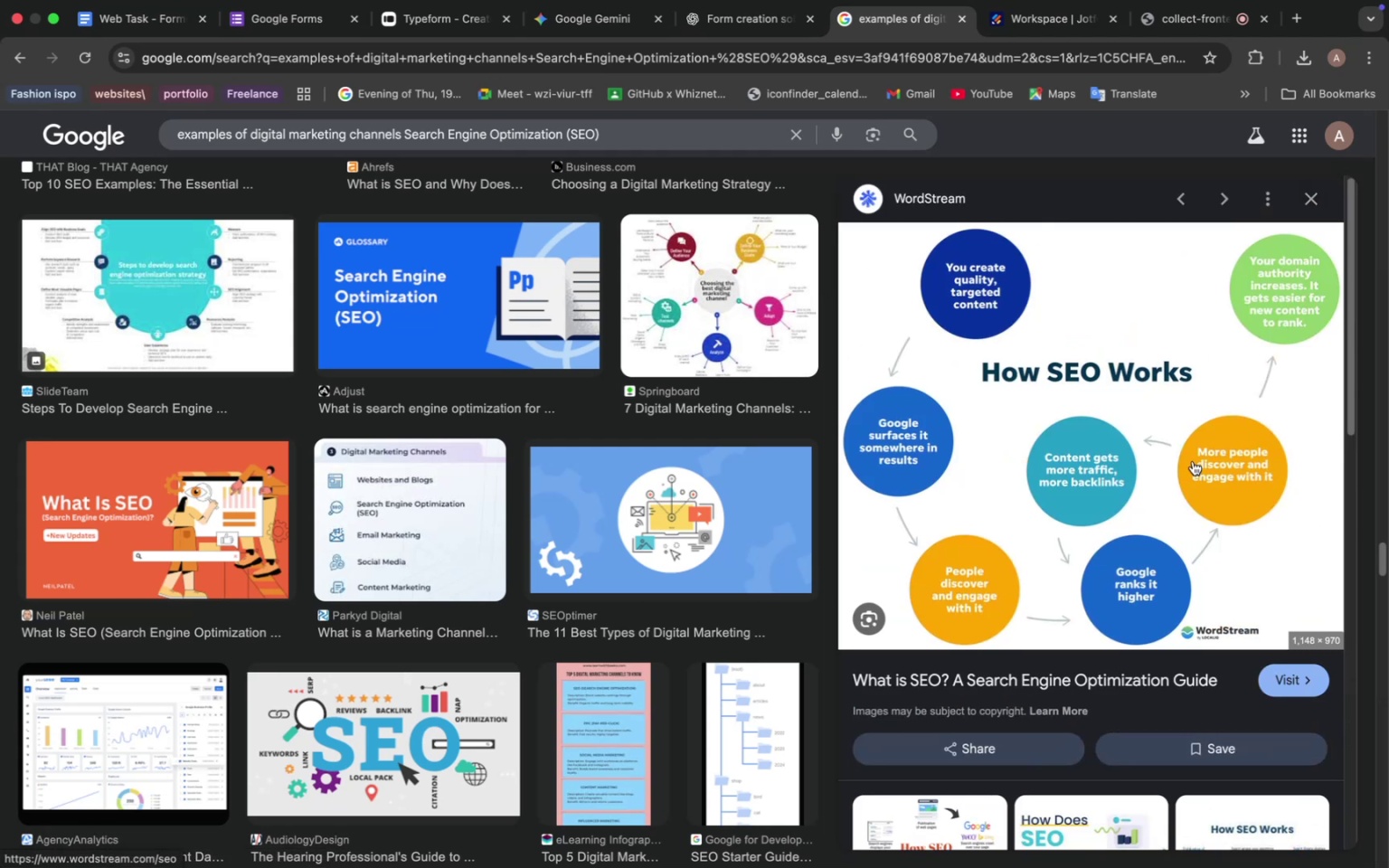 
scroll: coordinate [1193, 462], scroll_direction: down, amount: 21.0
 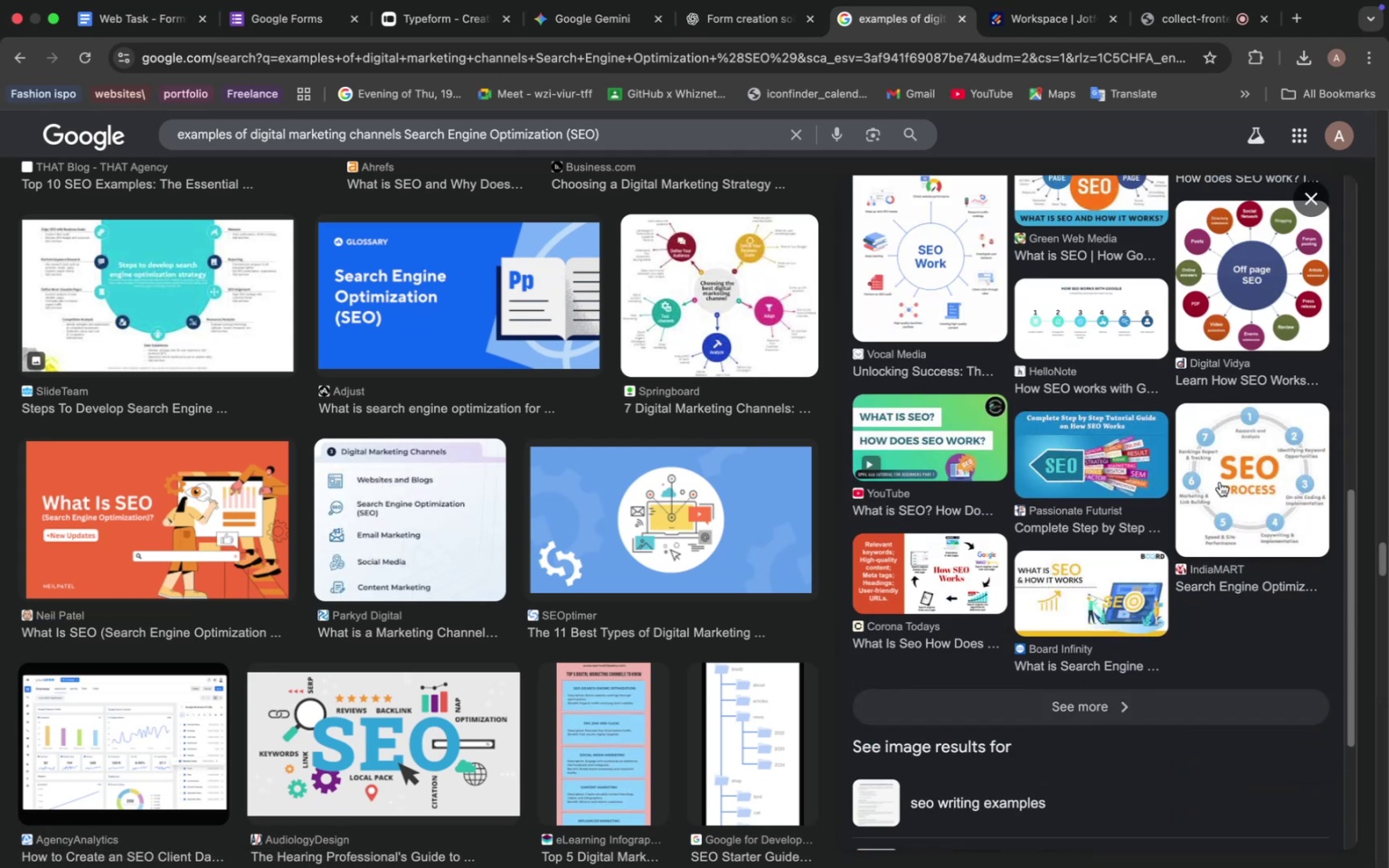 
scroll: coordinate [1220, 482], scroll_direction: up, amount: 4.0
 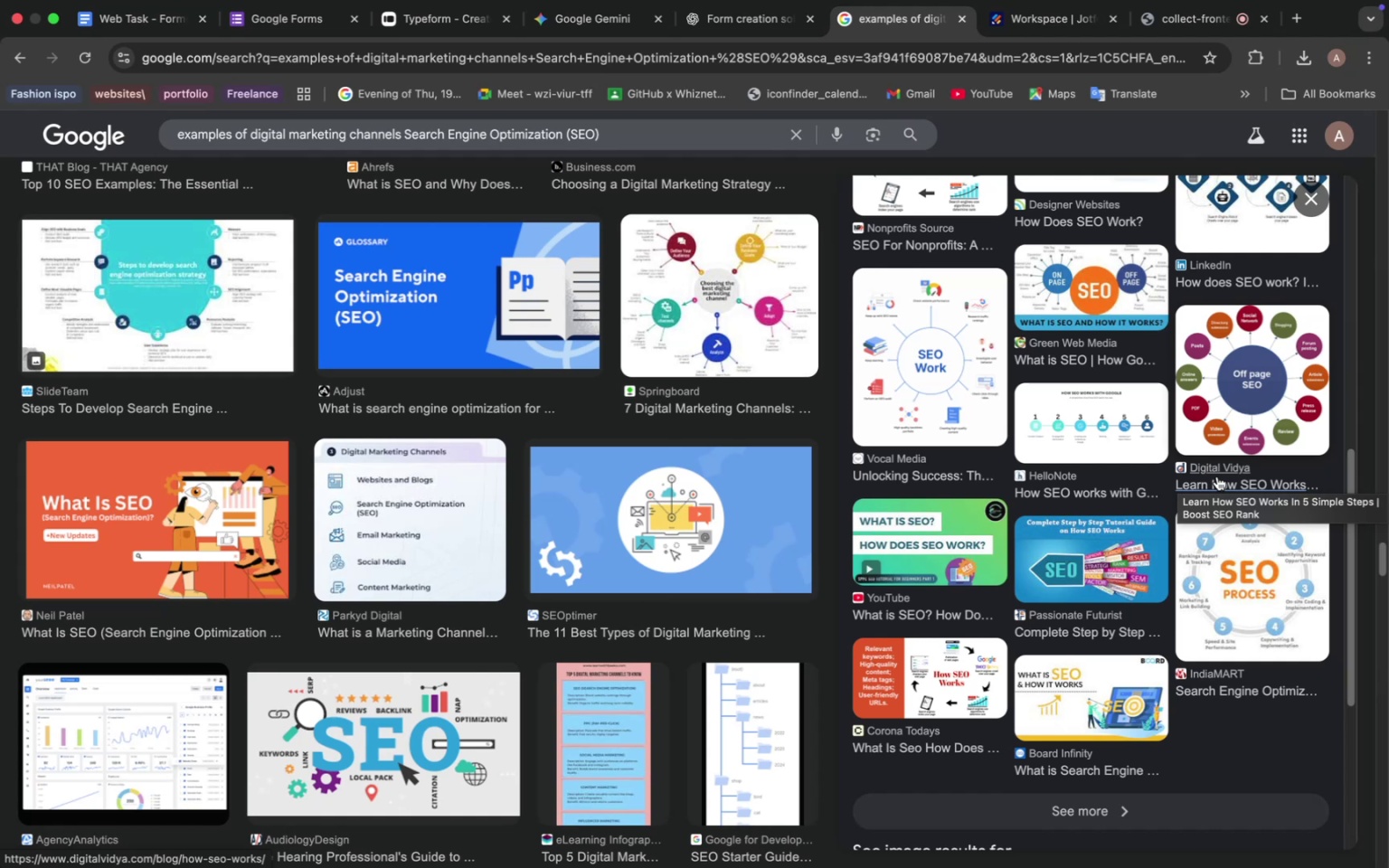 
wait(87.47)
 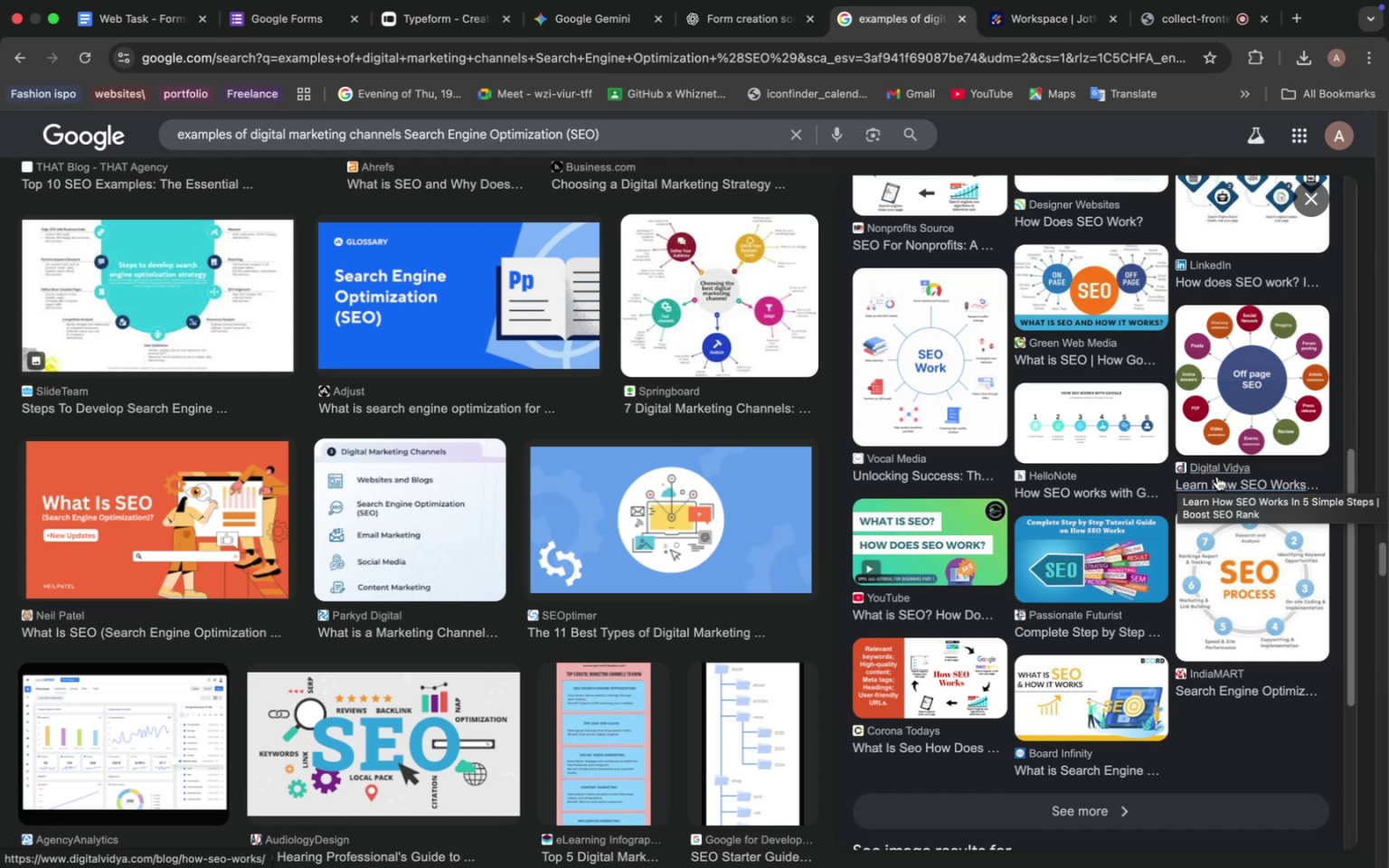 
scroll: coordinate [587, 466], scroll_direction: up, amount: 33.0
 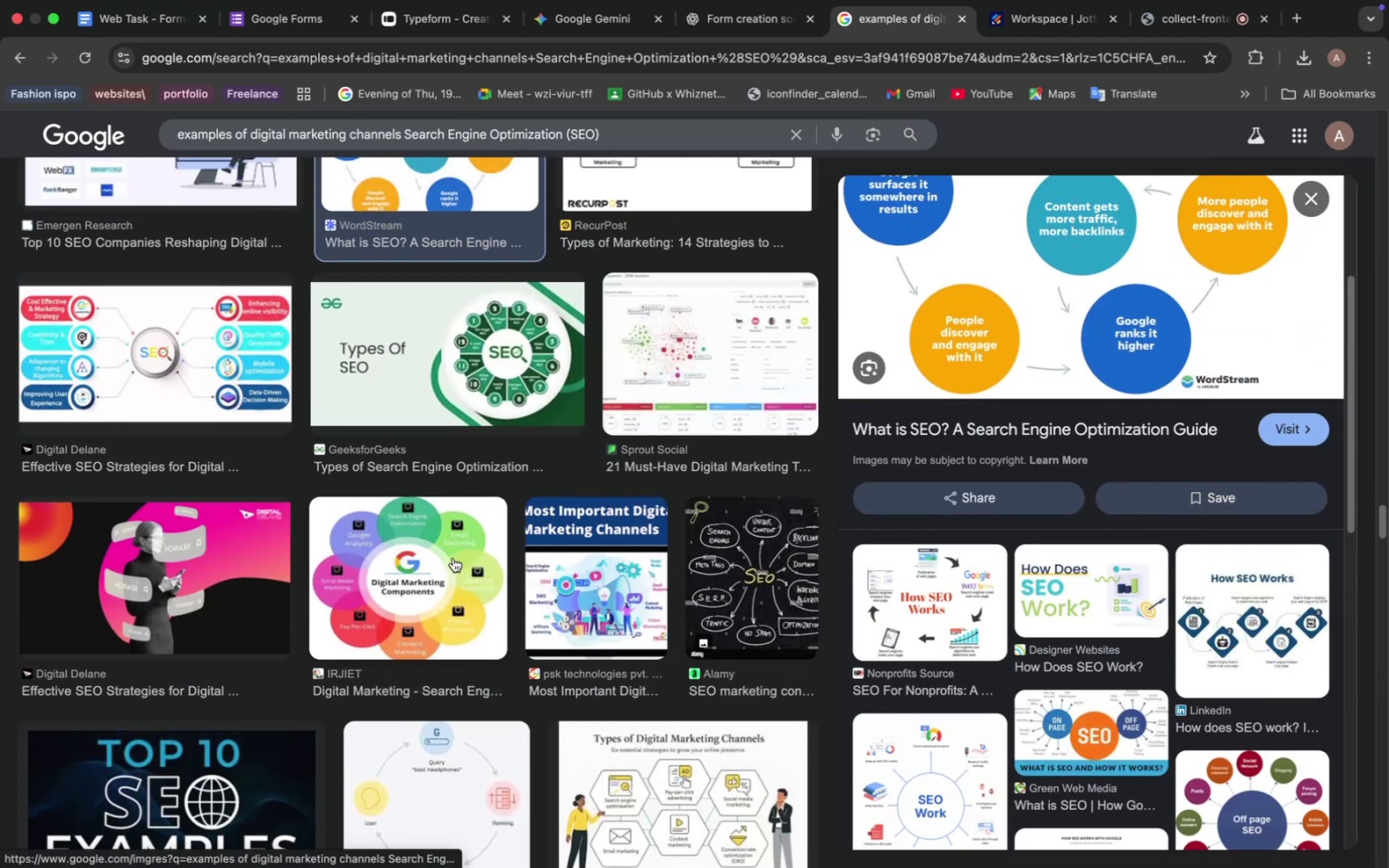 
left_click([453, 558])
 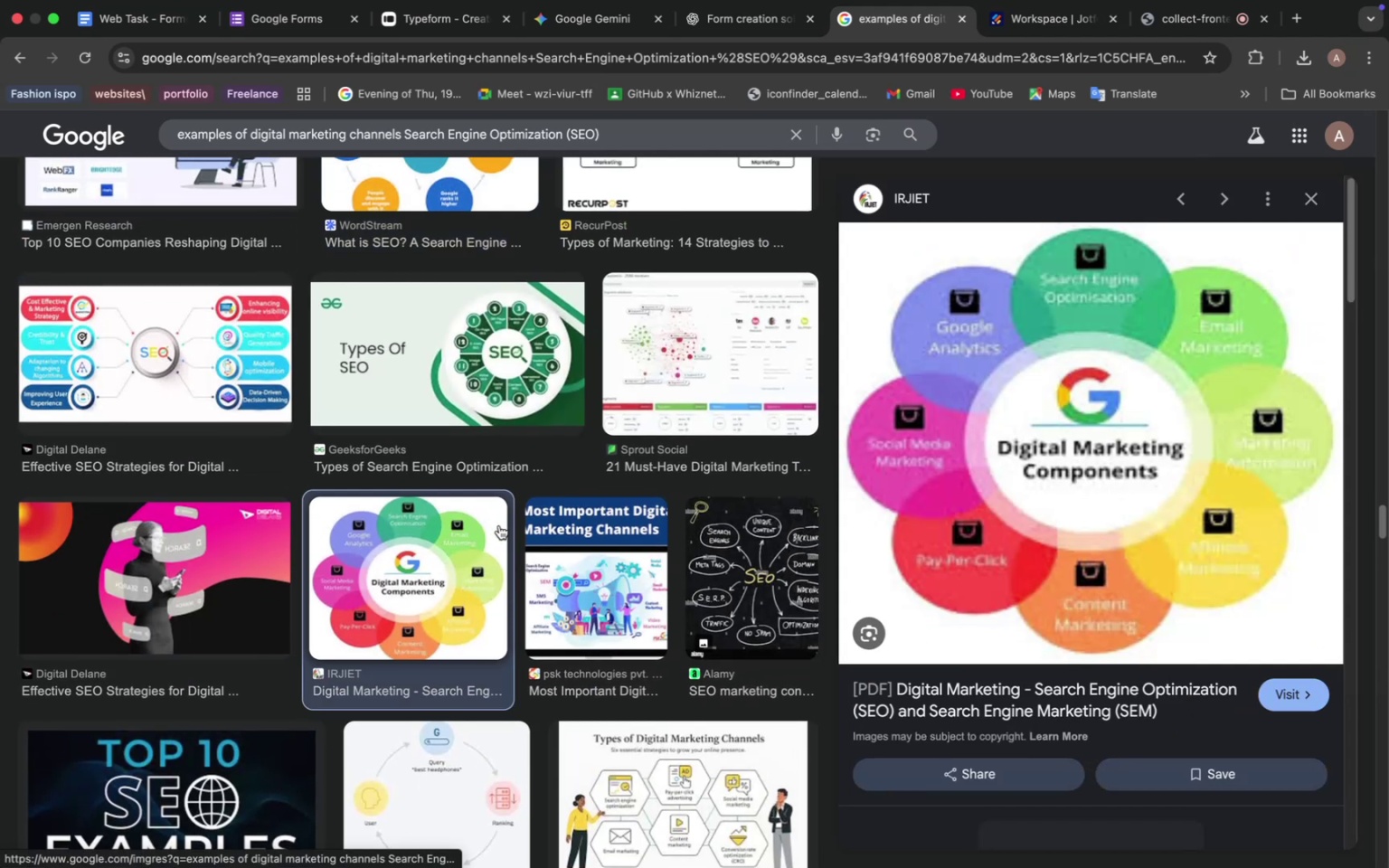 
scroll: coordinate [499, 525], scroll_direction: up, amount: 11.0
 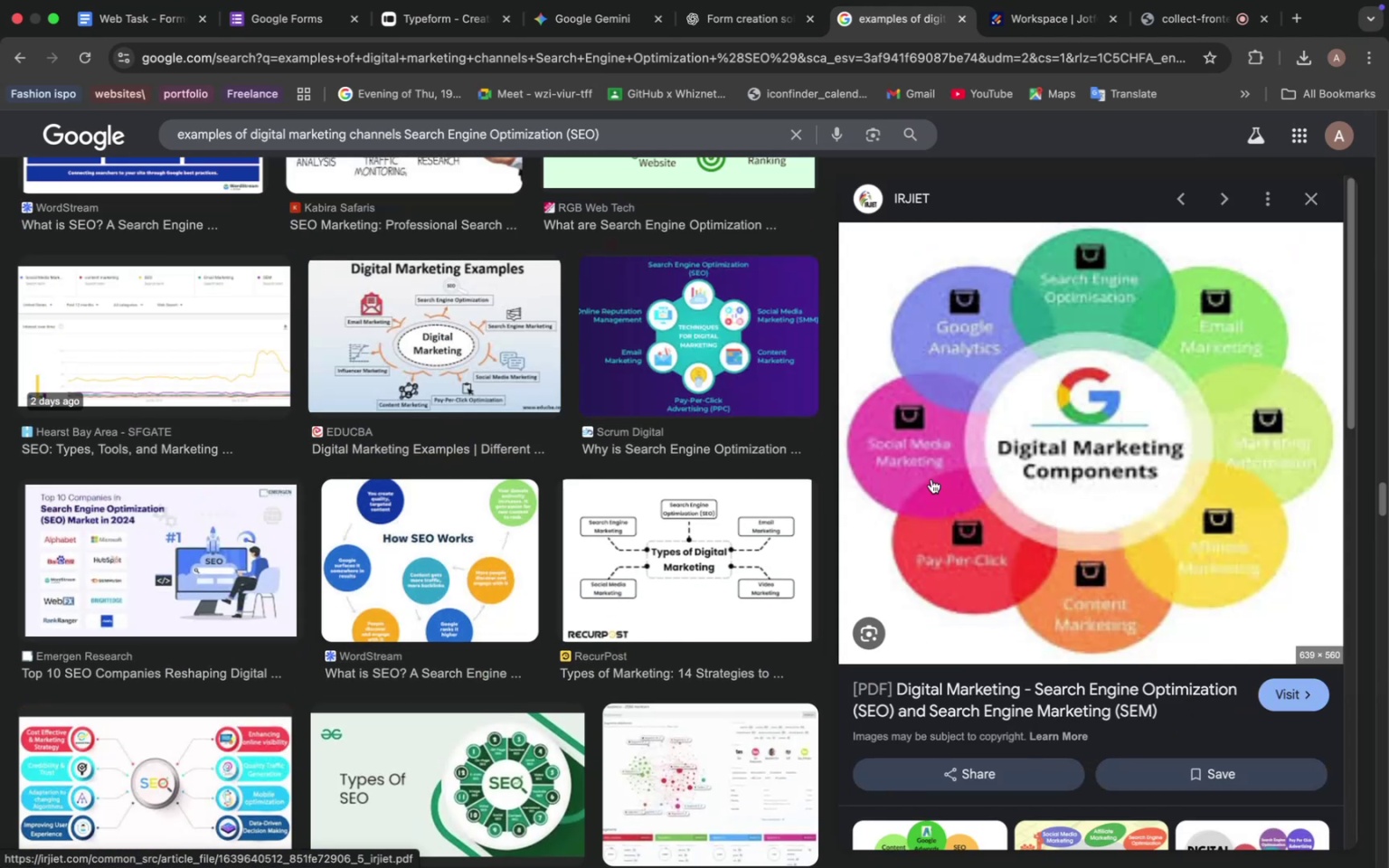 
scroll: coordinate [1114, 512], scroll_direction: down, amount: 22.0
 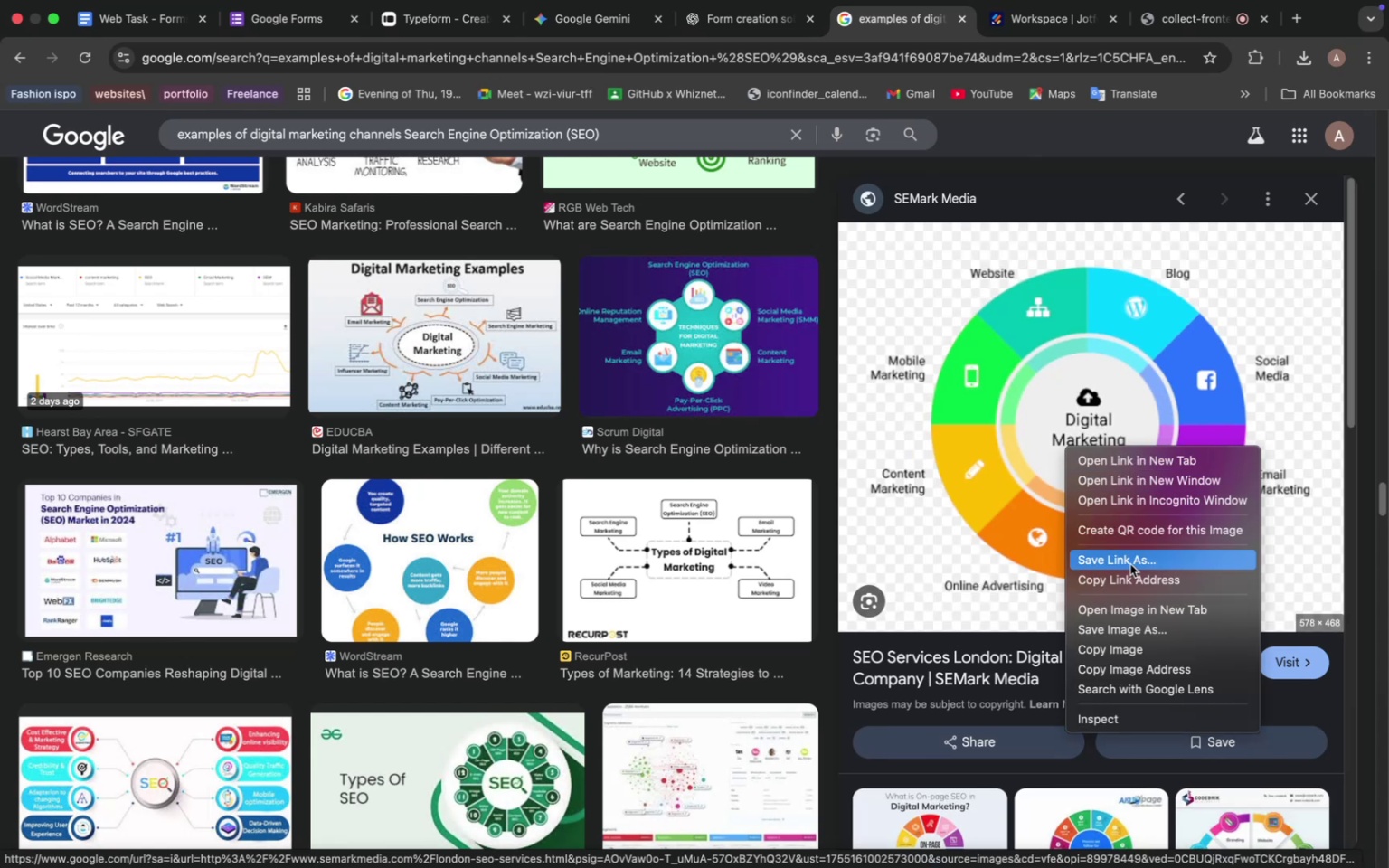 
wait(5.65)
 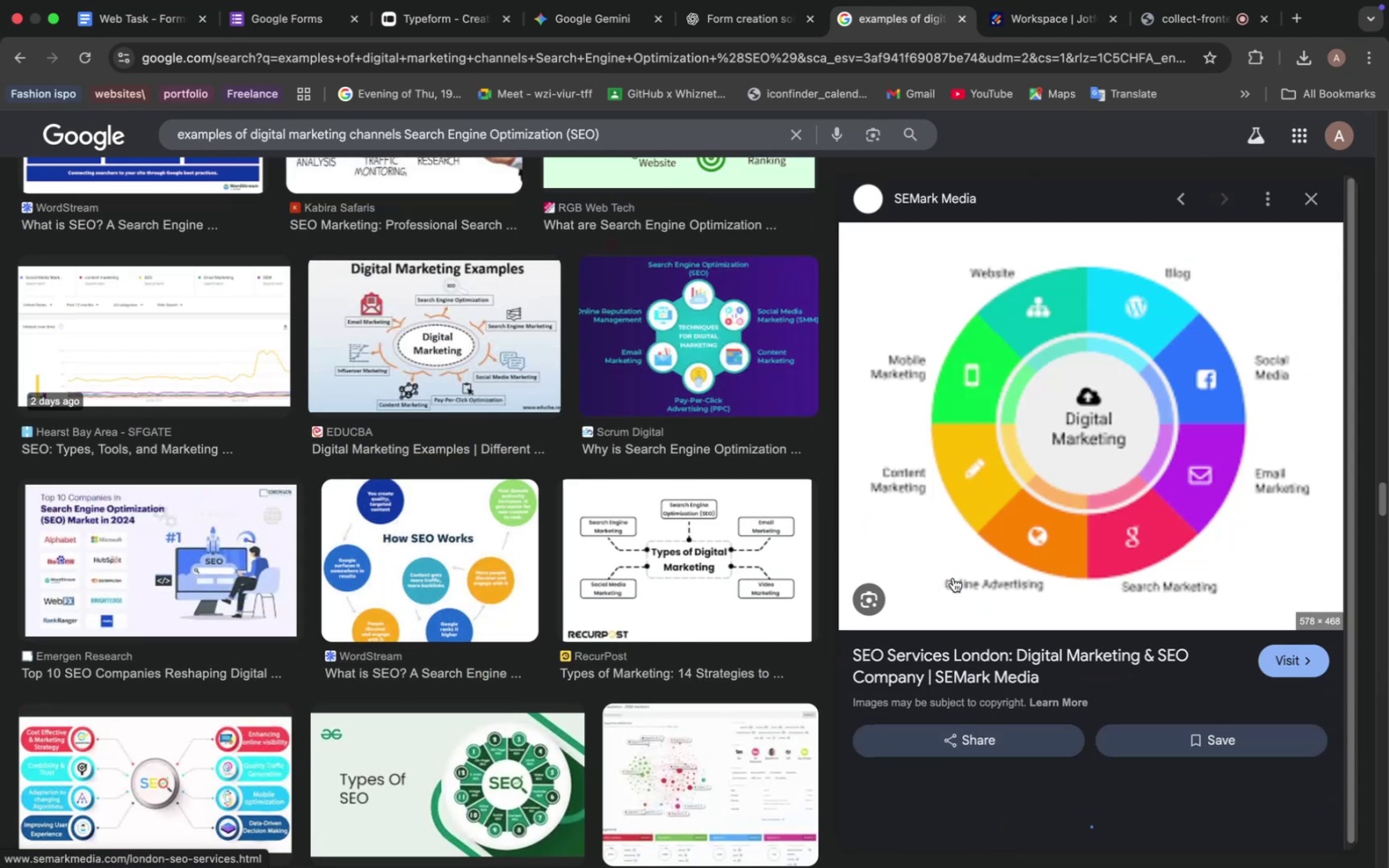 
left_click([1125, 627])
 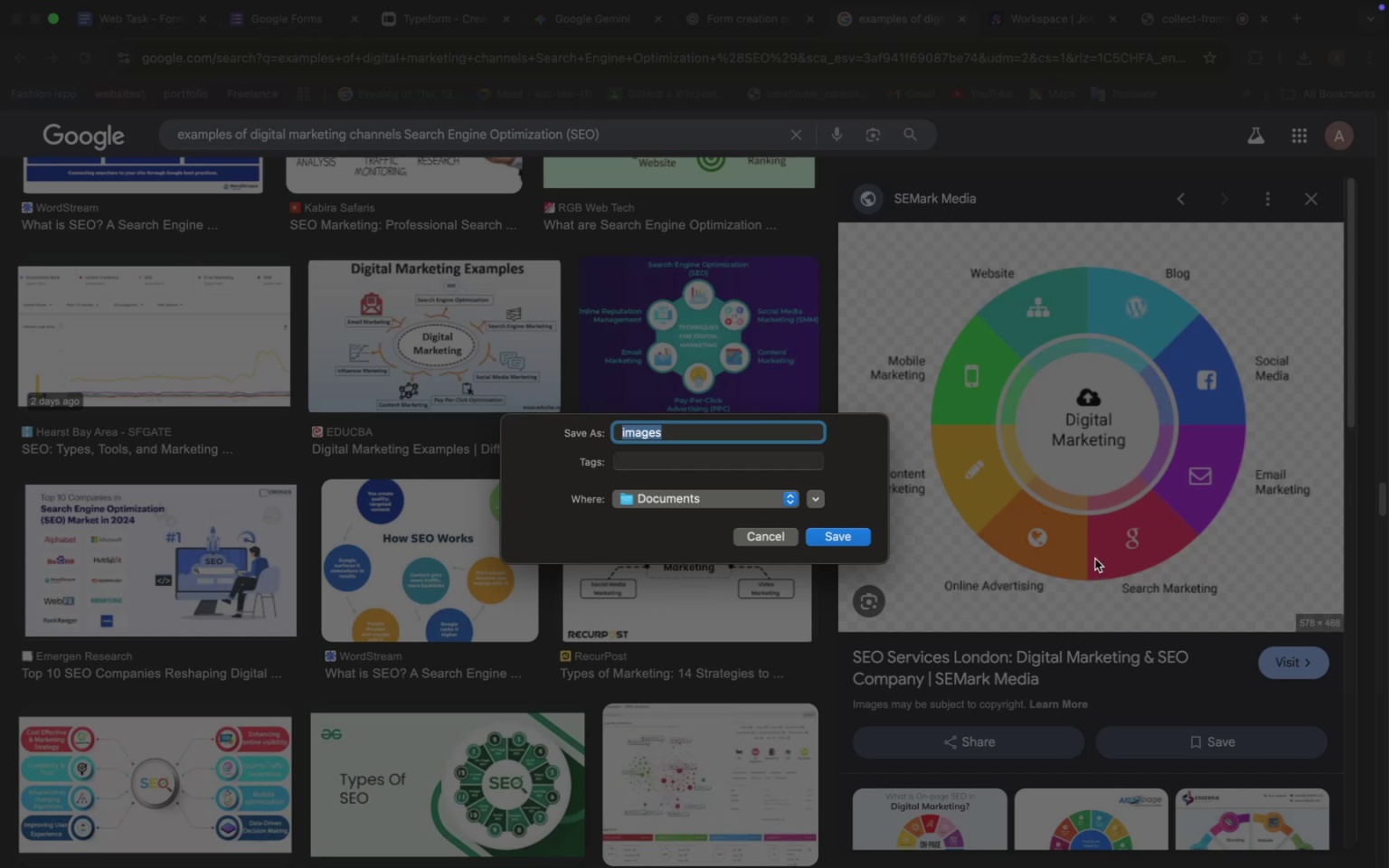 
wait(79.13)
 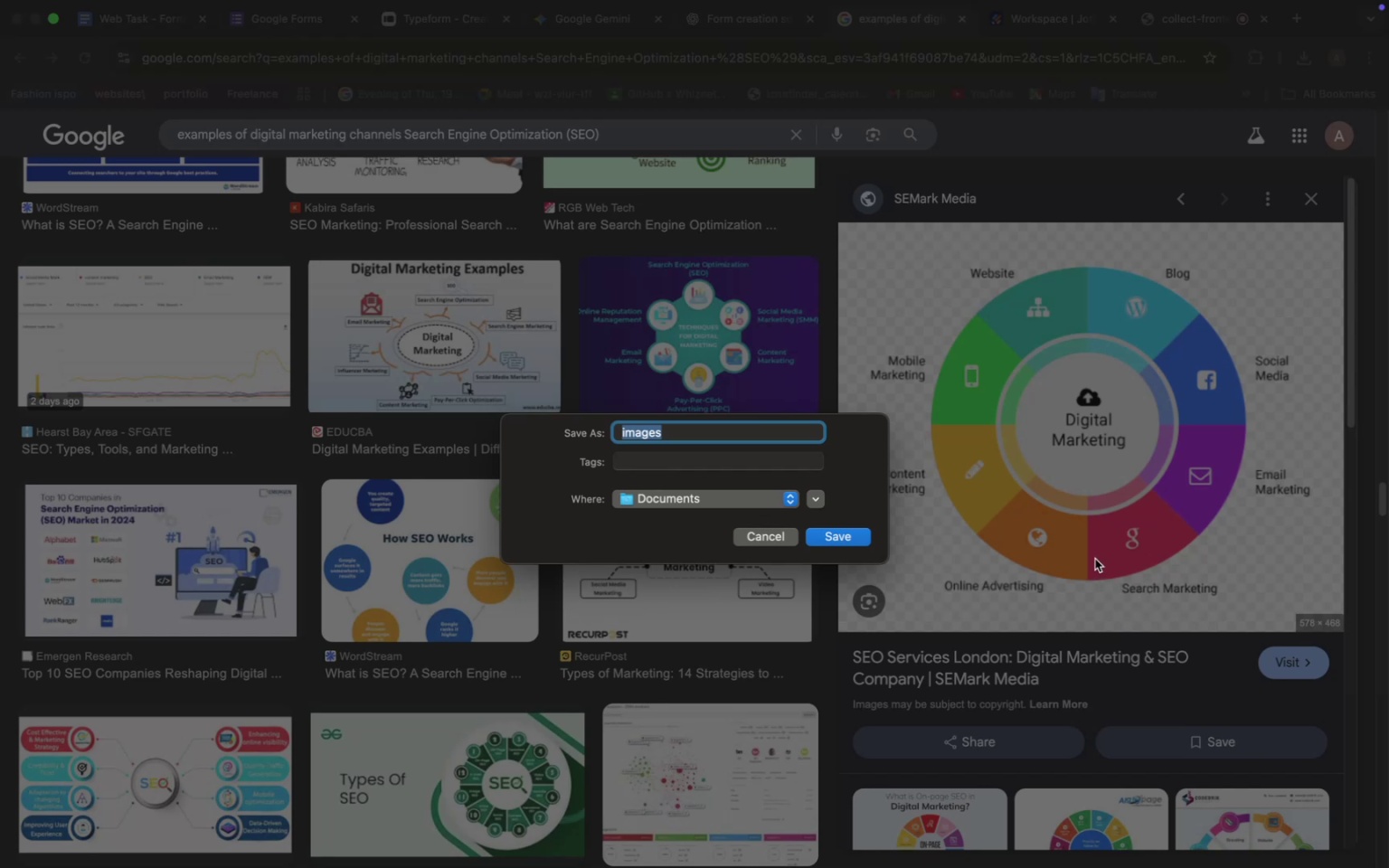 
left_click([457, 24])
 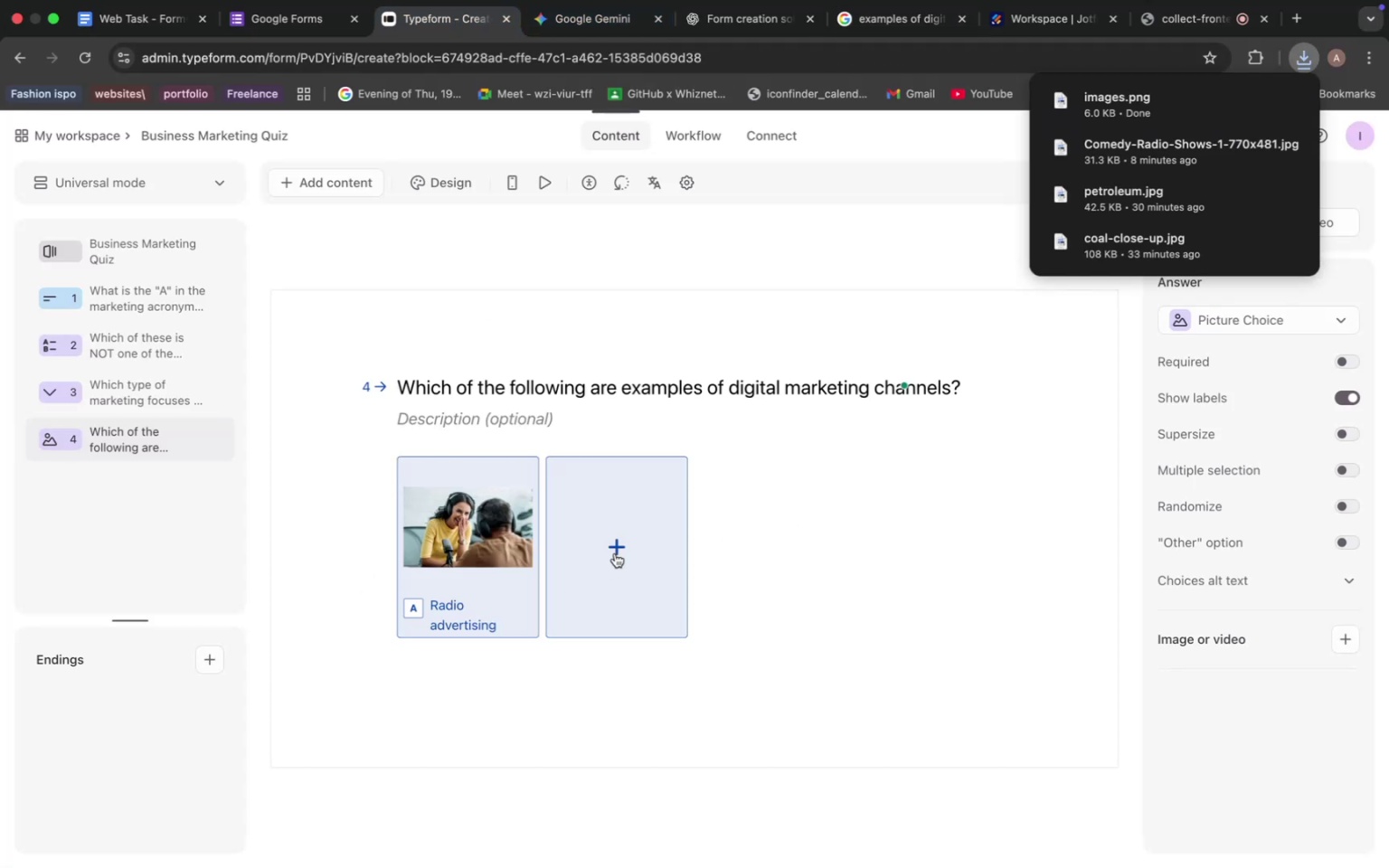 
left_click([615, 552])
 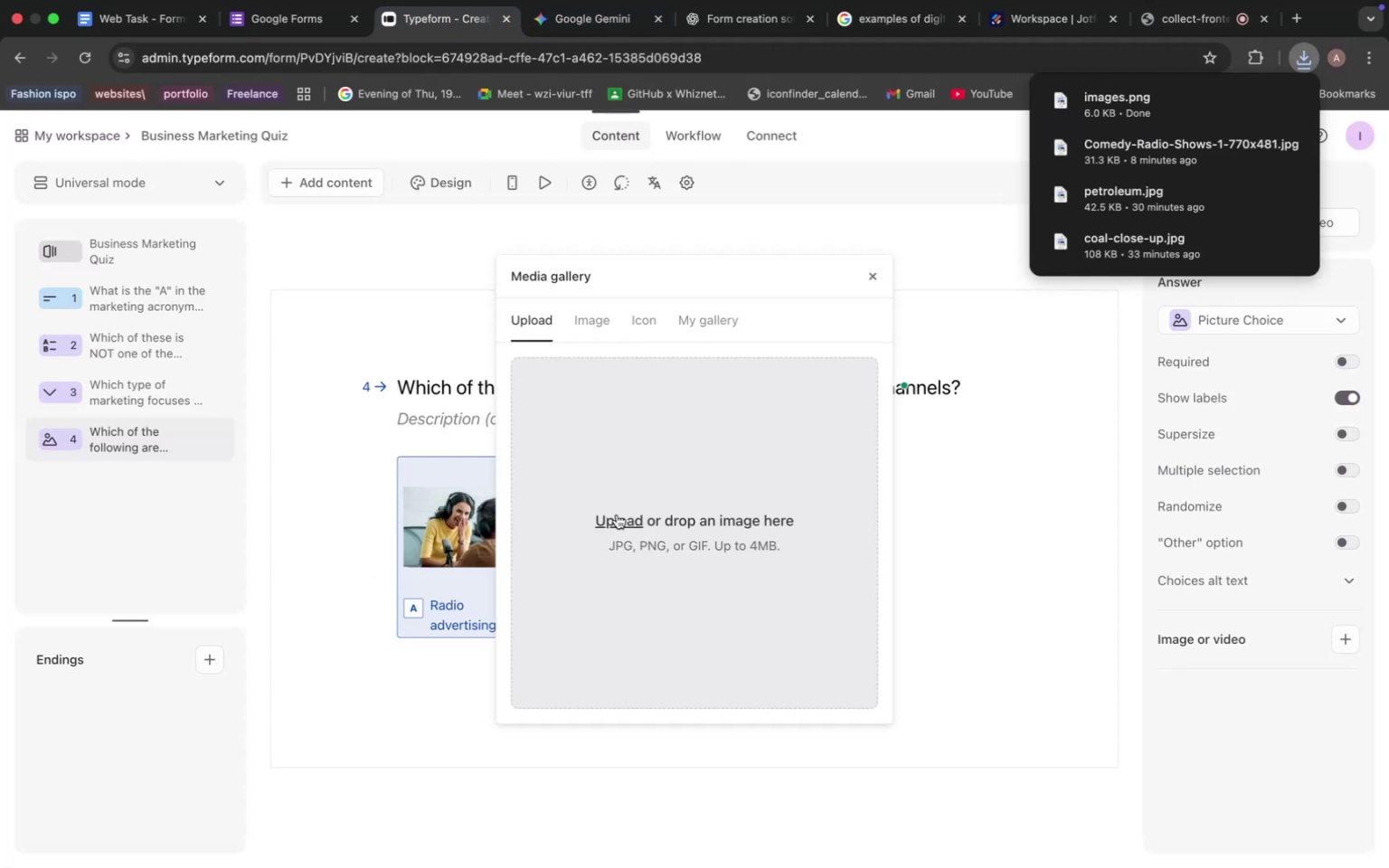 
left_click([617, 514])
 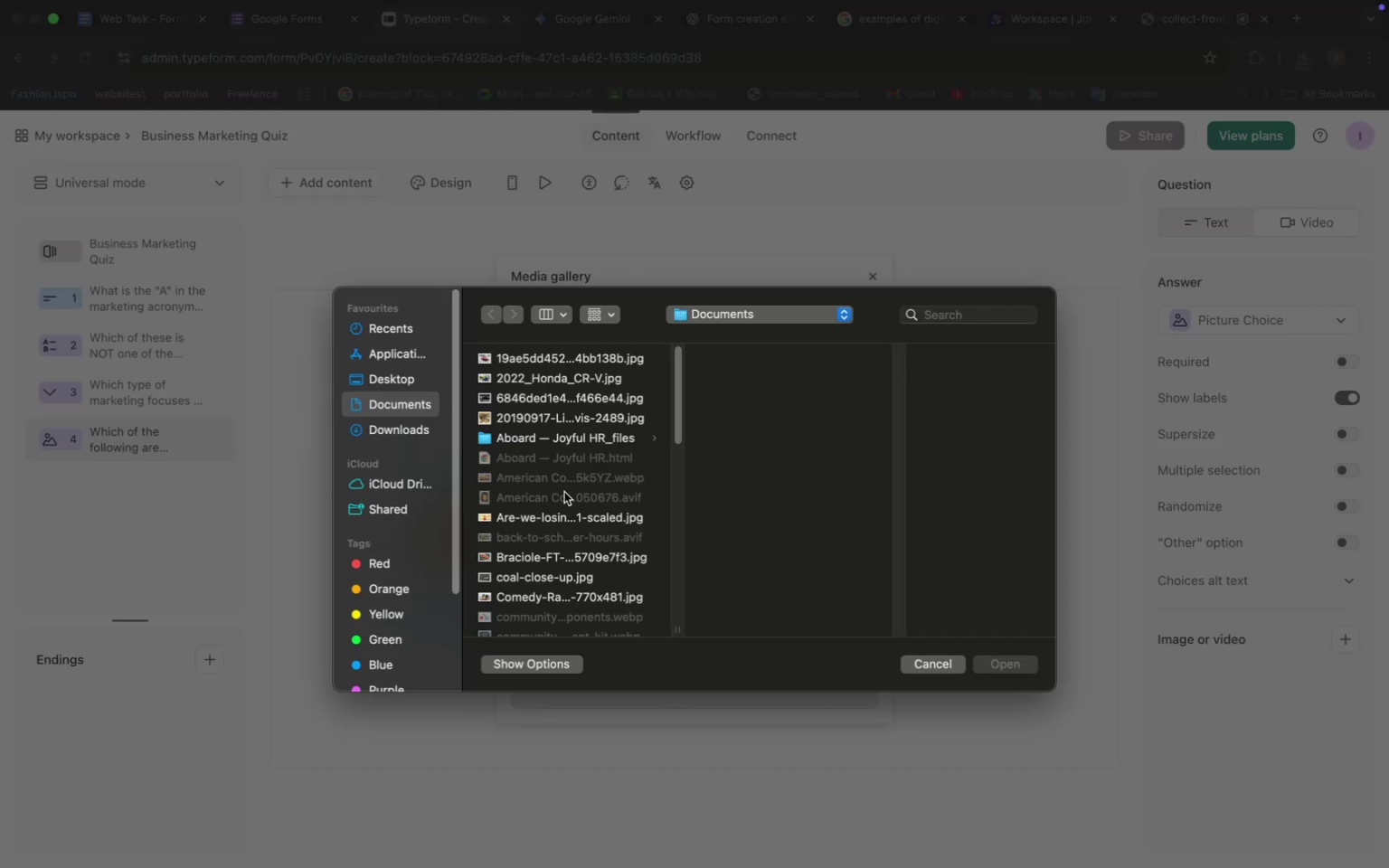 
scroll: coordinate [570, 488], scroll_direction: none, amount: 0.0
 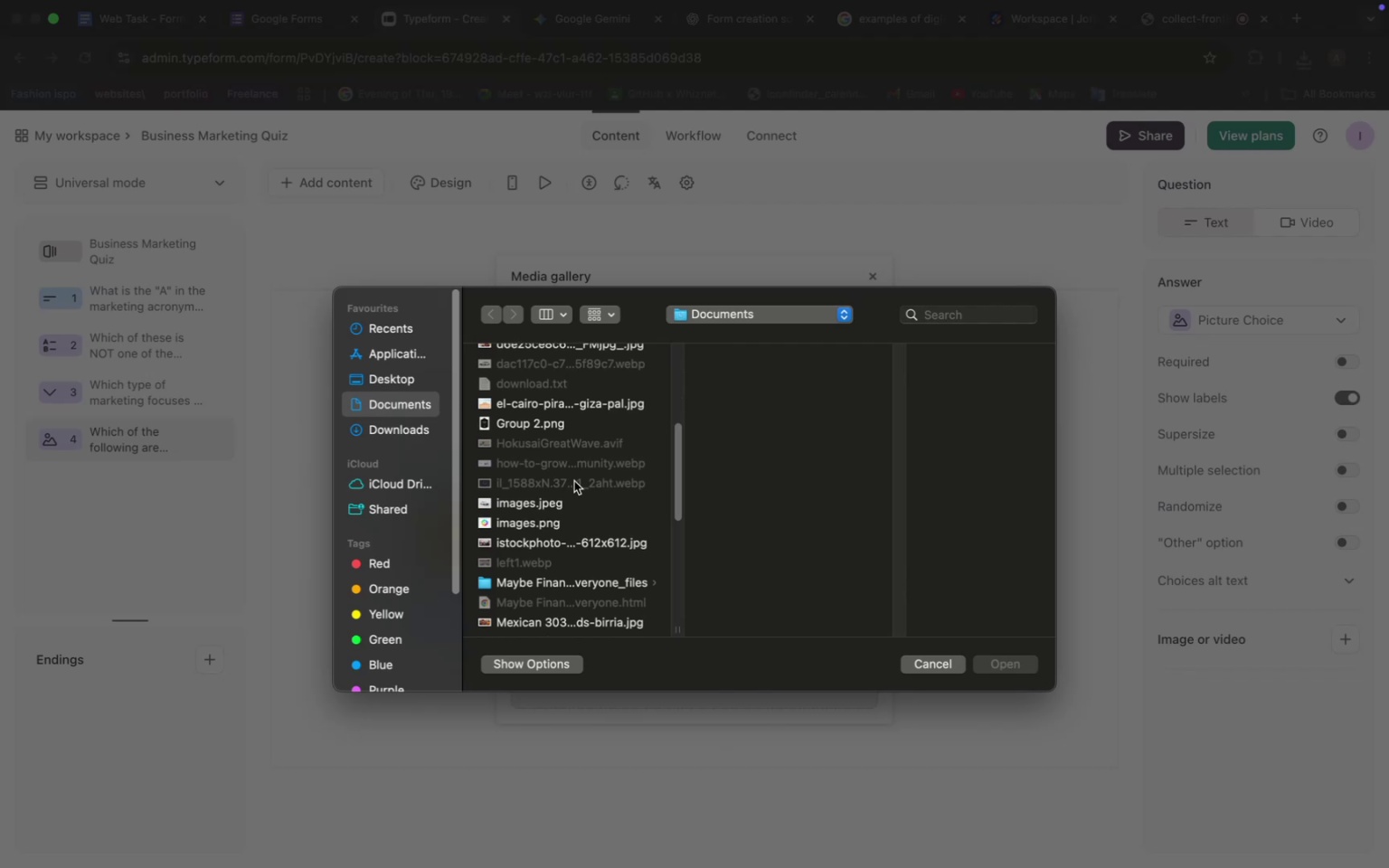 
scroll: coordinate [560, 478], scroll_direction: down, amount: 33.0
 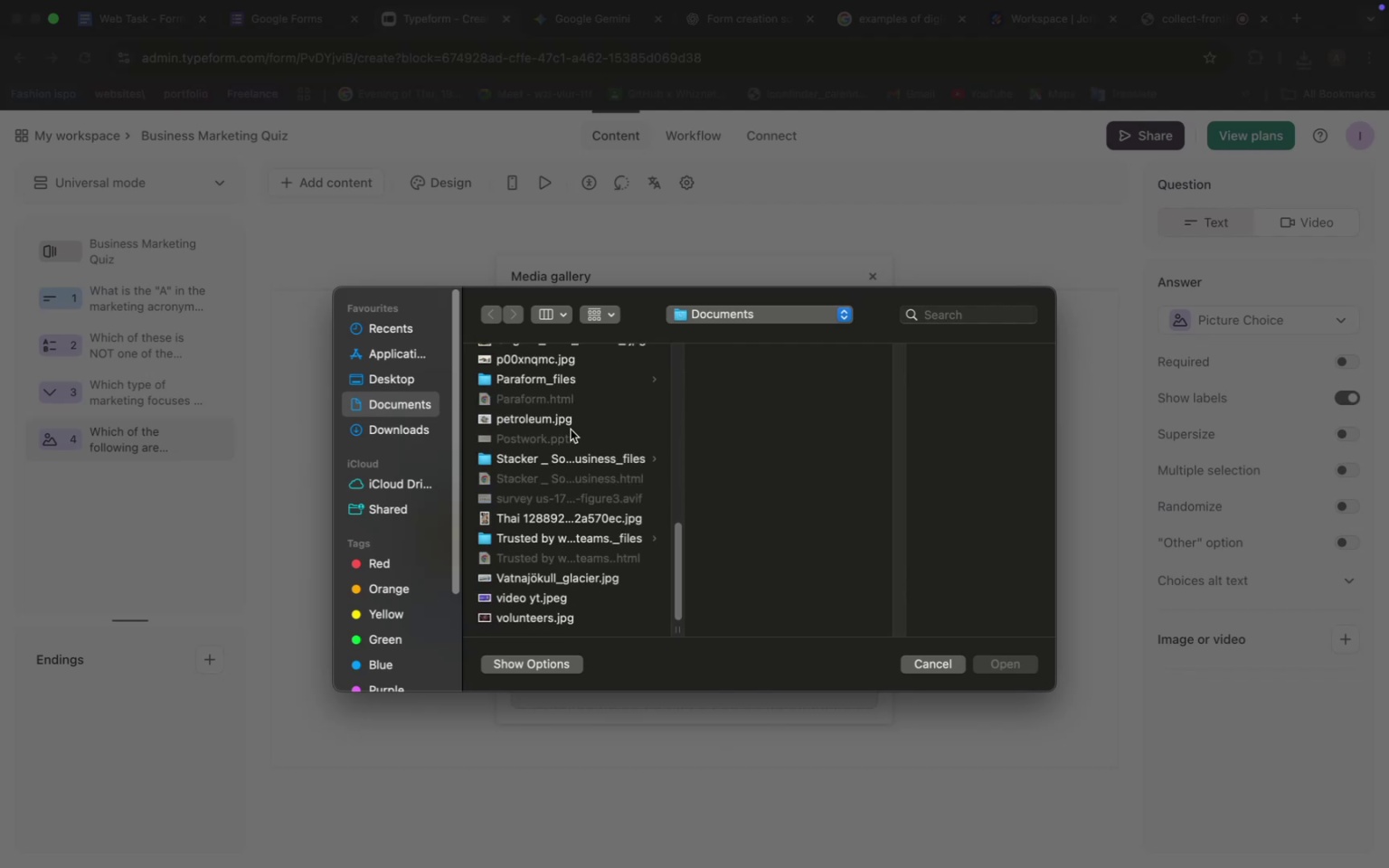 
left_click([571, 429])
 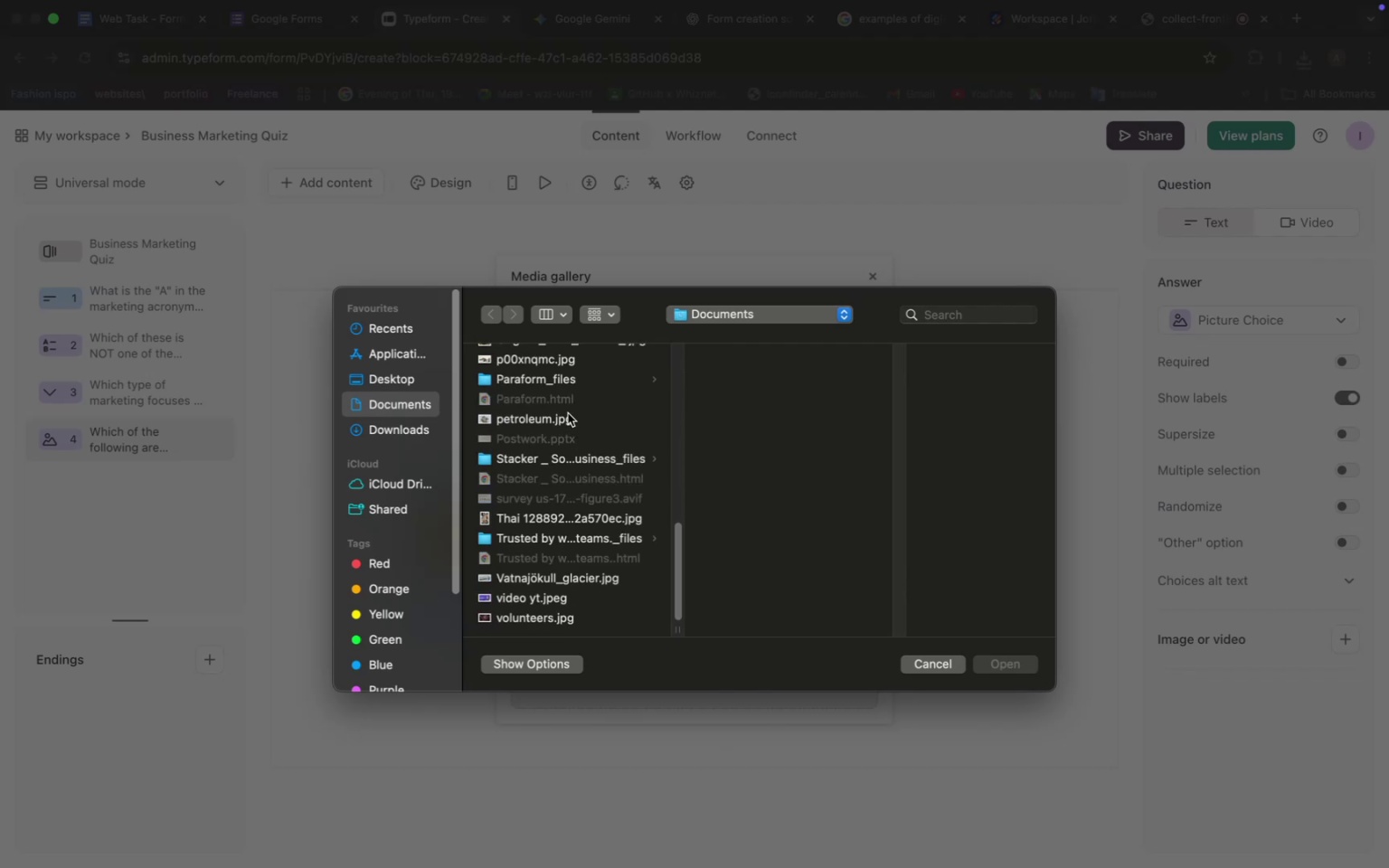 
left_click([568, 413])
 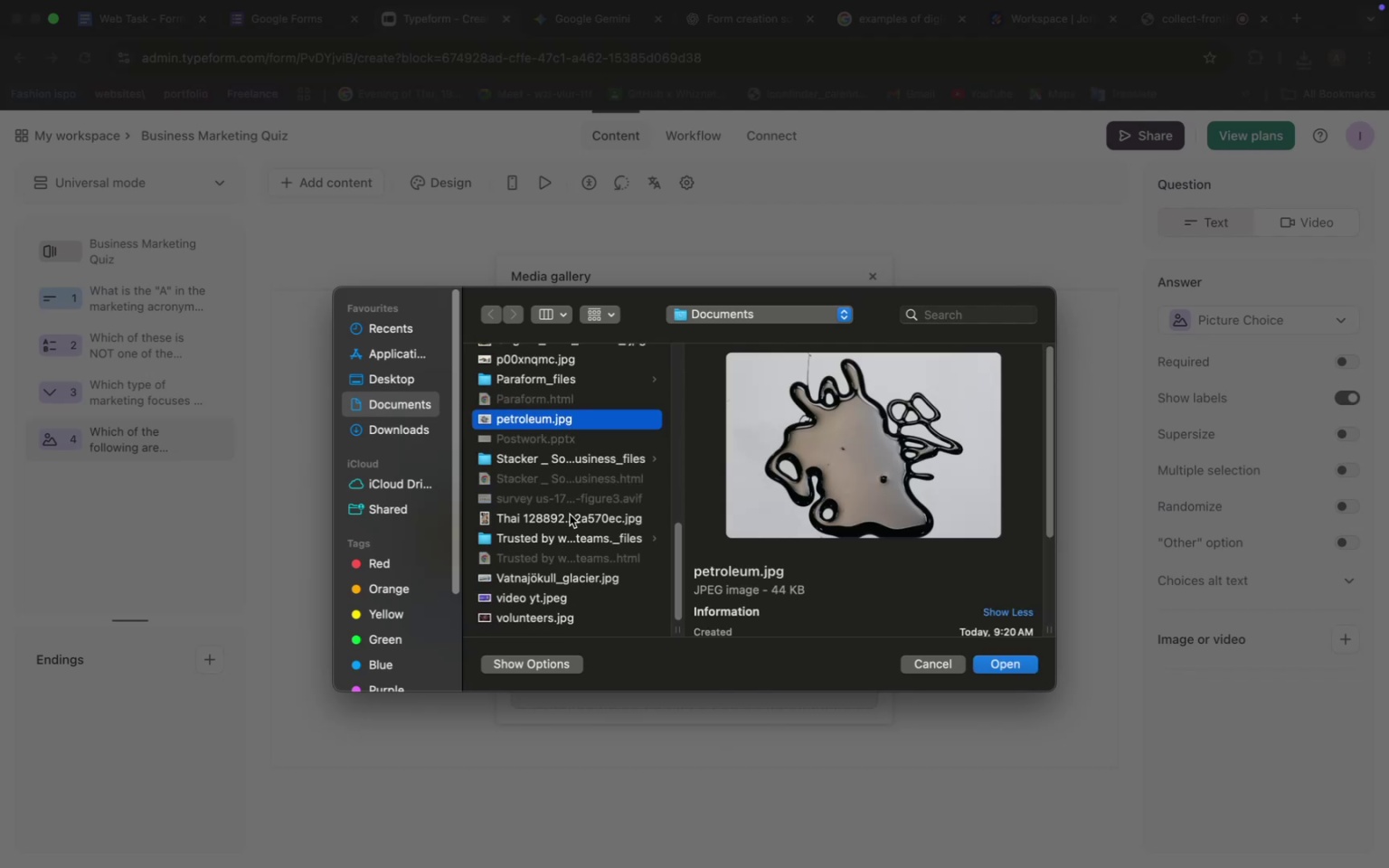 
scroll: coordinate [570, 514], scroll_direction: down, amount: 9.0
 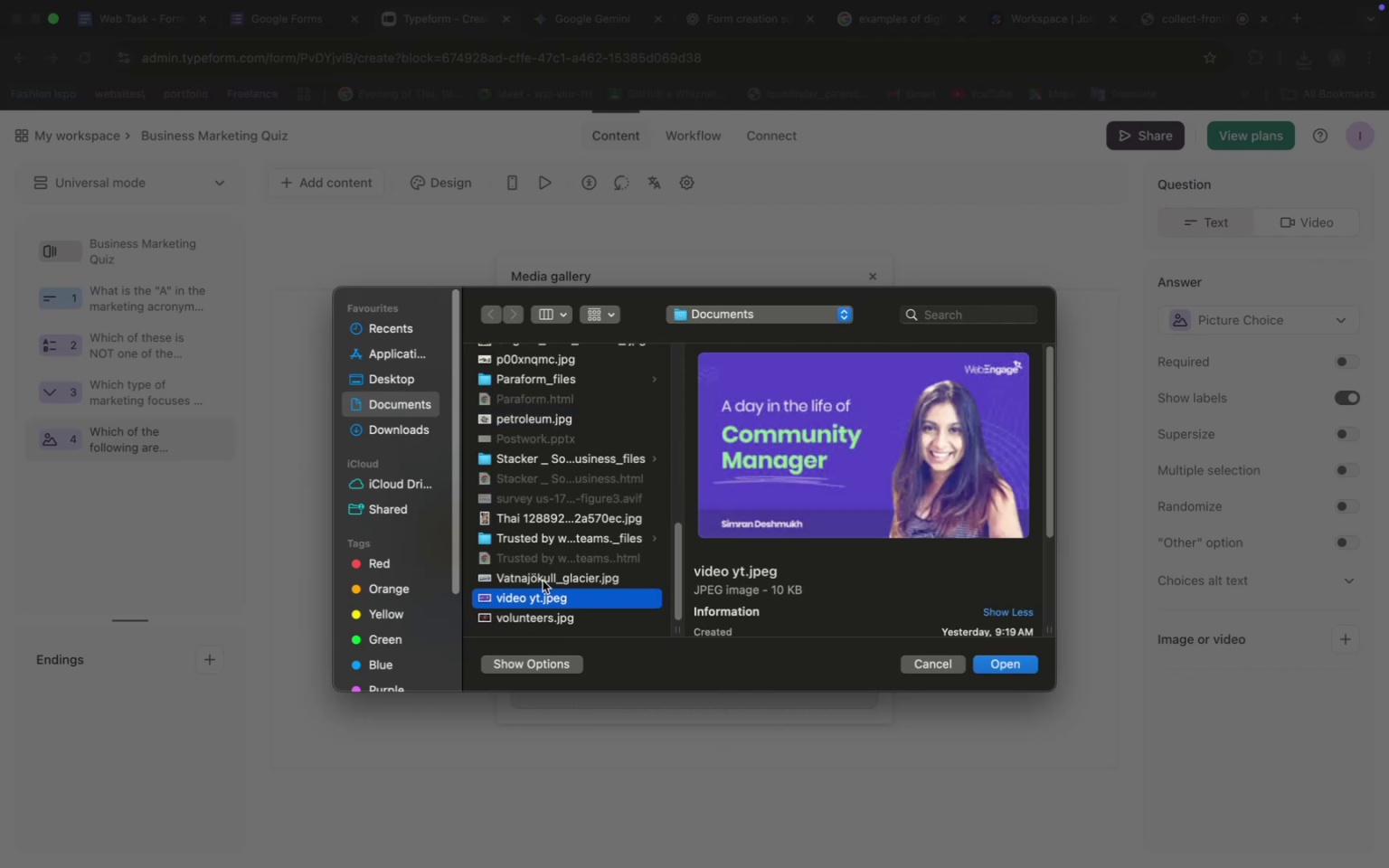 
left_click([543, 580])
 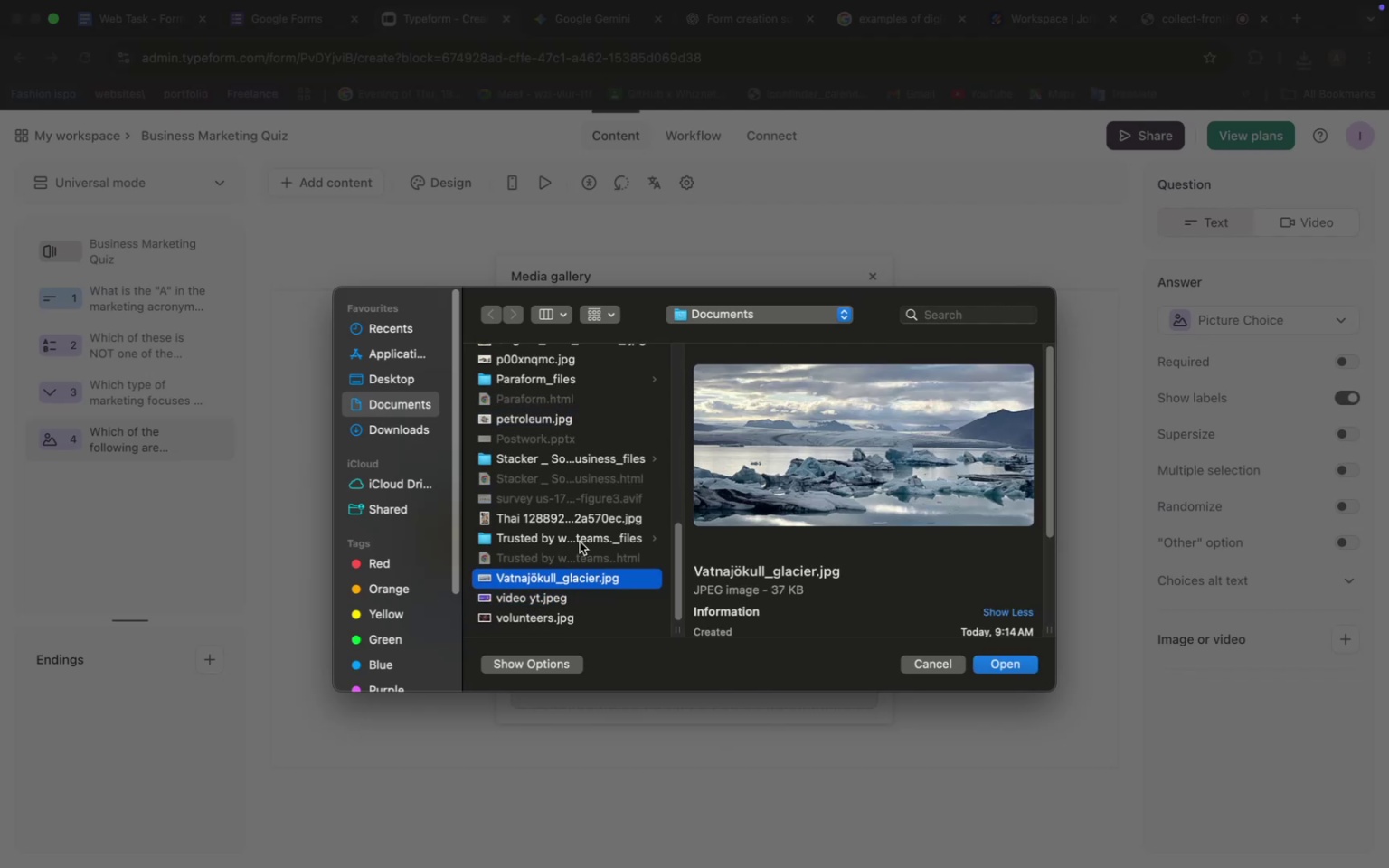 
scroll: coordinate [581, 534], scroll_direction: up, amount: 5.0
 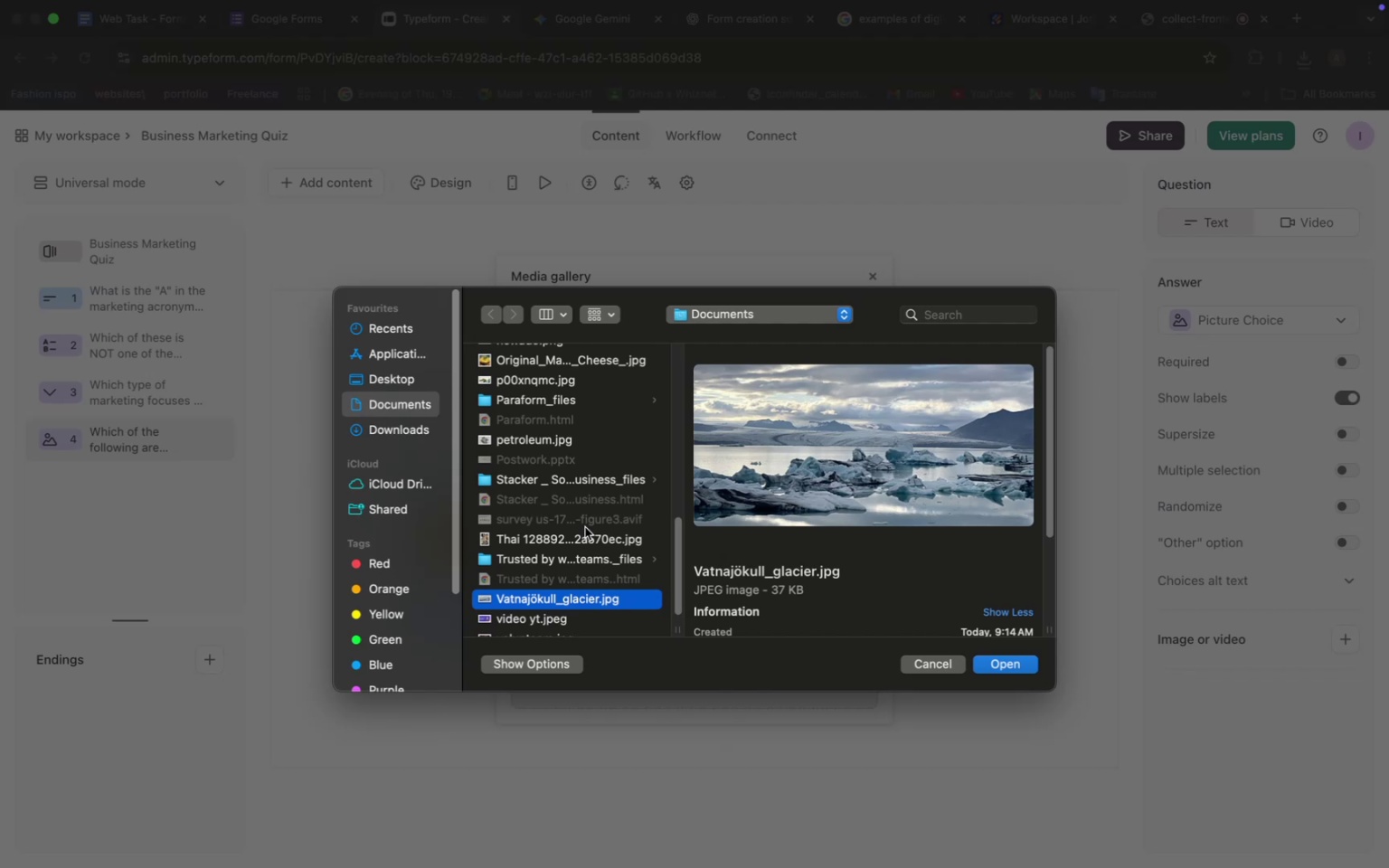 
wait(8.68)
 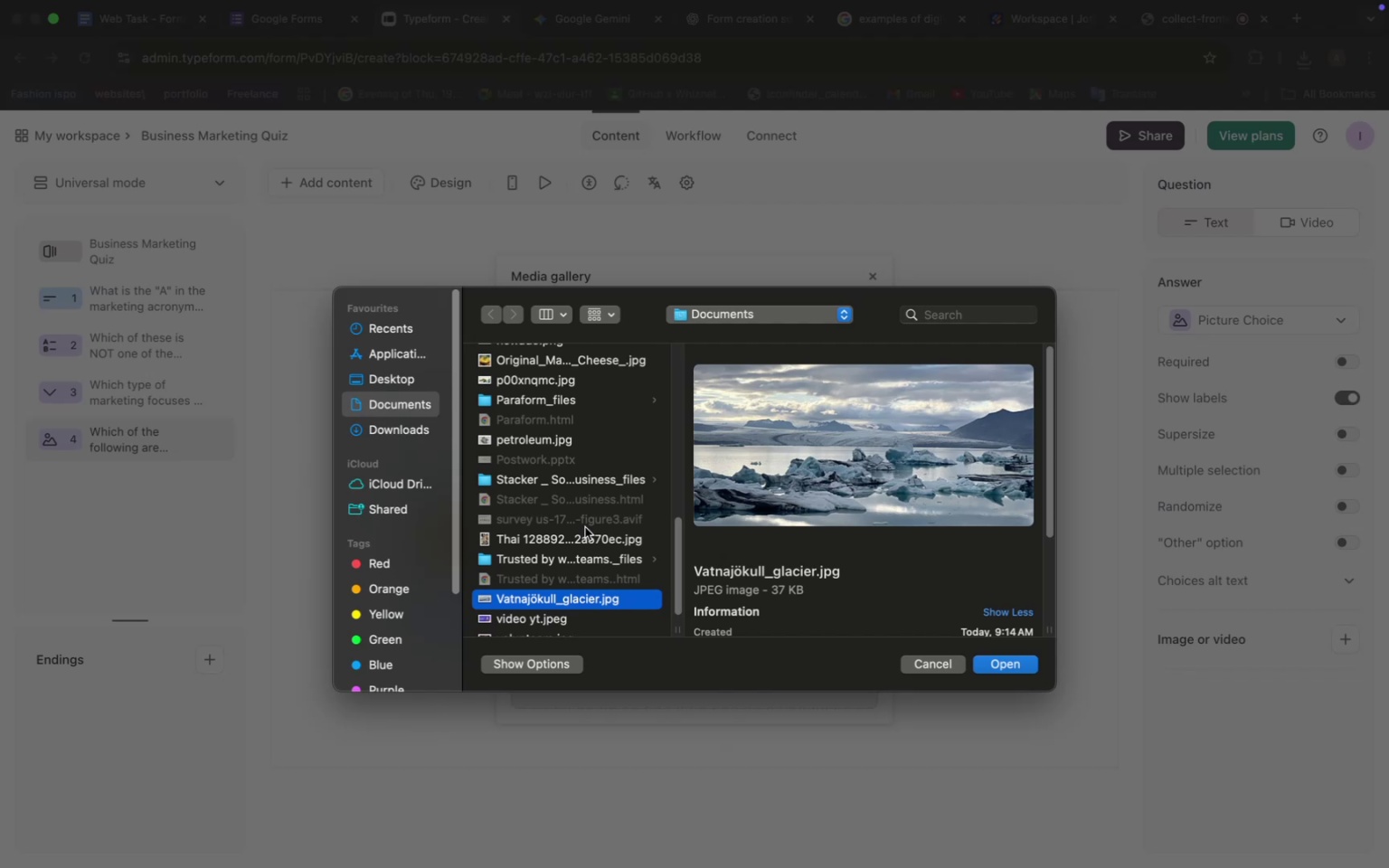 
scroll: coordinate [583, 540], scroll_direction: up, amount: 10.0
 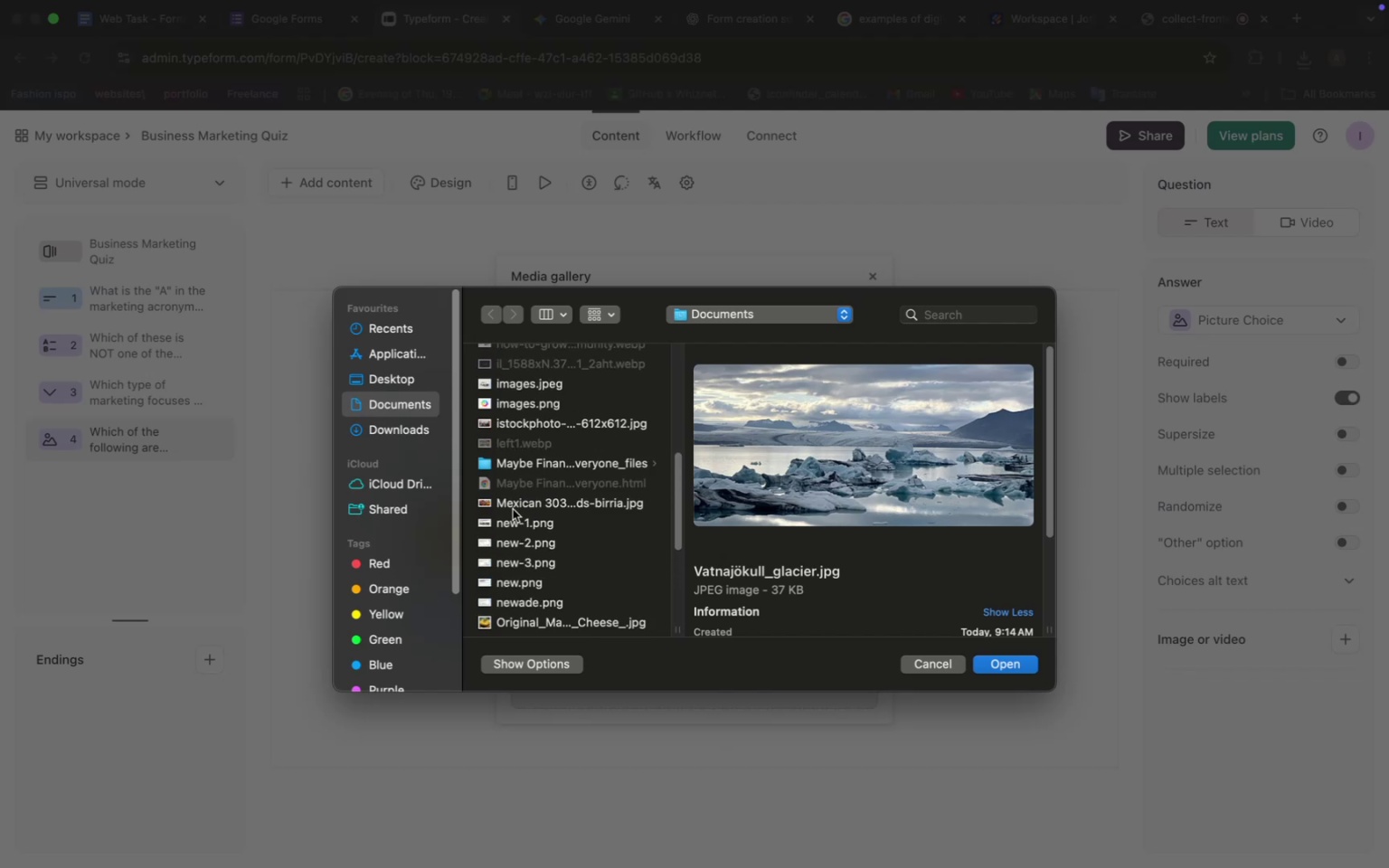 
left_click([513, 509])
 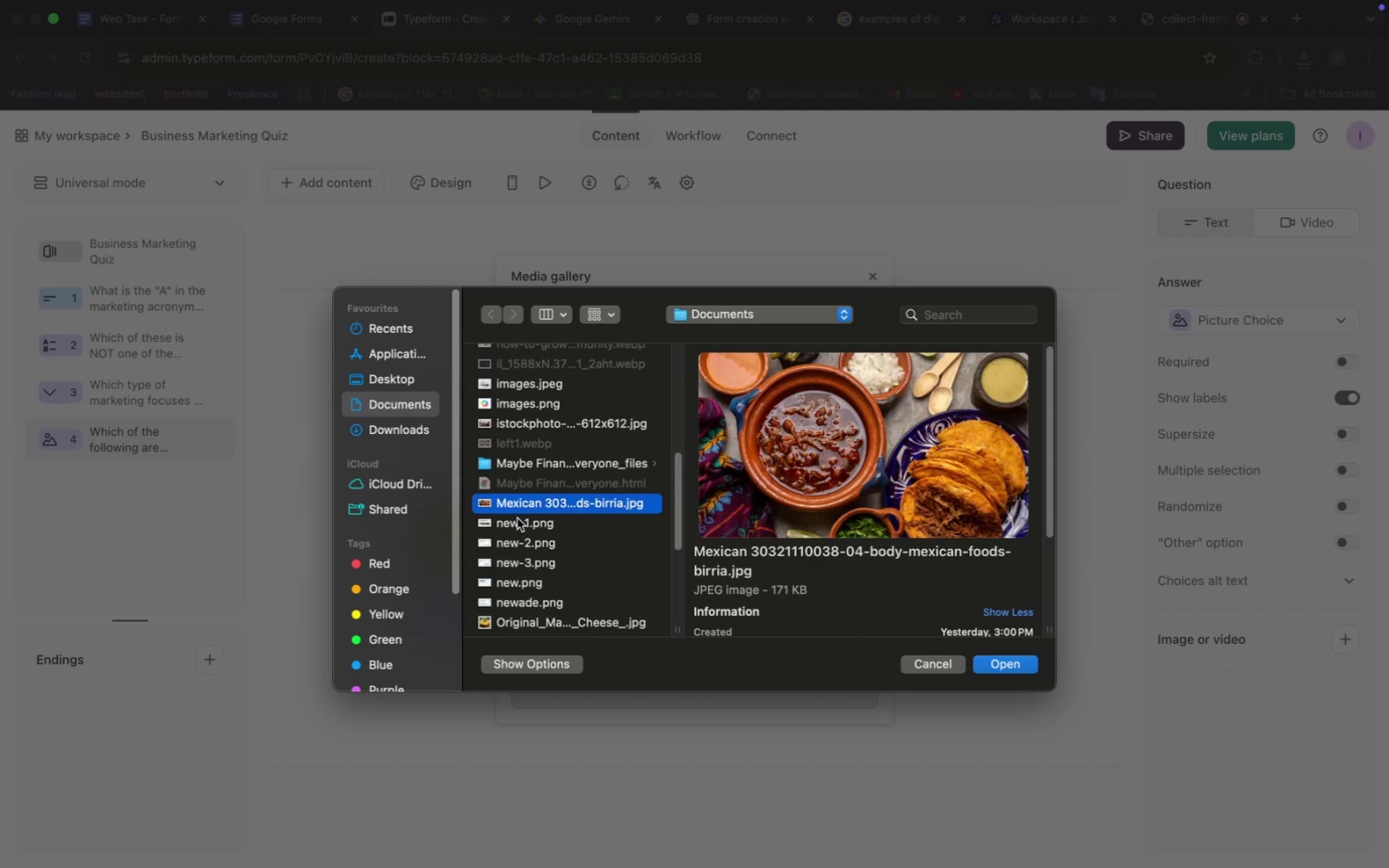 
left_click([517, 518])
 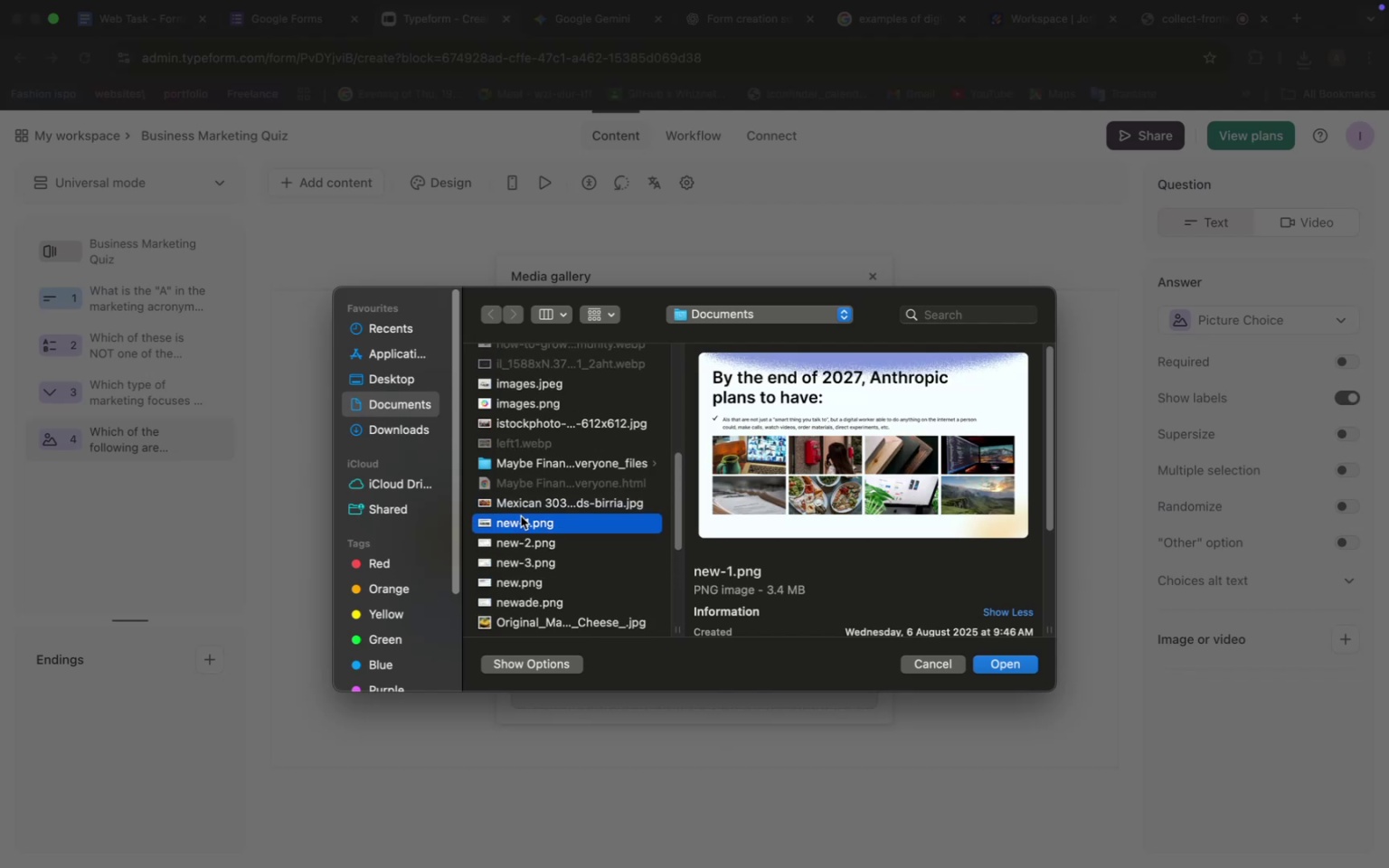 
scroll: coordinate [534, 490], scroll_direction: up, amount: 17.0
 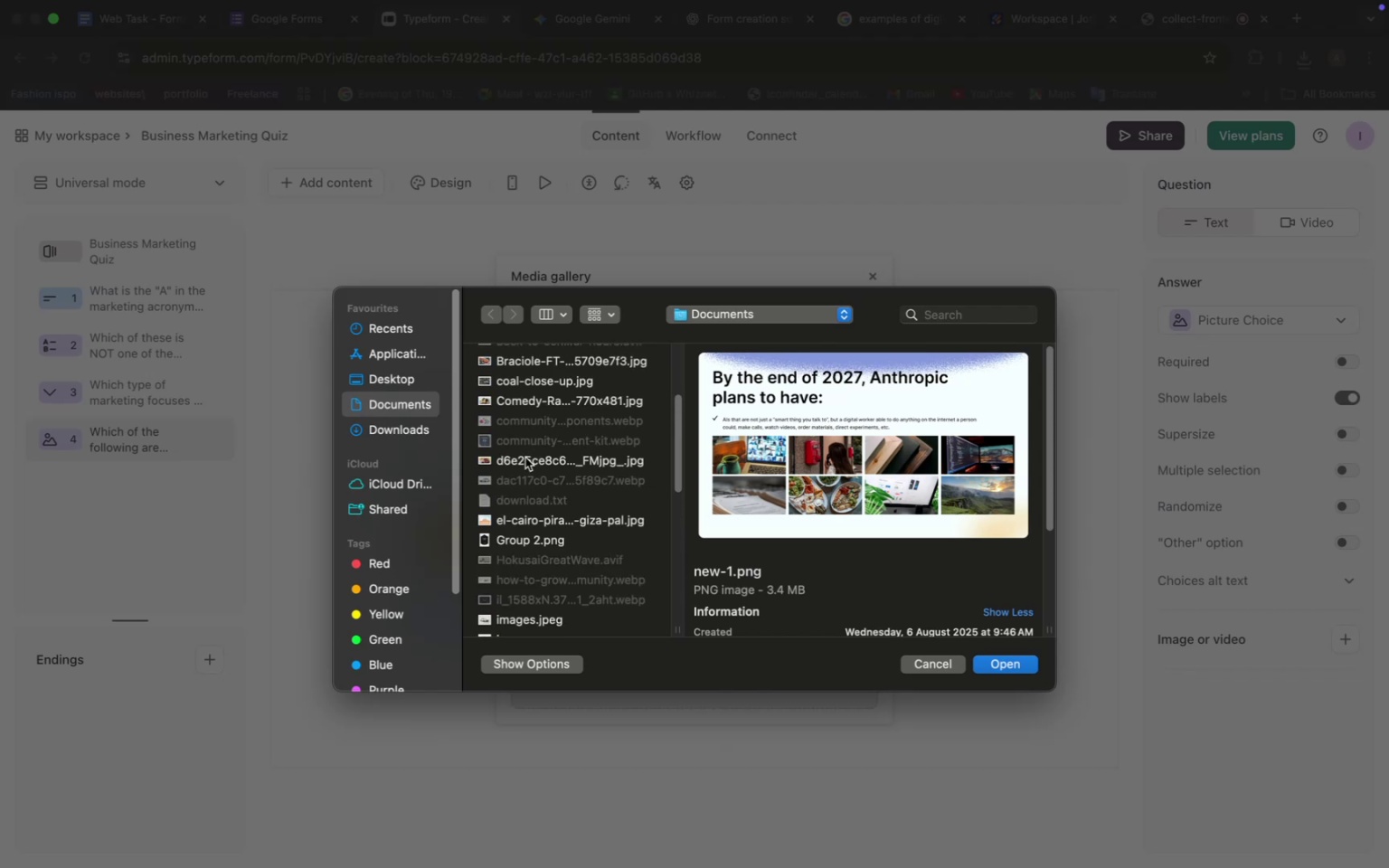 
left_click([527, 467])
 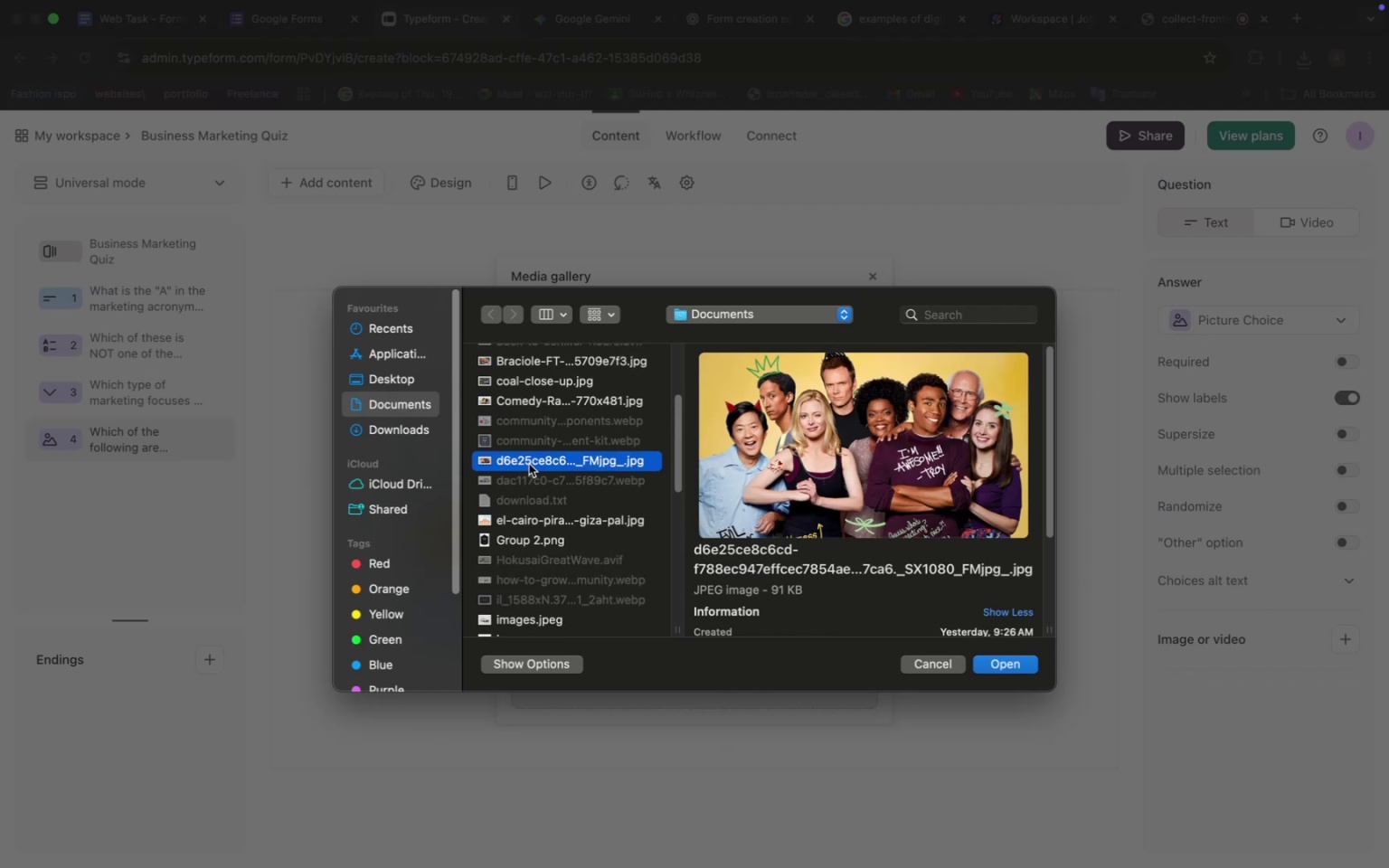 
scroll: coordinate [529, 464], scroll_direction: up, amount: 2.0
 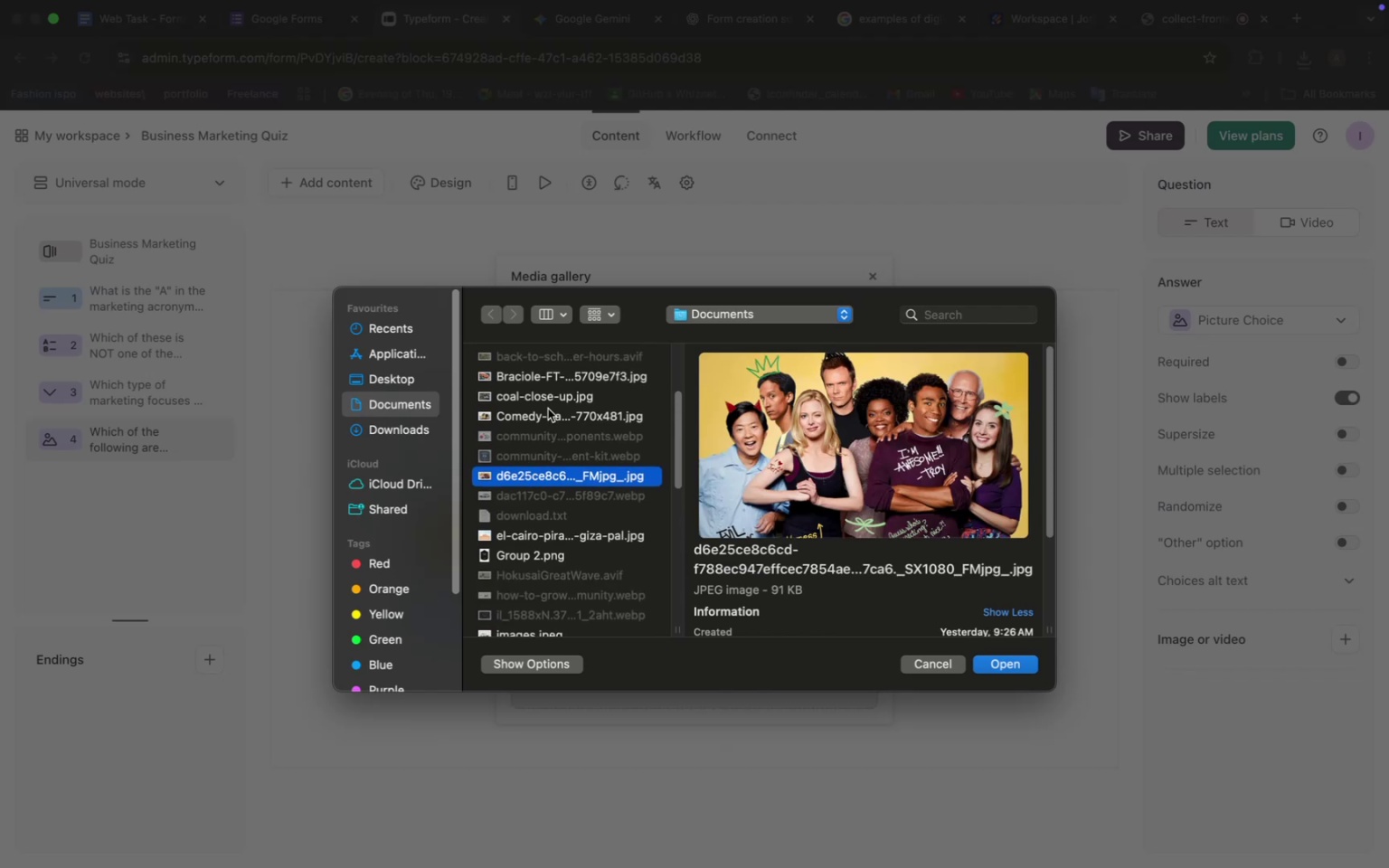 
left_click([548, 416])
 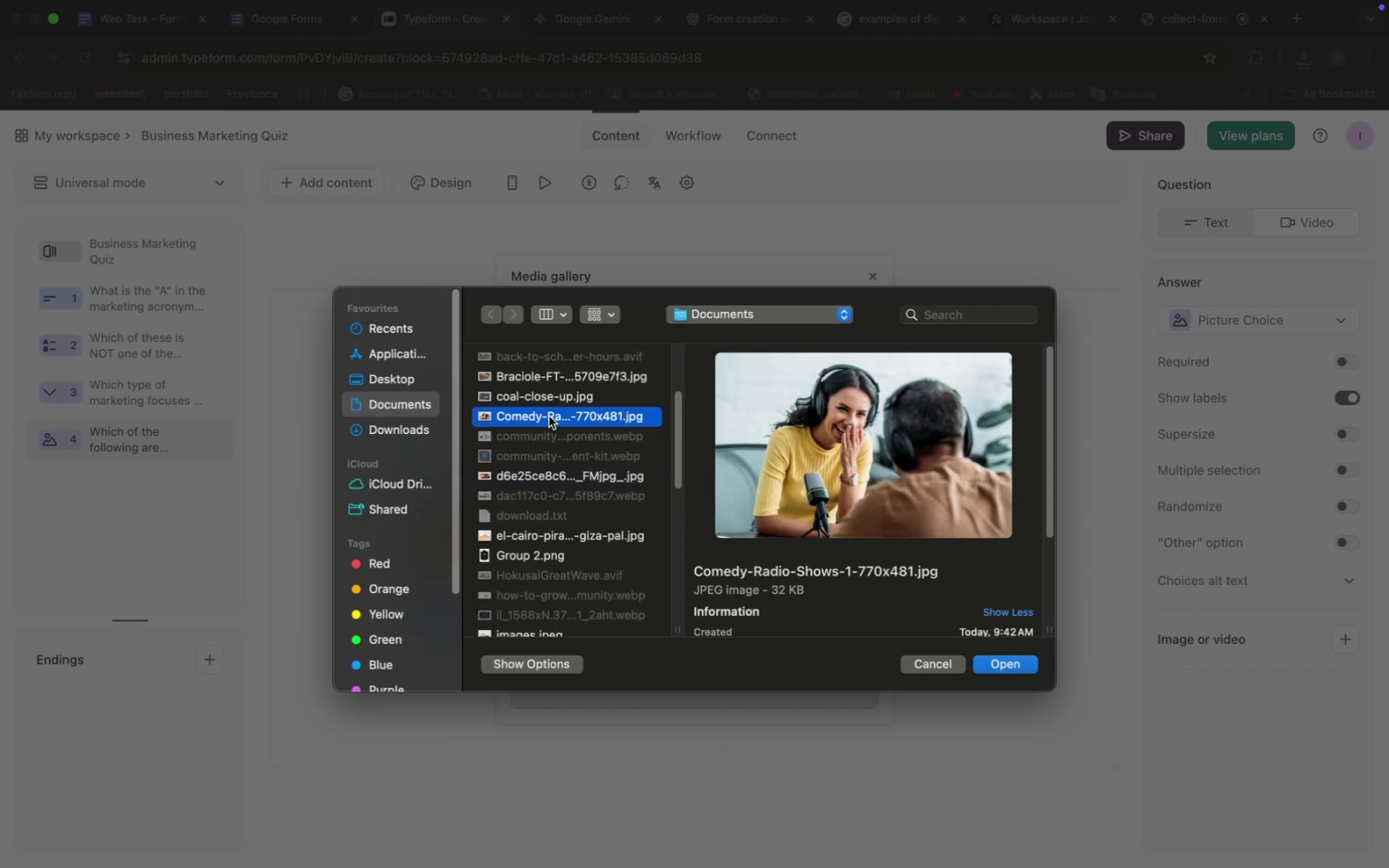 
scroll: coordinate [549, 416], scroll_direction: up, amount: 4.0
 